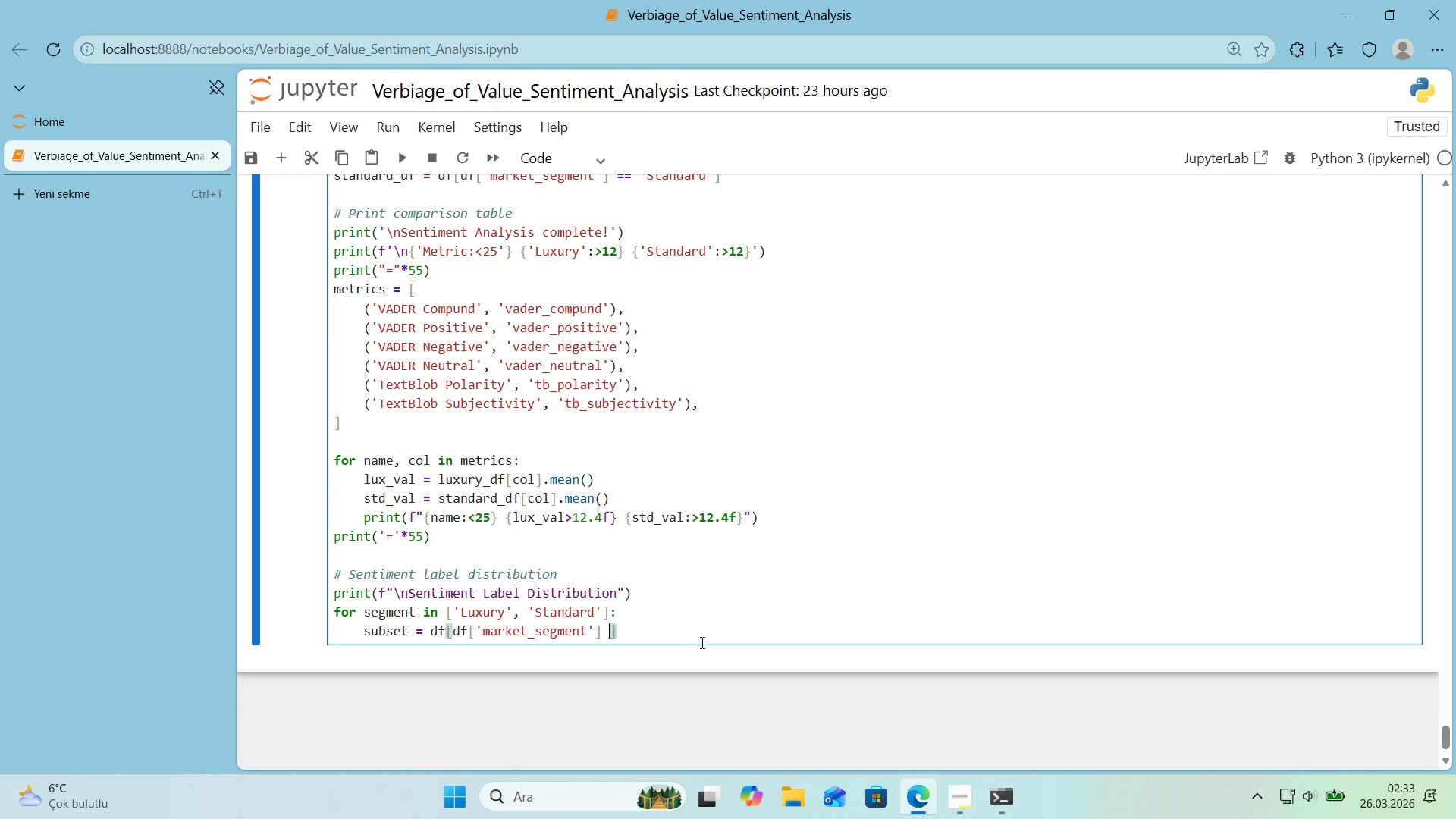 
type( )) segment)
 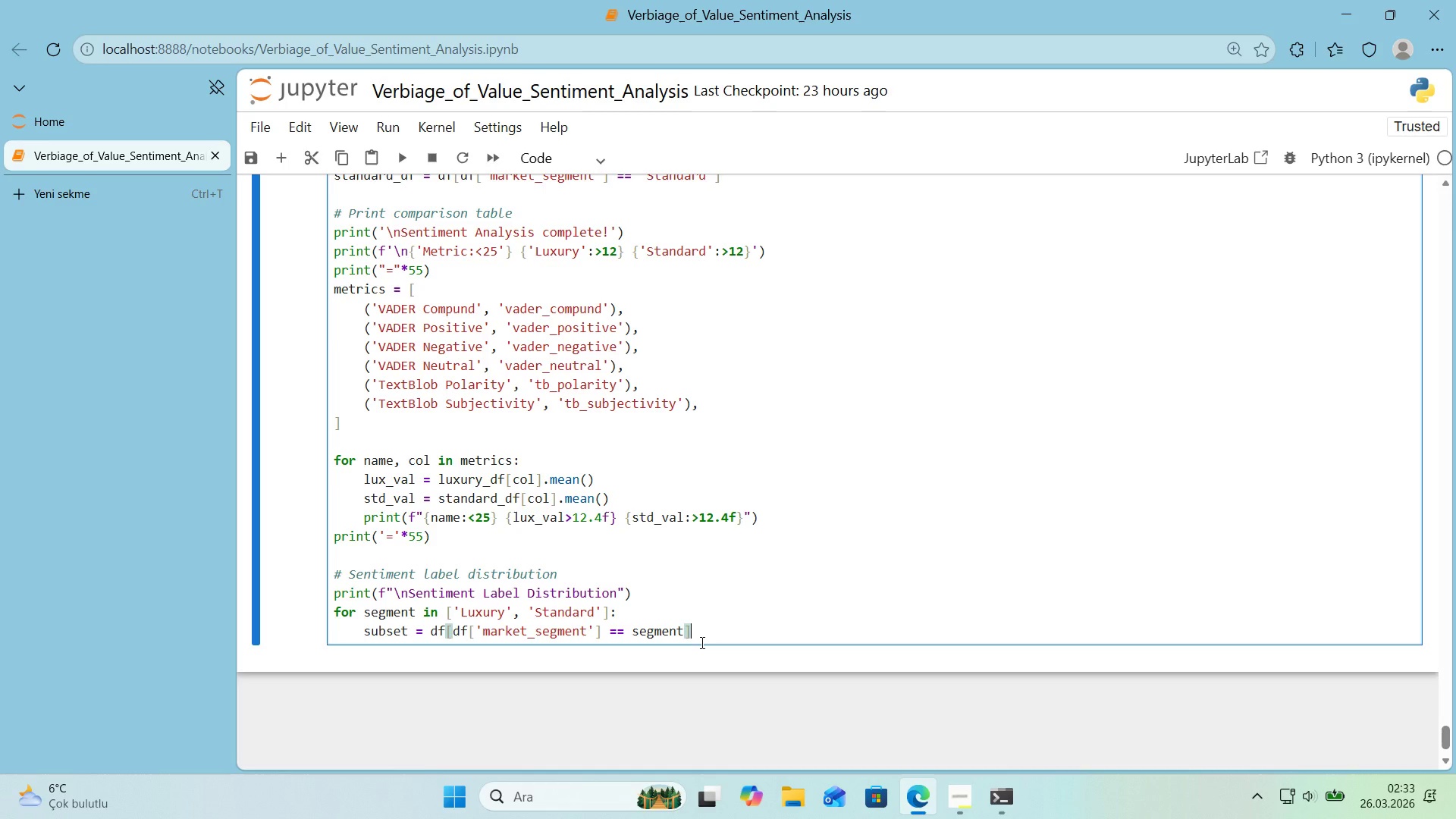 
 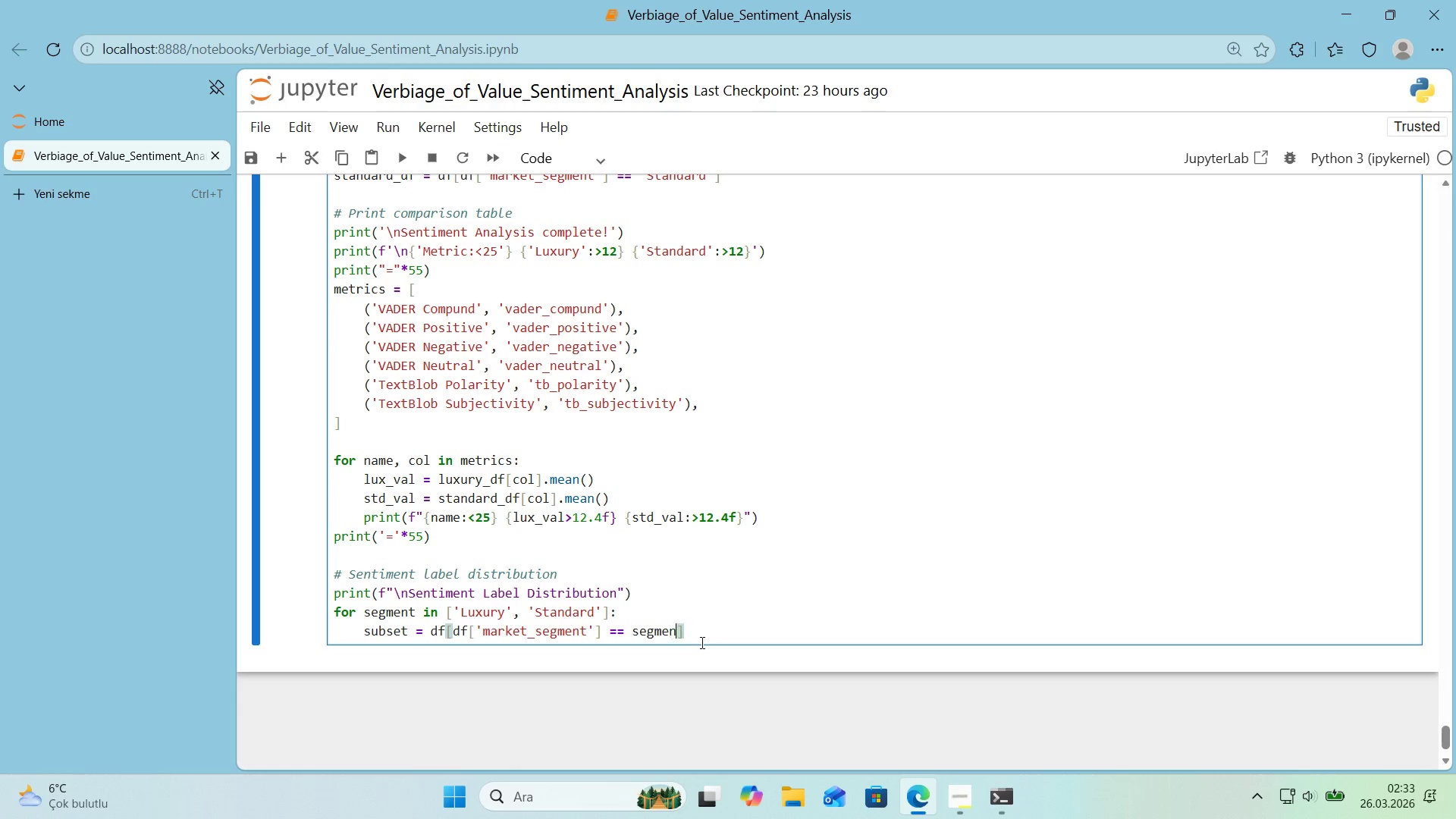 
key(ArrowRight)
 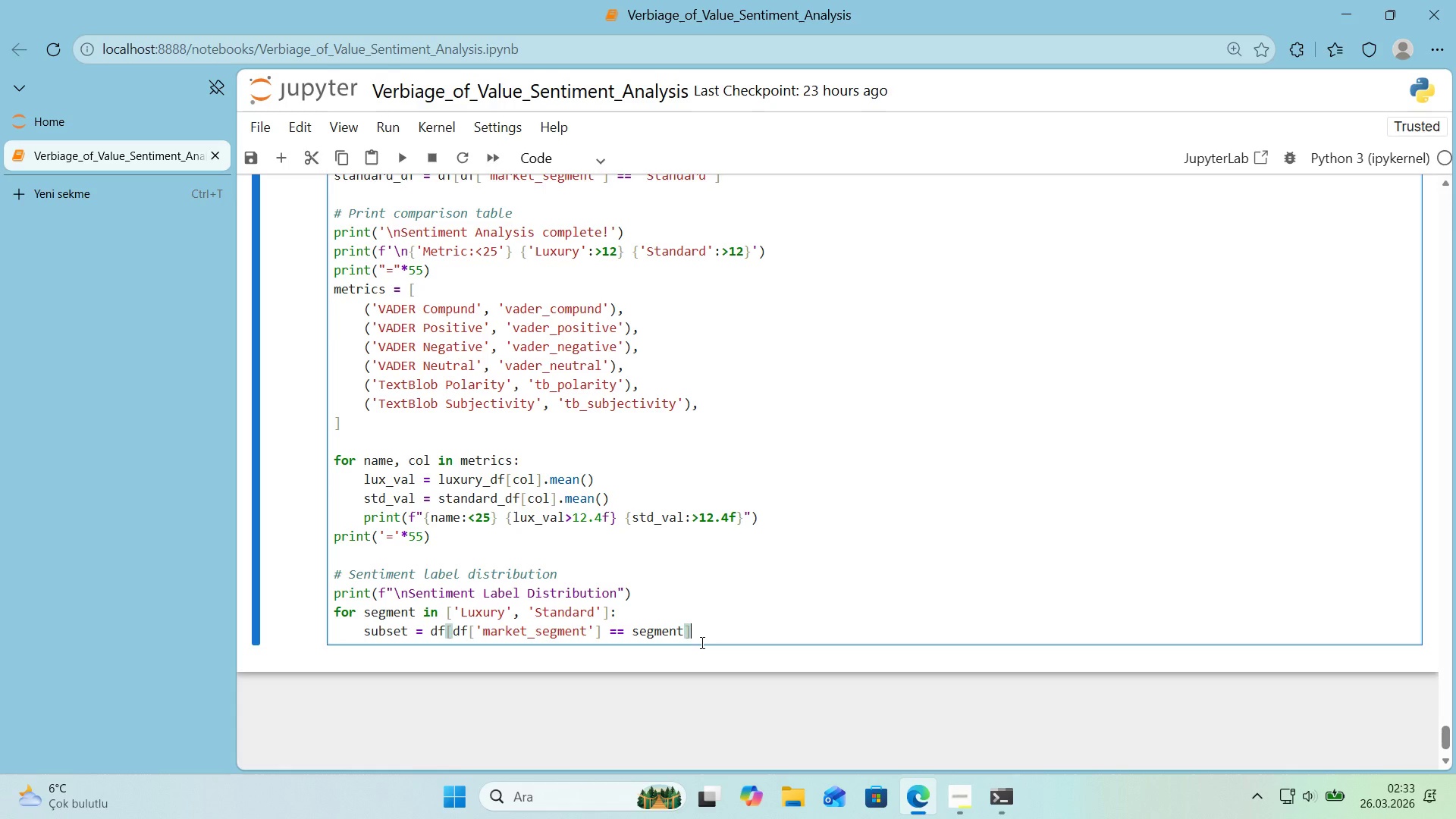 
key(Enter)
 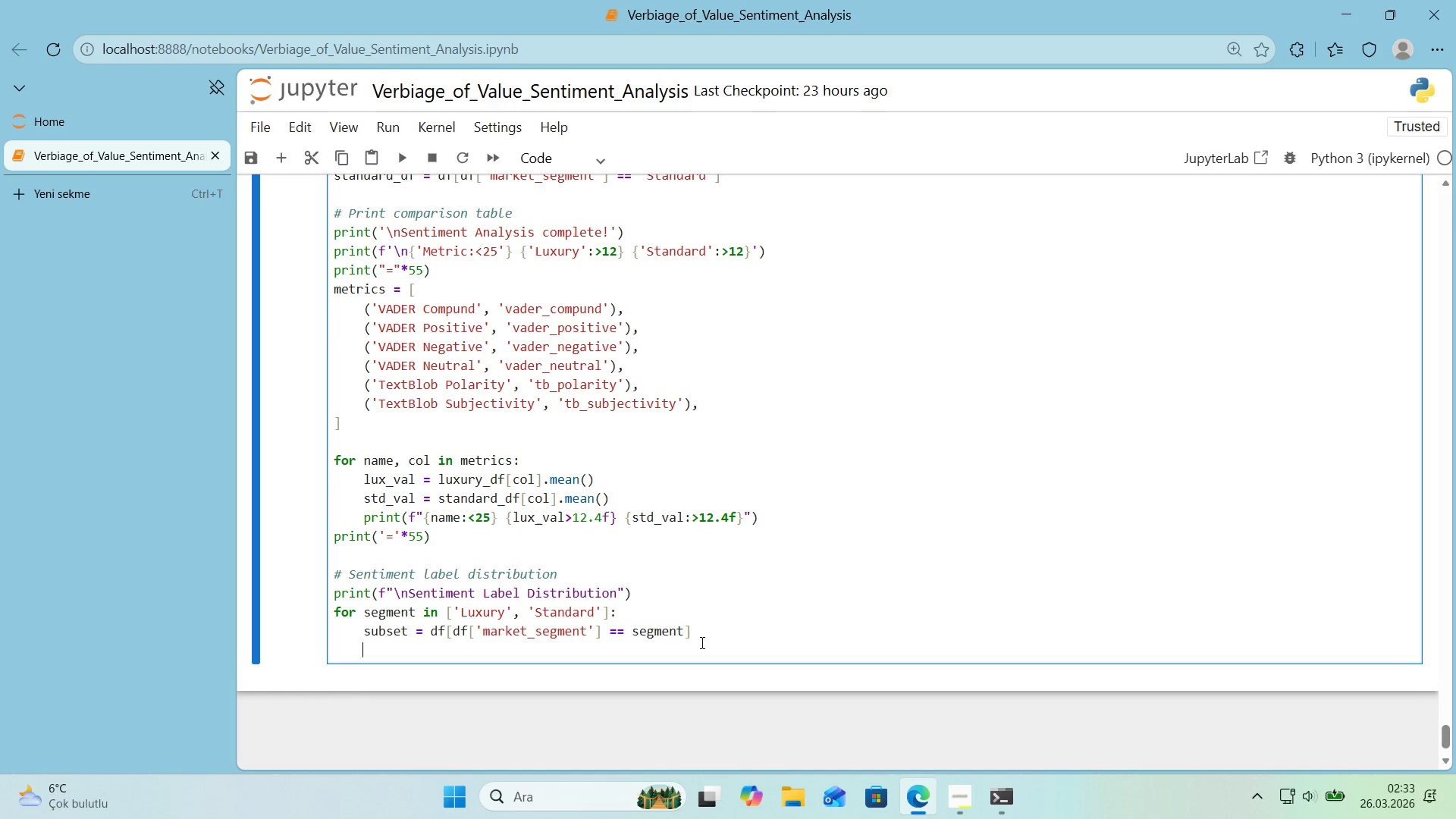 
type(pr'nt*()
 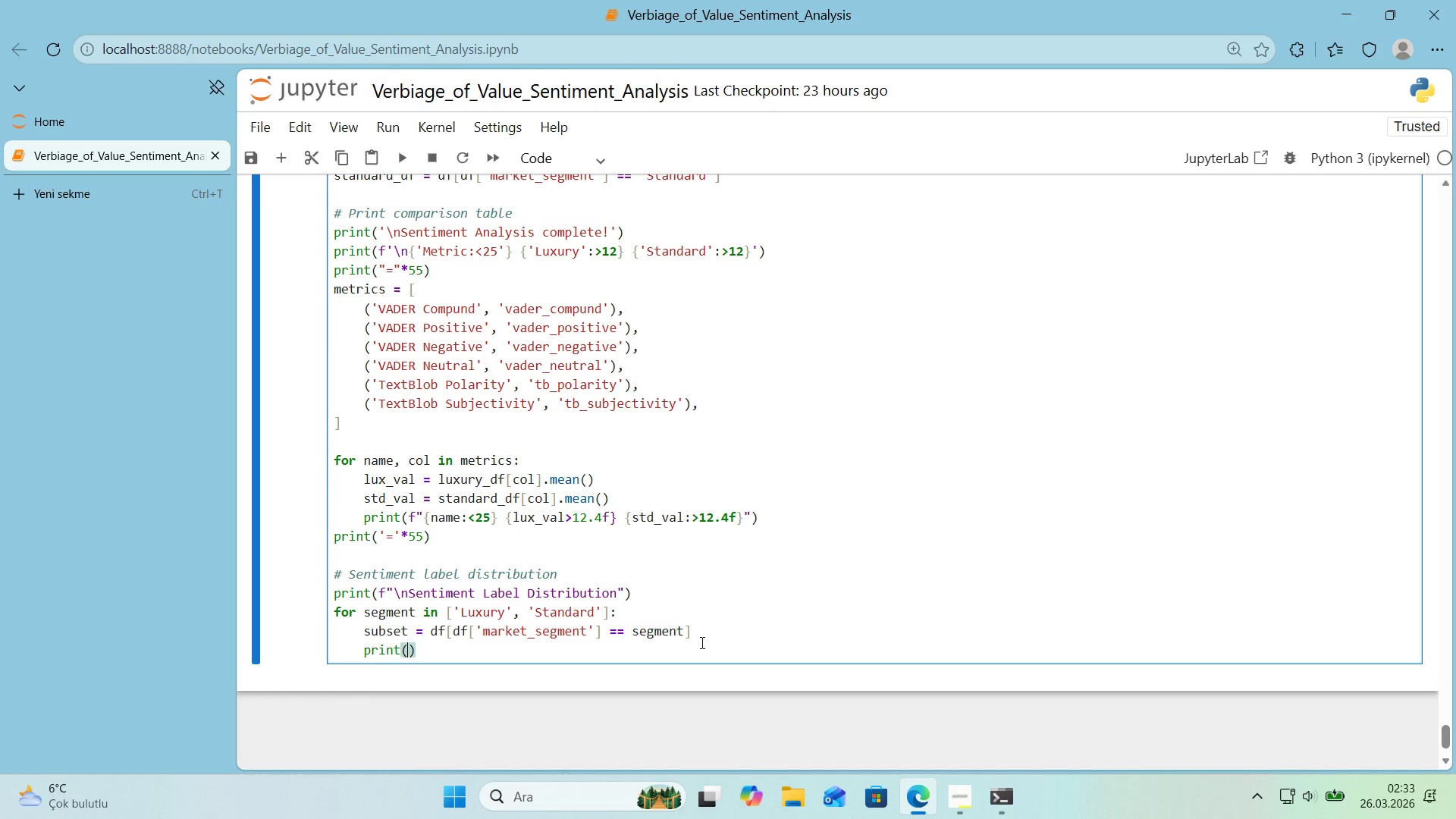 
 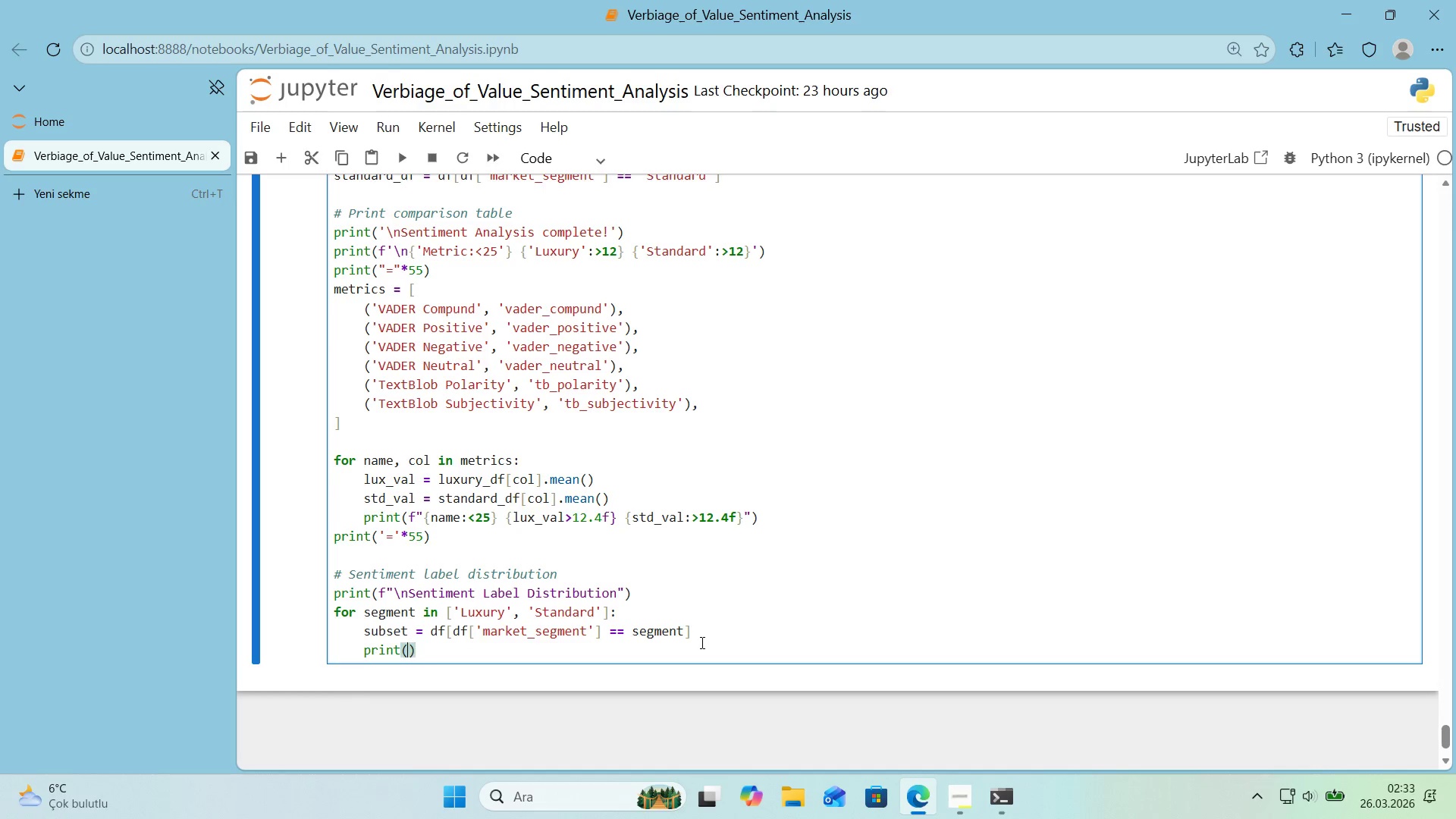 
key(ArrowLeft)
 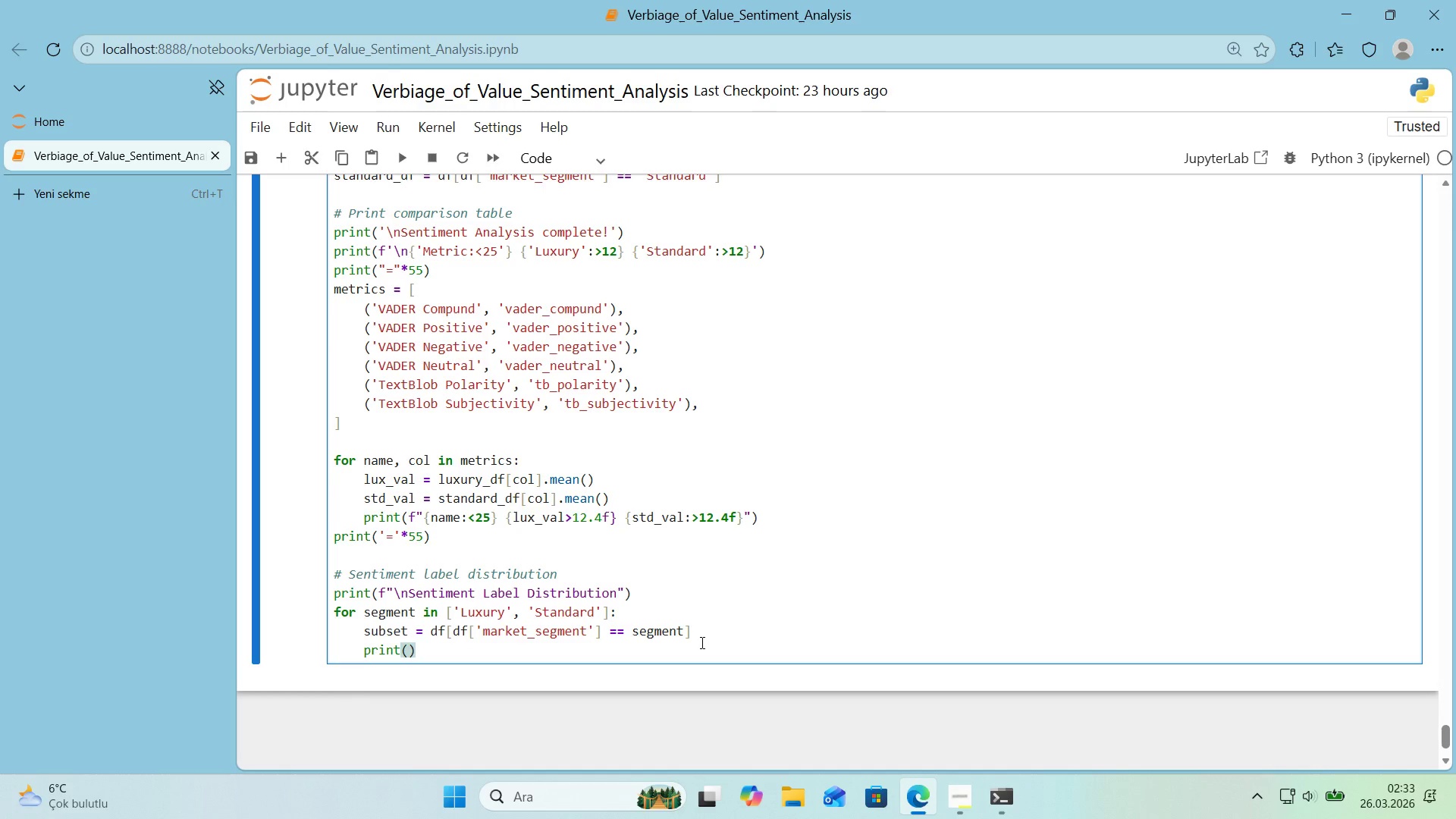 
key(F)
 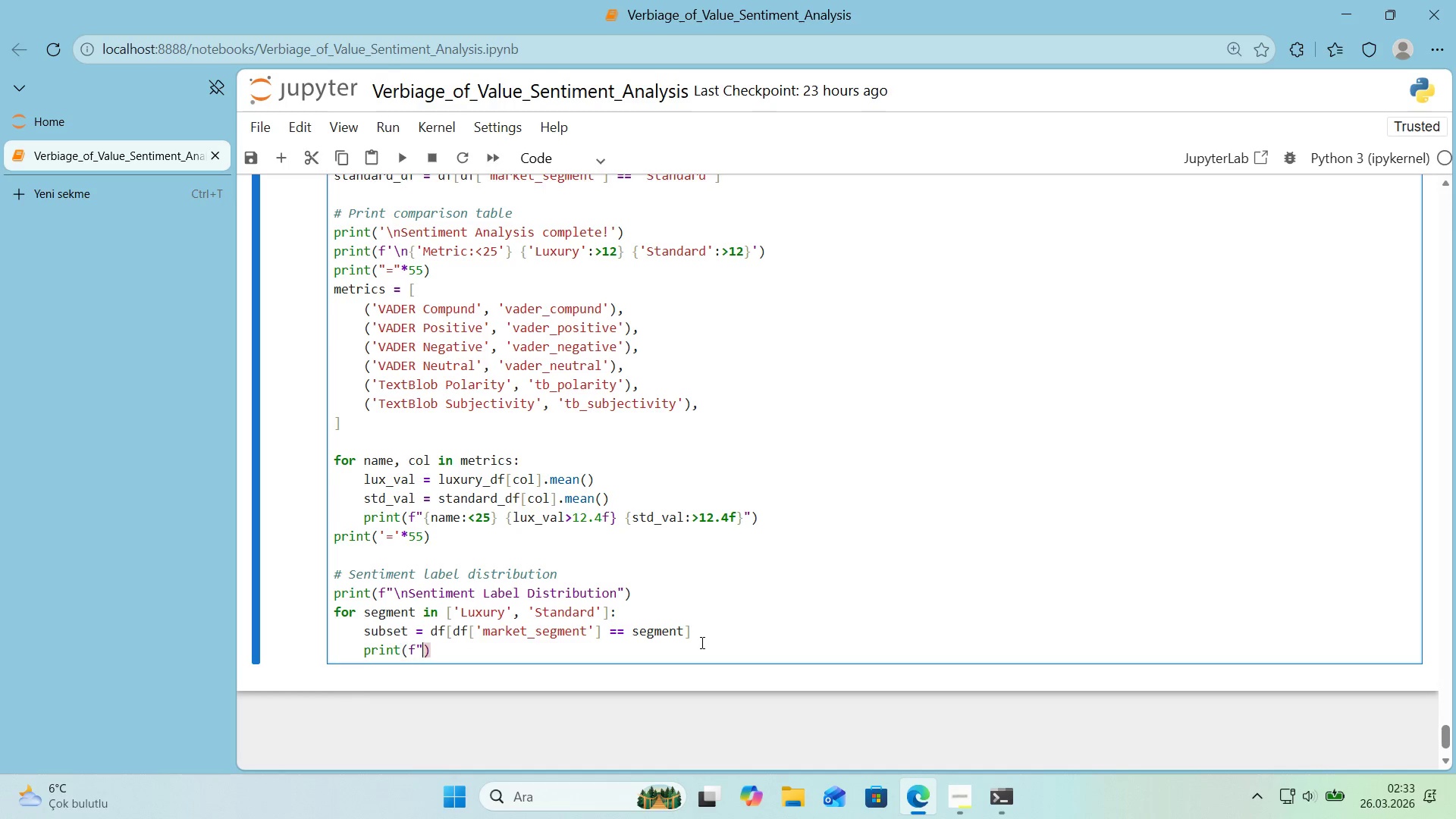 
key(Backquote)
 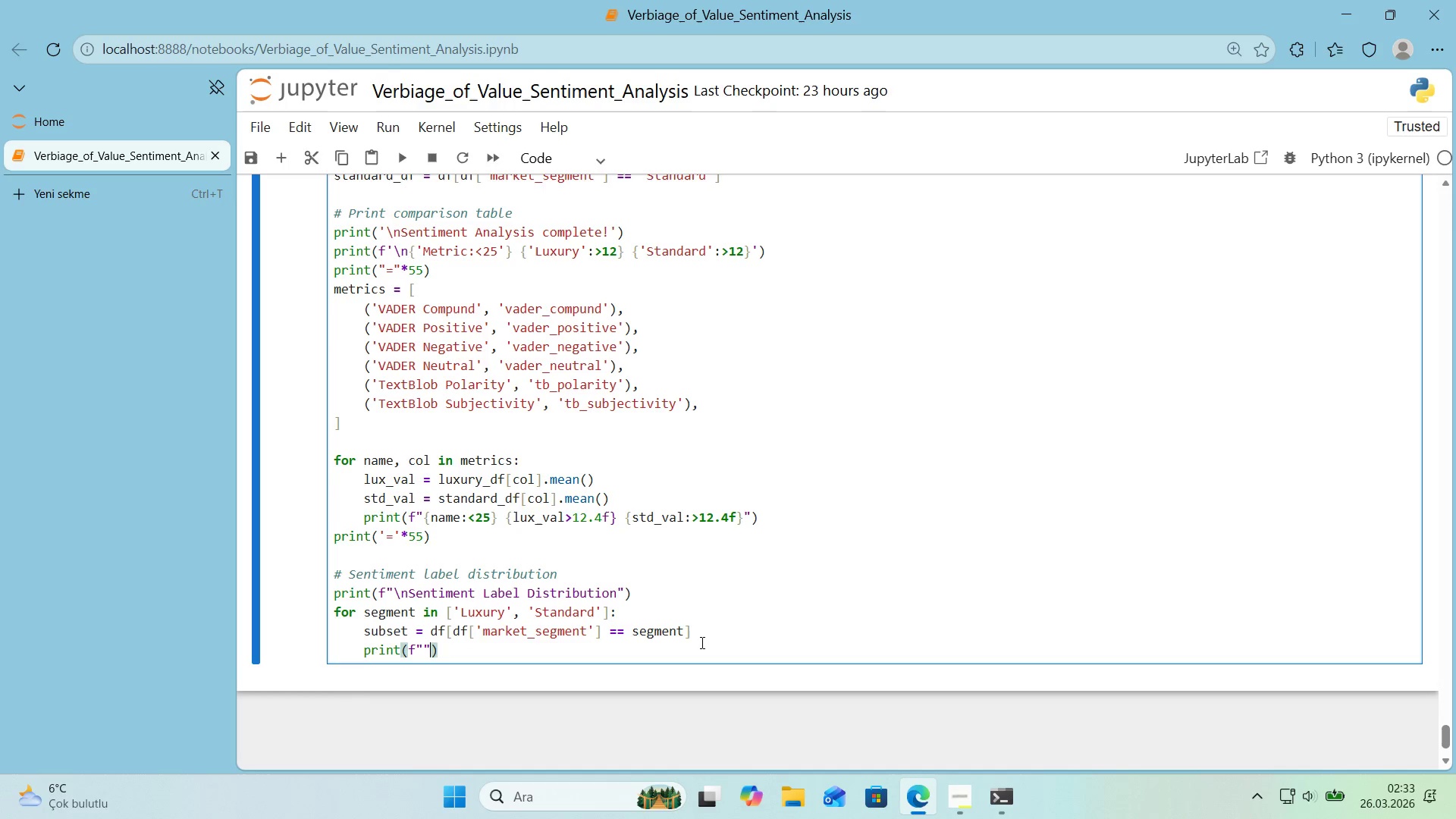 
key(Backquote)
 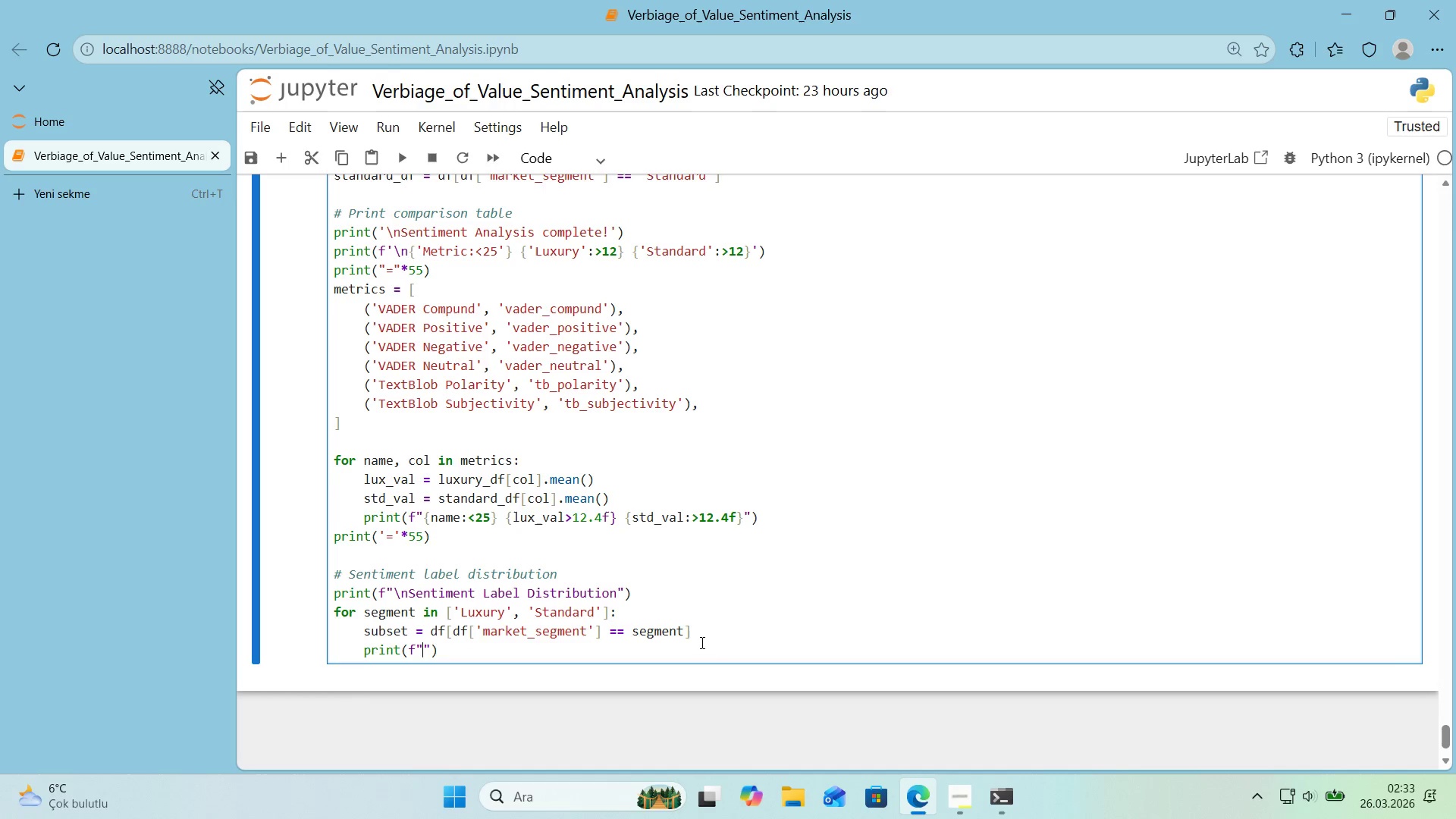 
key(ArrowLeft)
 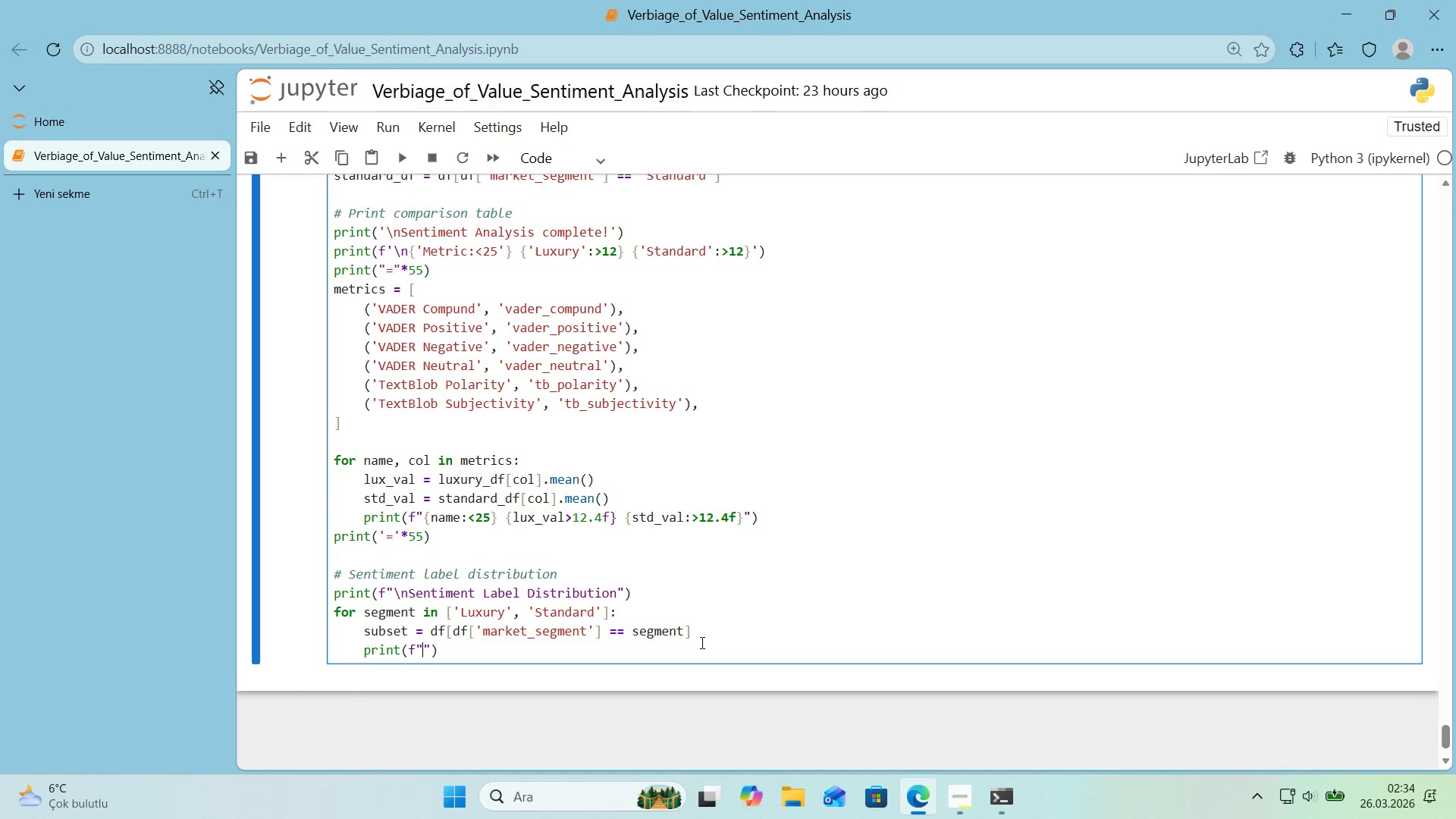 
key(Alt+Control+IntlYen)
 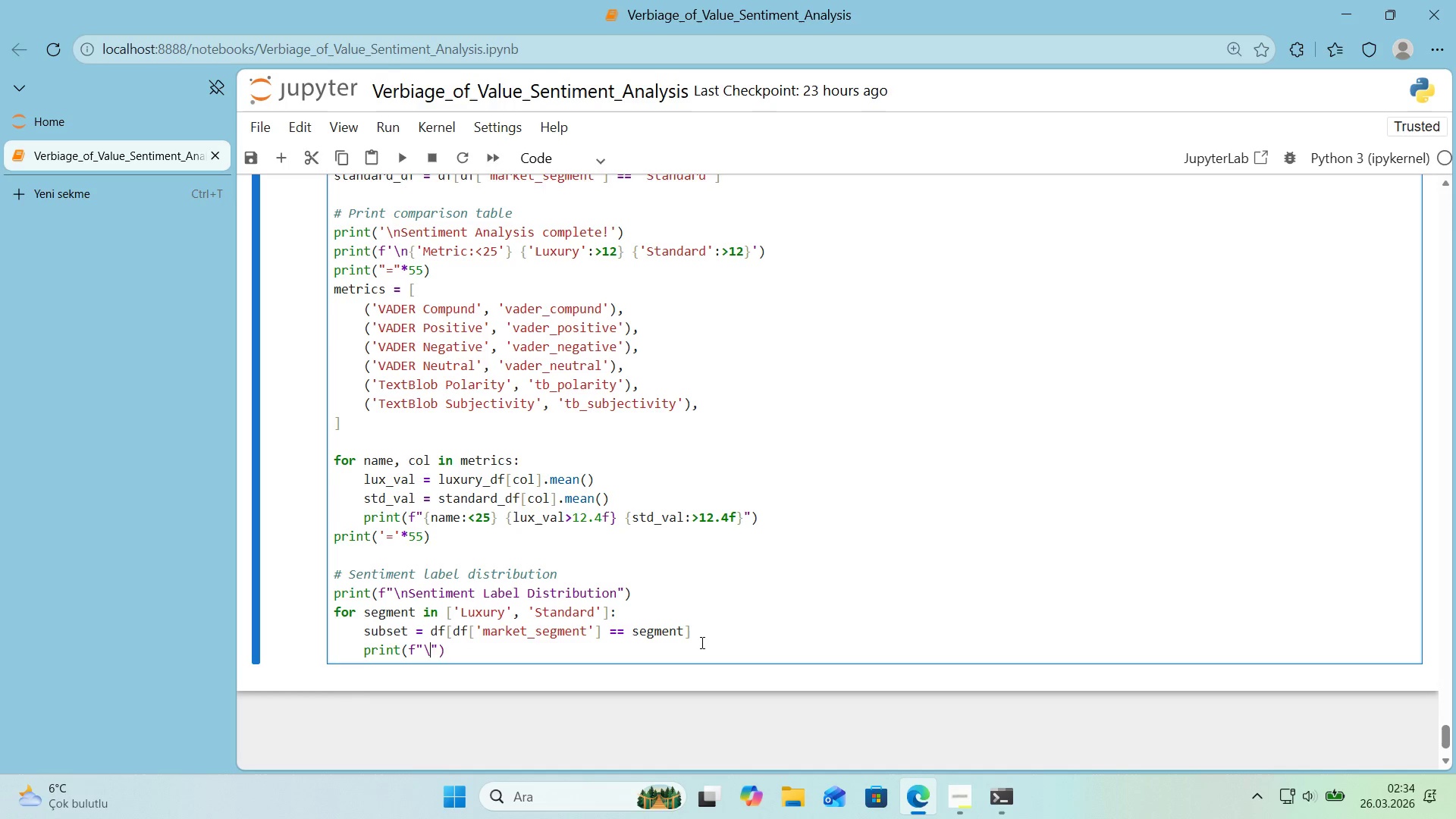 
key(N)
 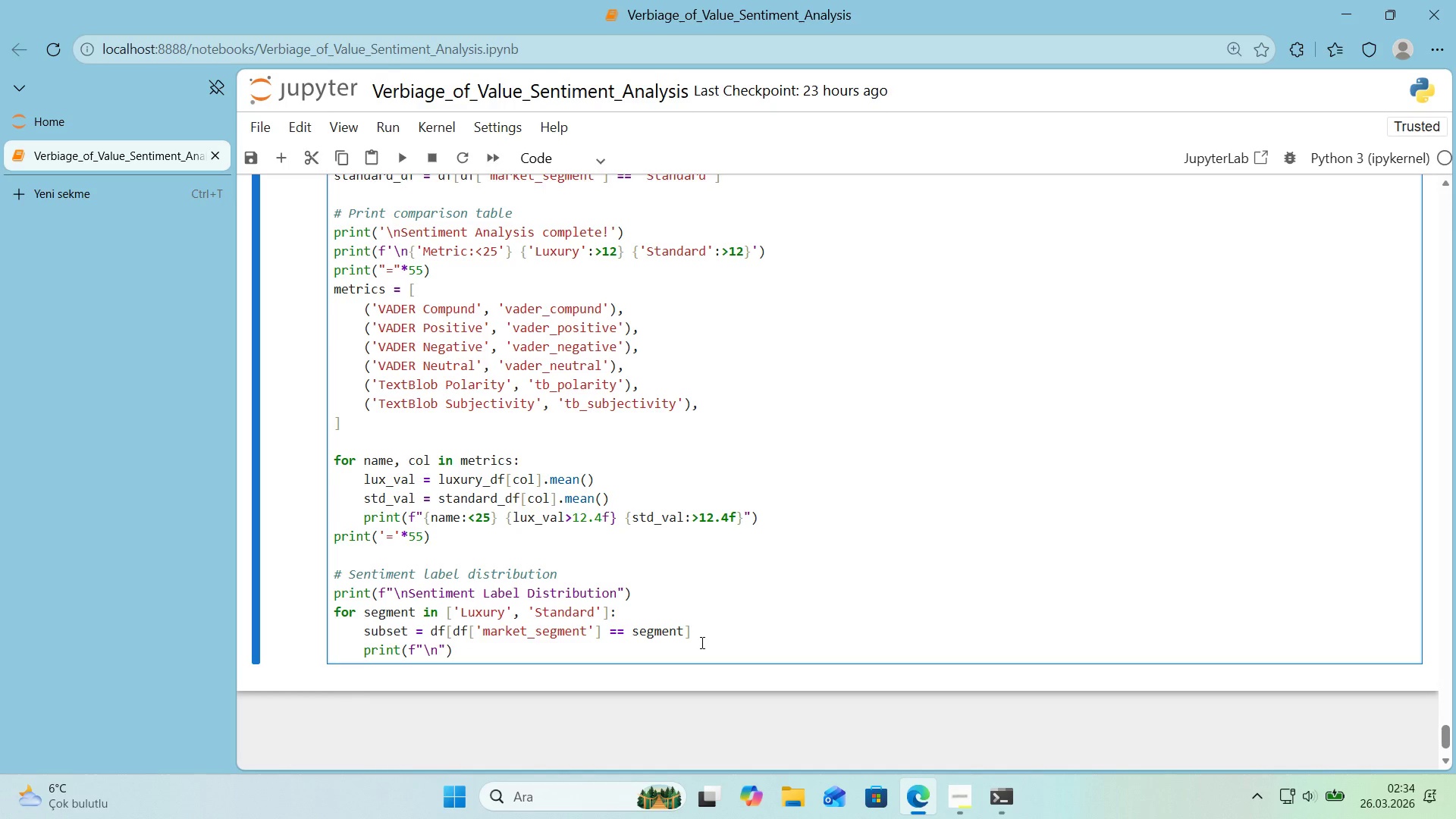 
key(Space)
 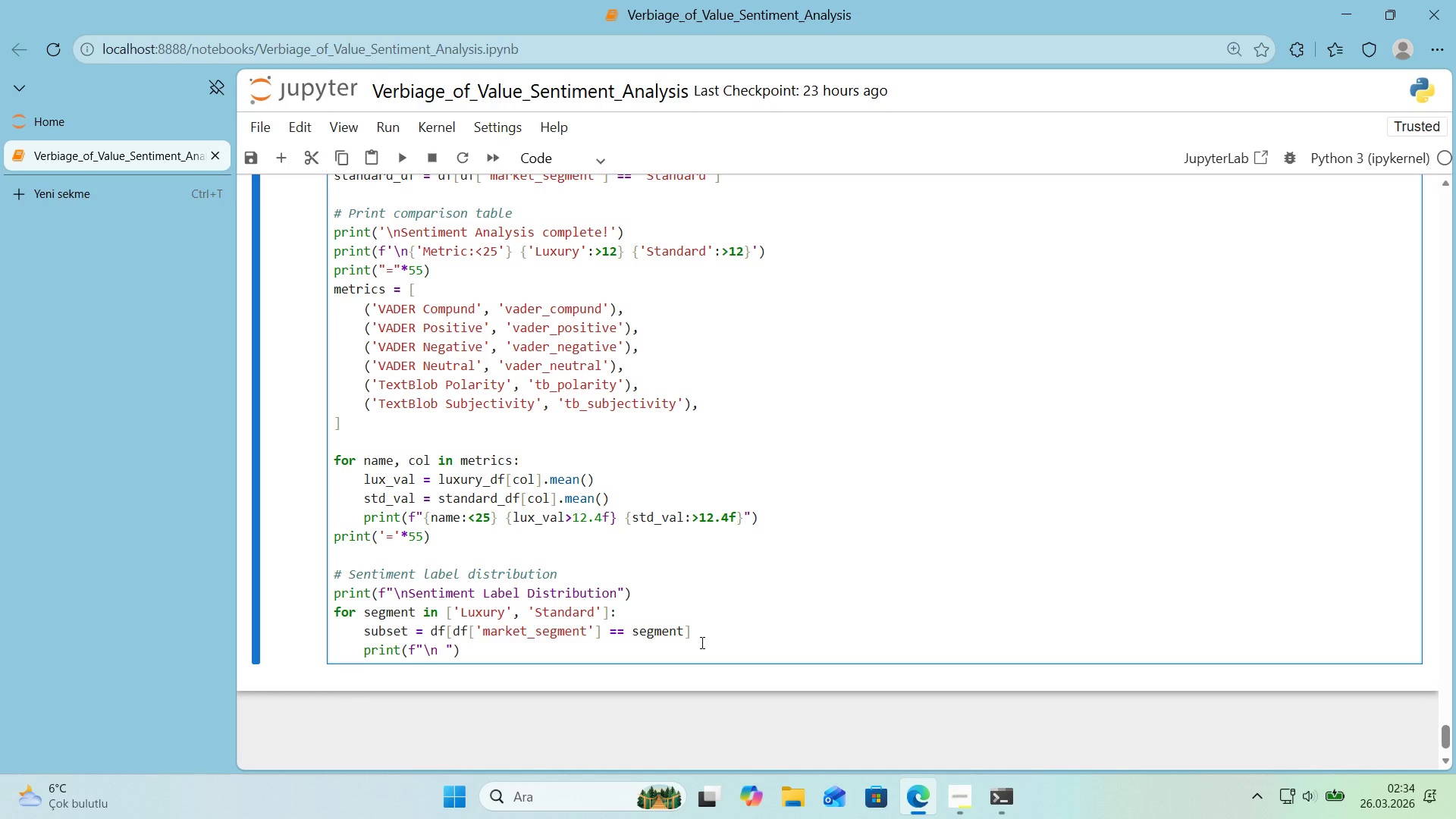 
key(Alt+Control+7)
 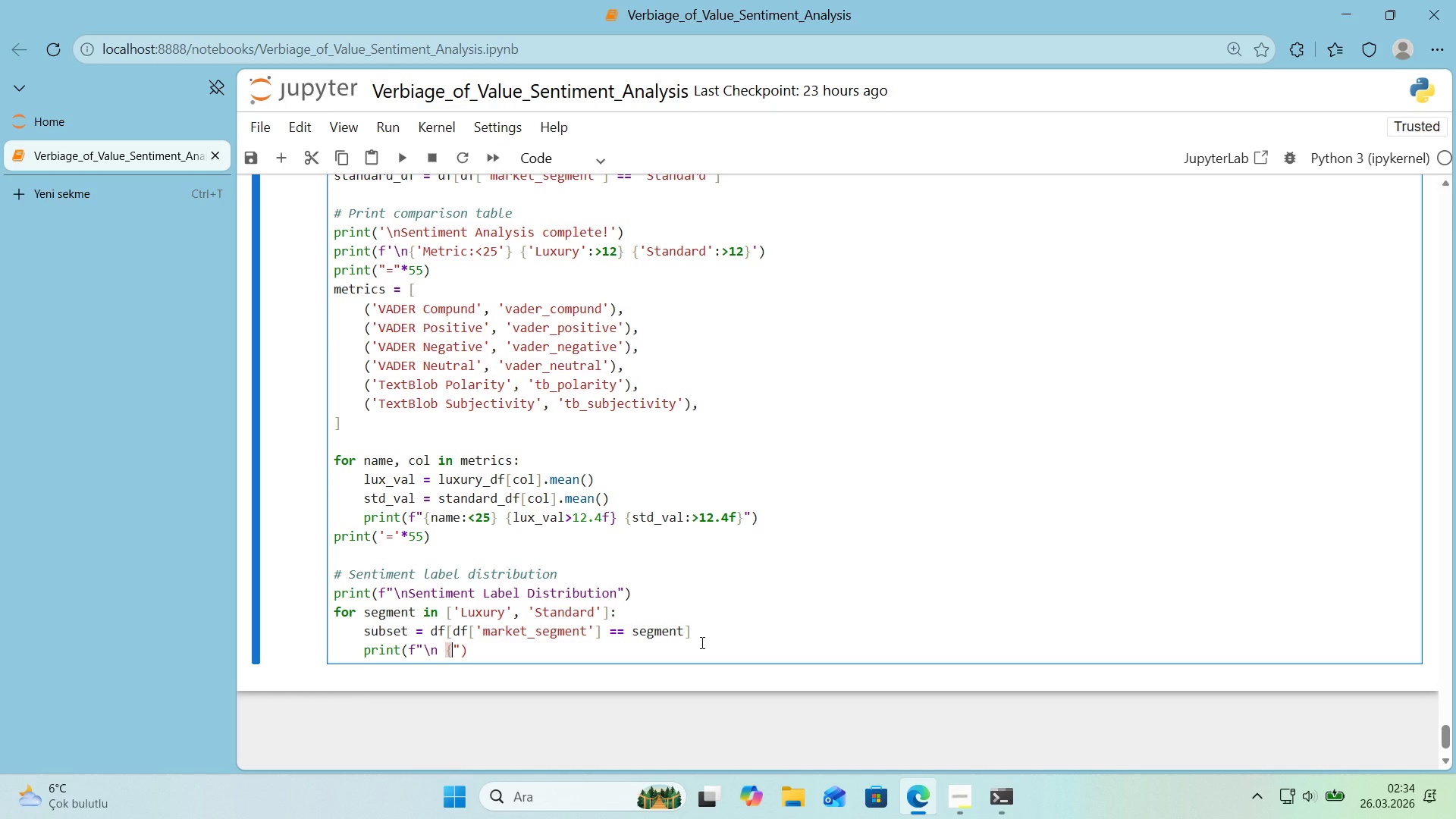 
key(Alt+Control+0)
 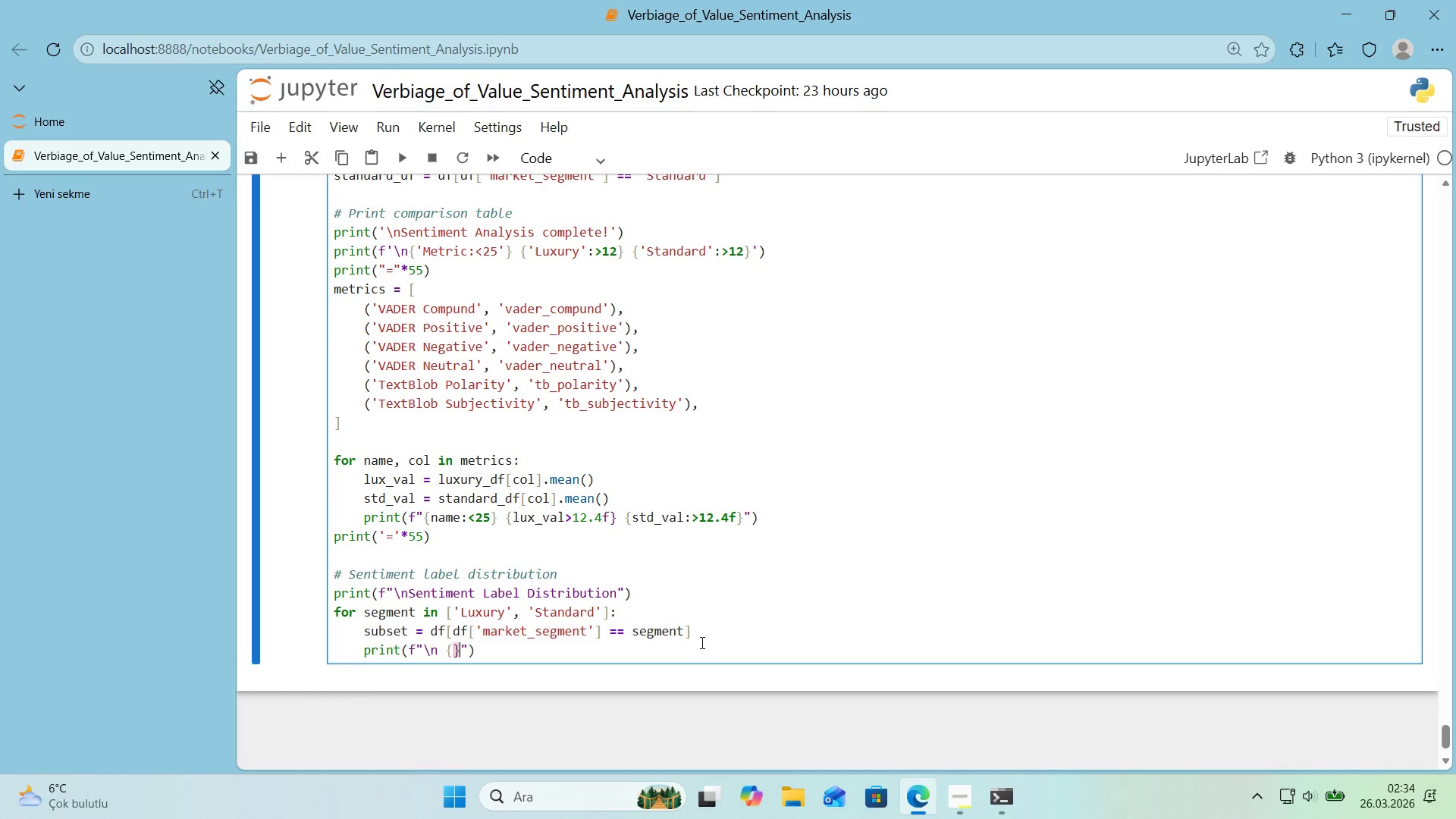 
key(ArrowLeft)
 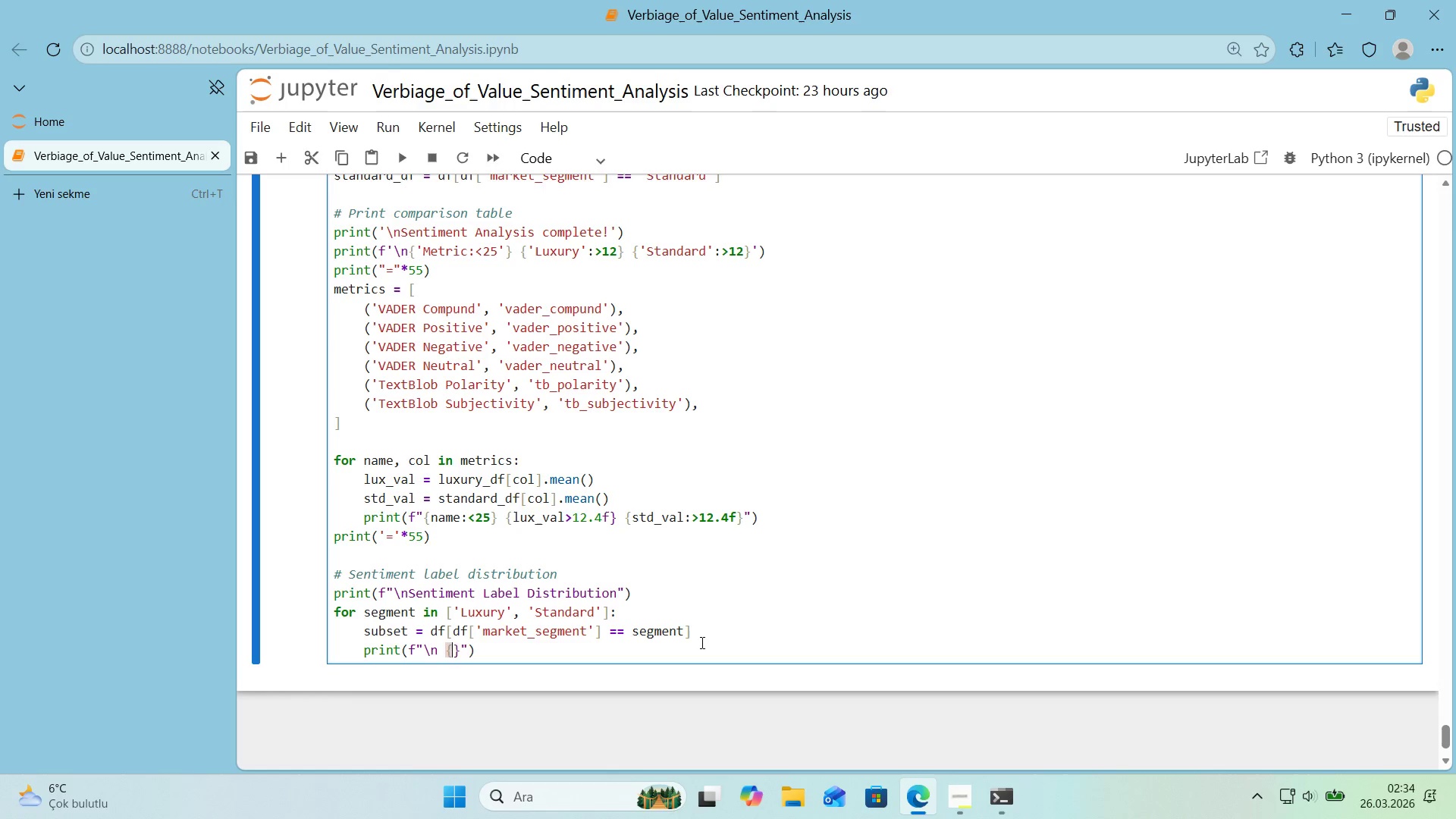 
type(segment)
 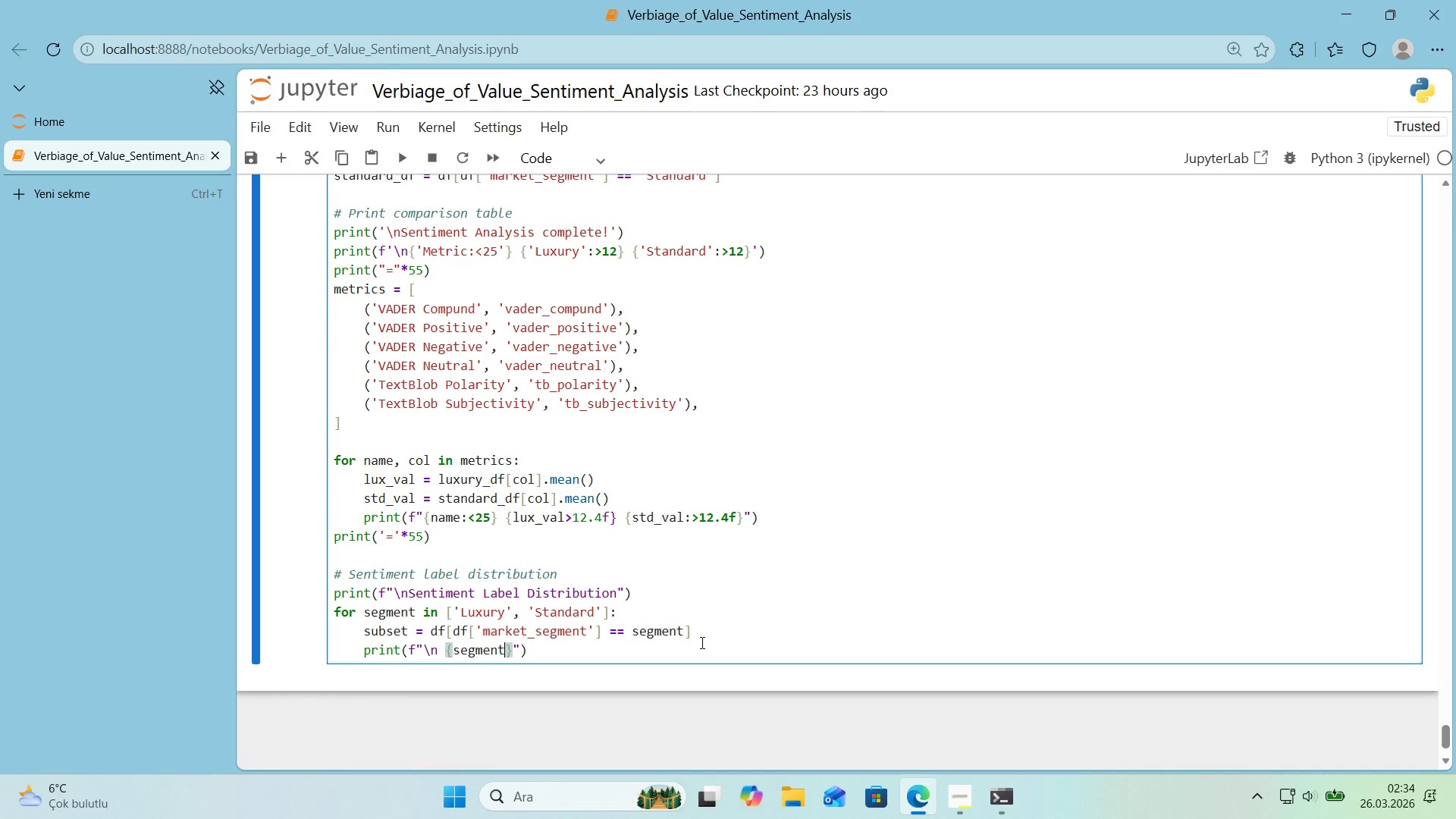 
key(ArrowRight)
 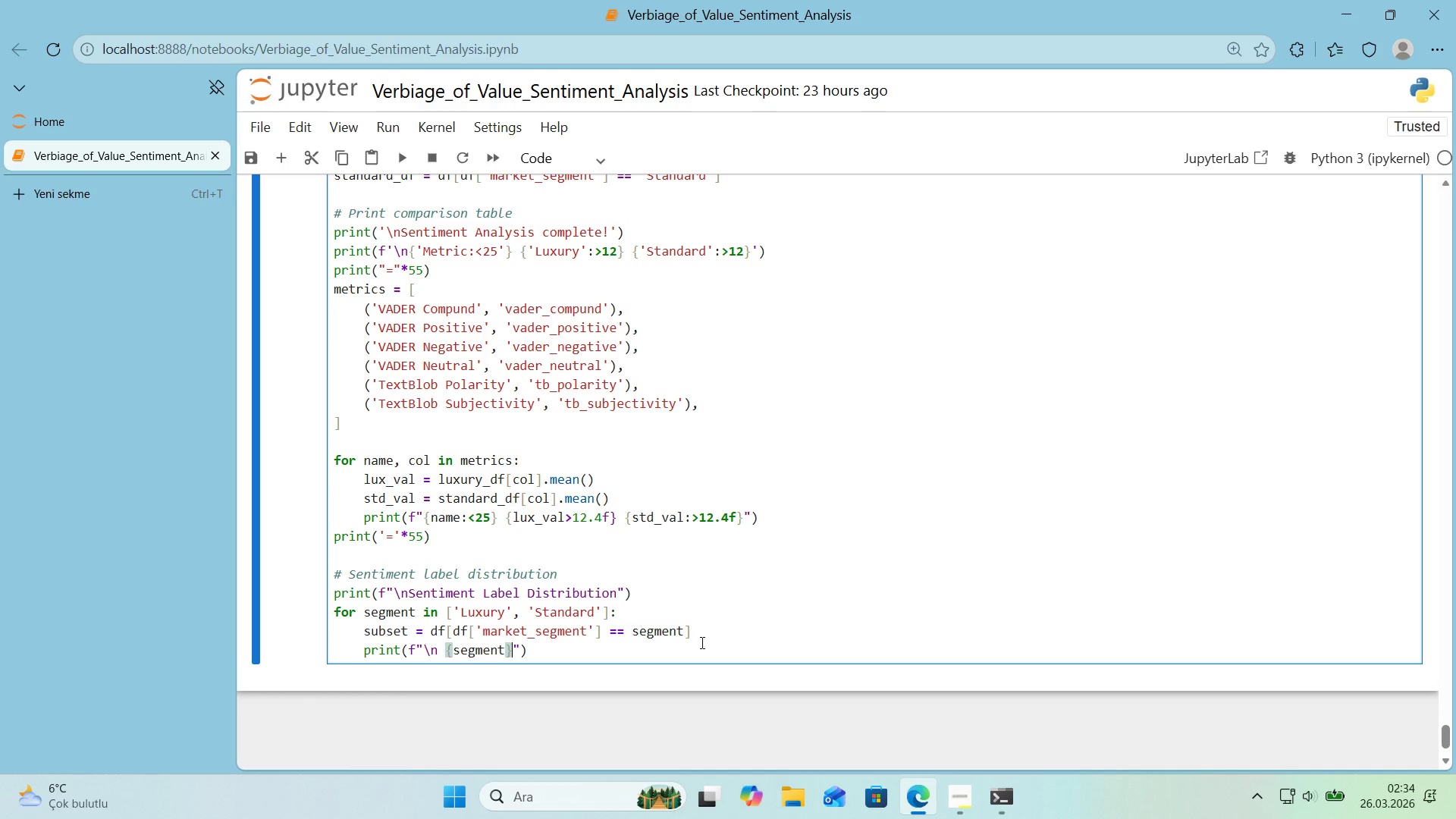 
key(ArrowRight)
 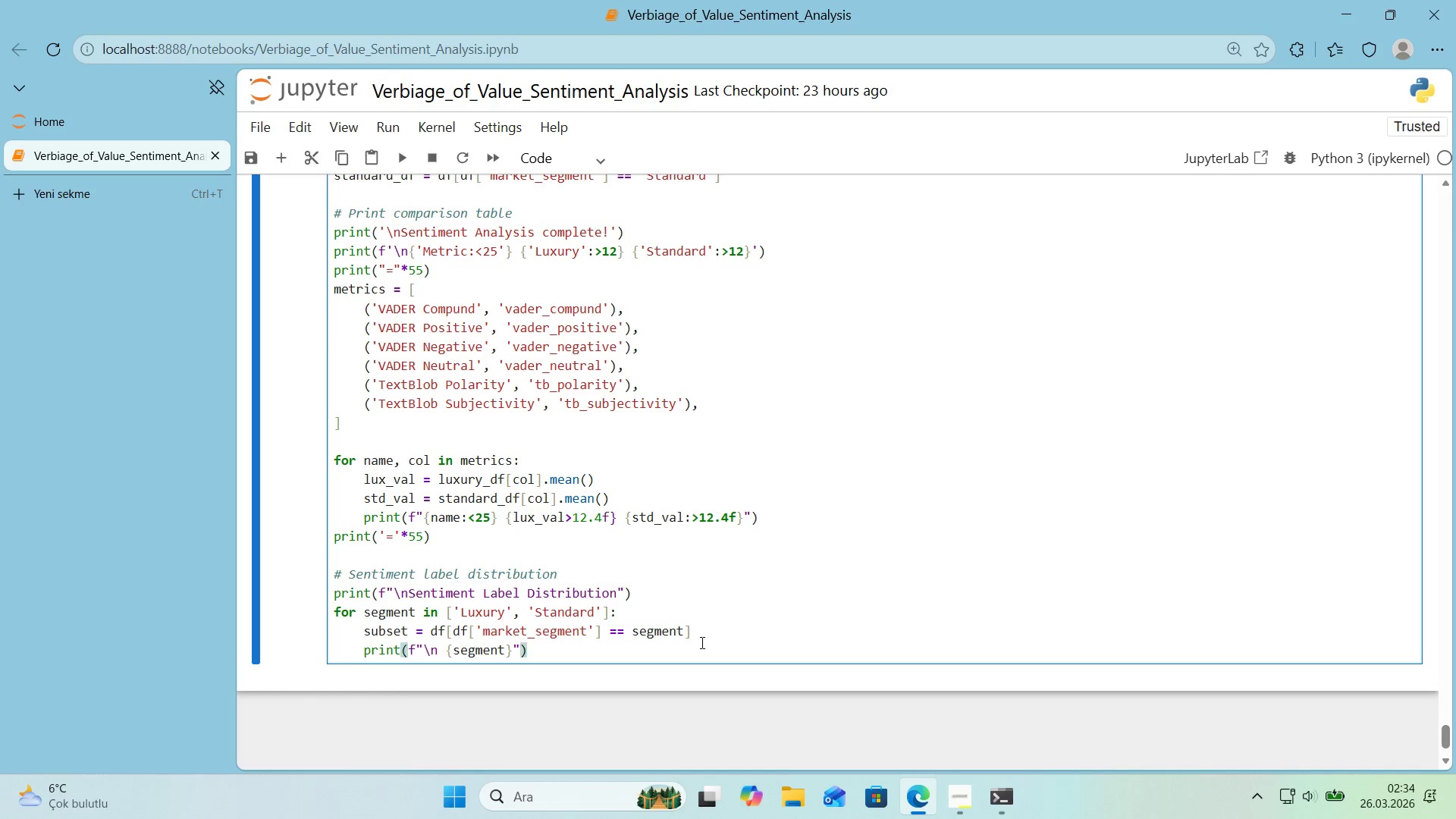 
key(ArrowLeft)
 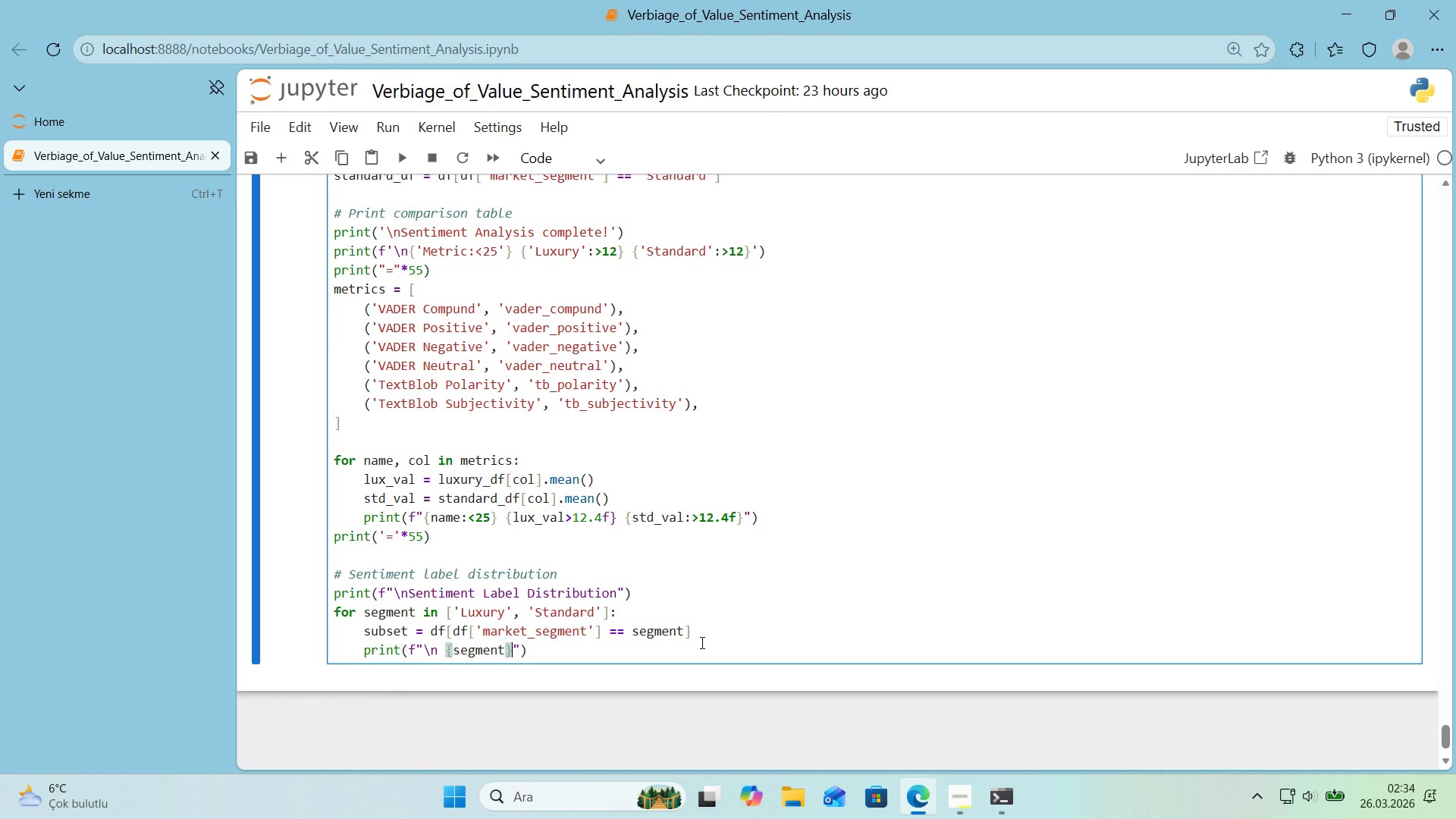 
key(Shift+Period)
 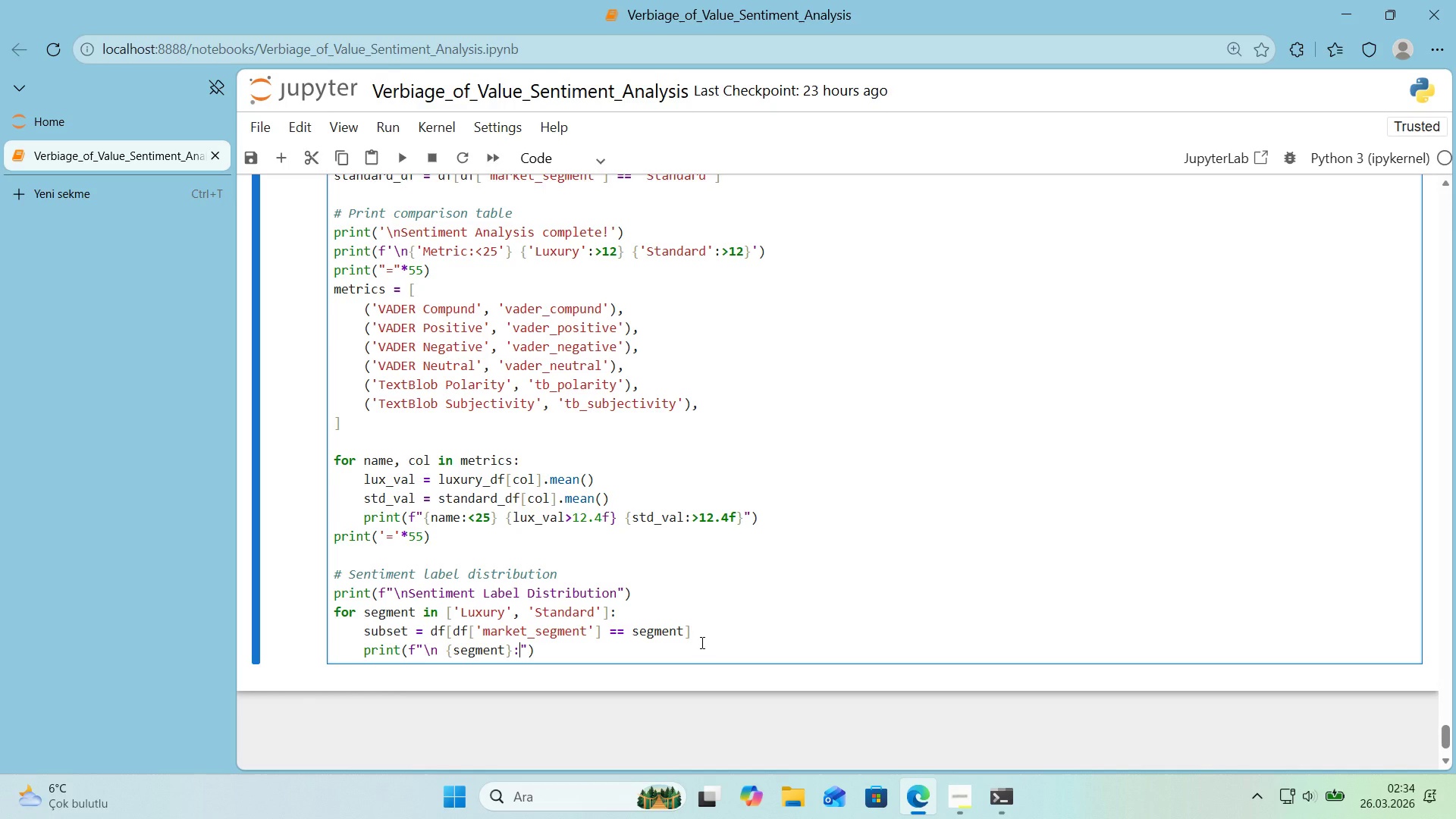 
key(ArrowRight)
 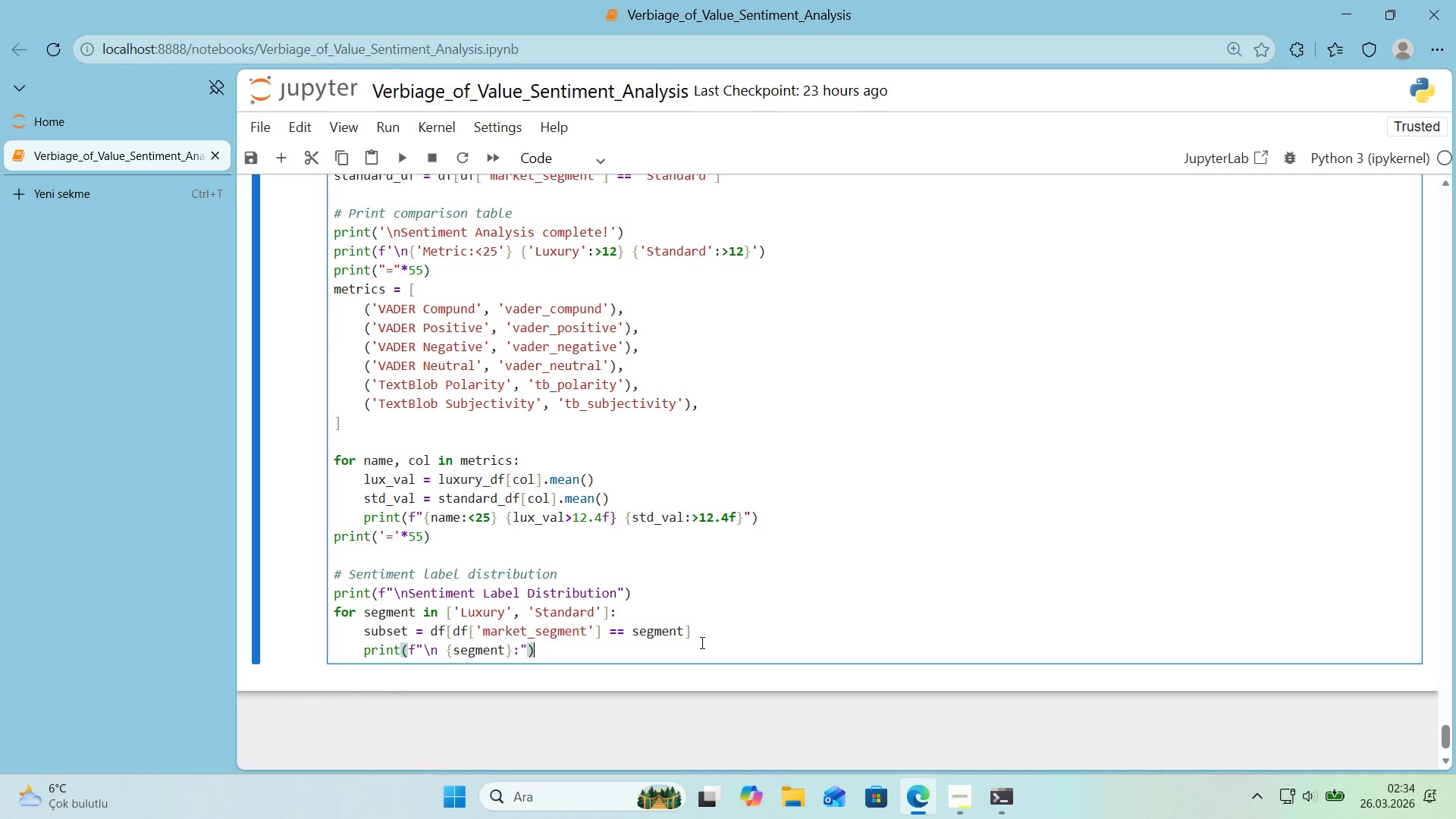 
key(ArrowRight)
 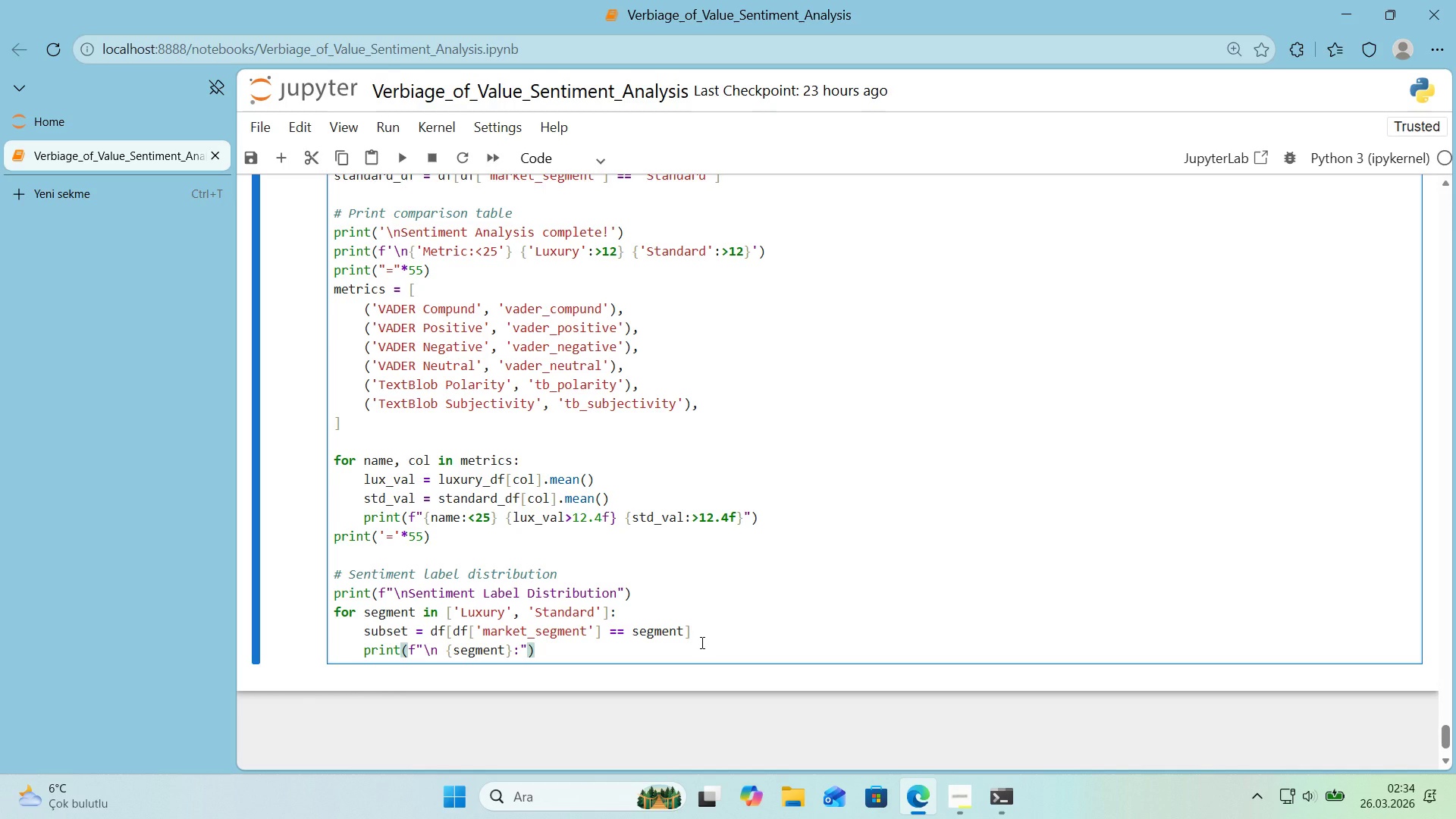 
key(Enter)
 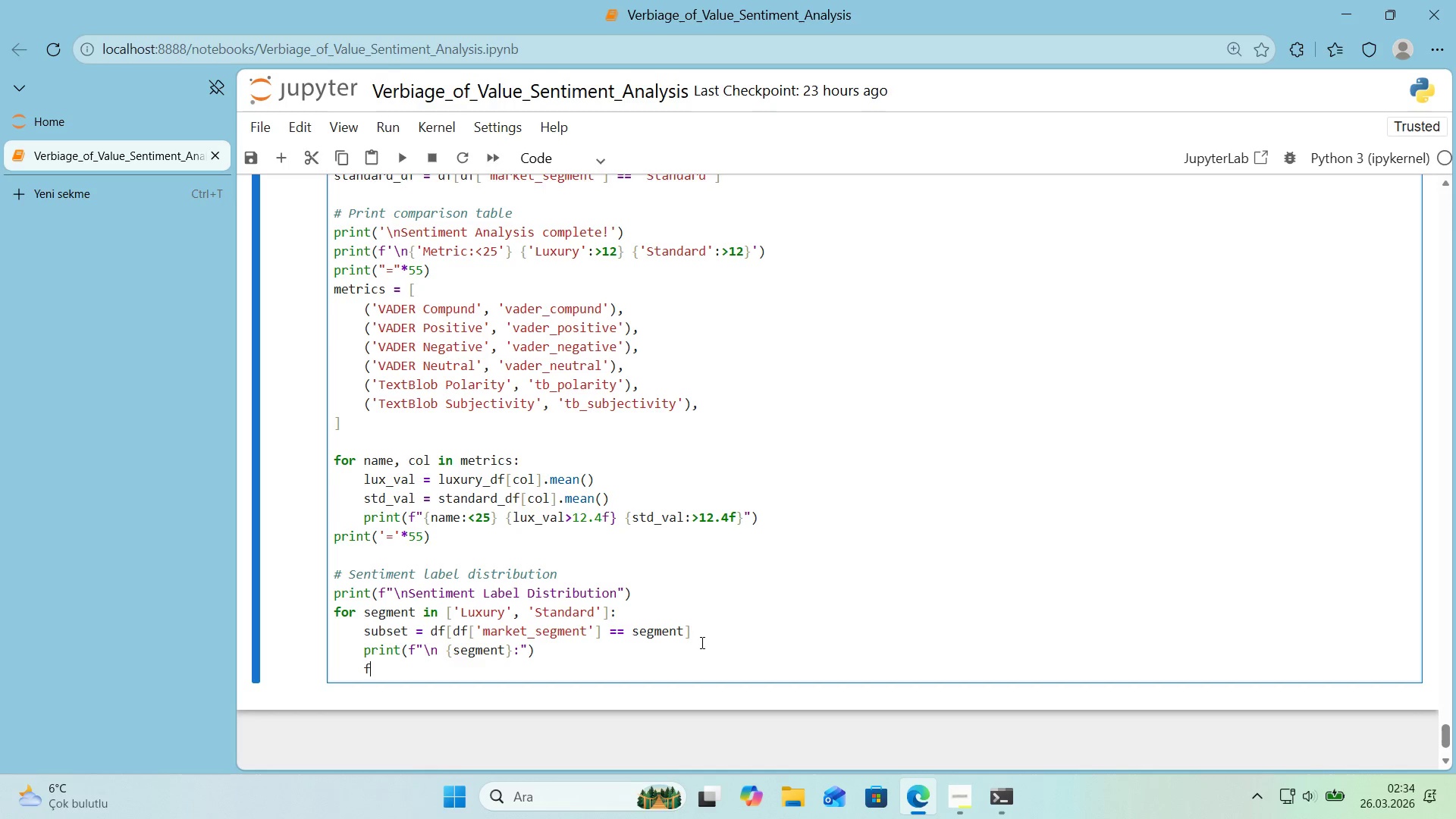 
type(for label 'n )
 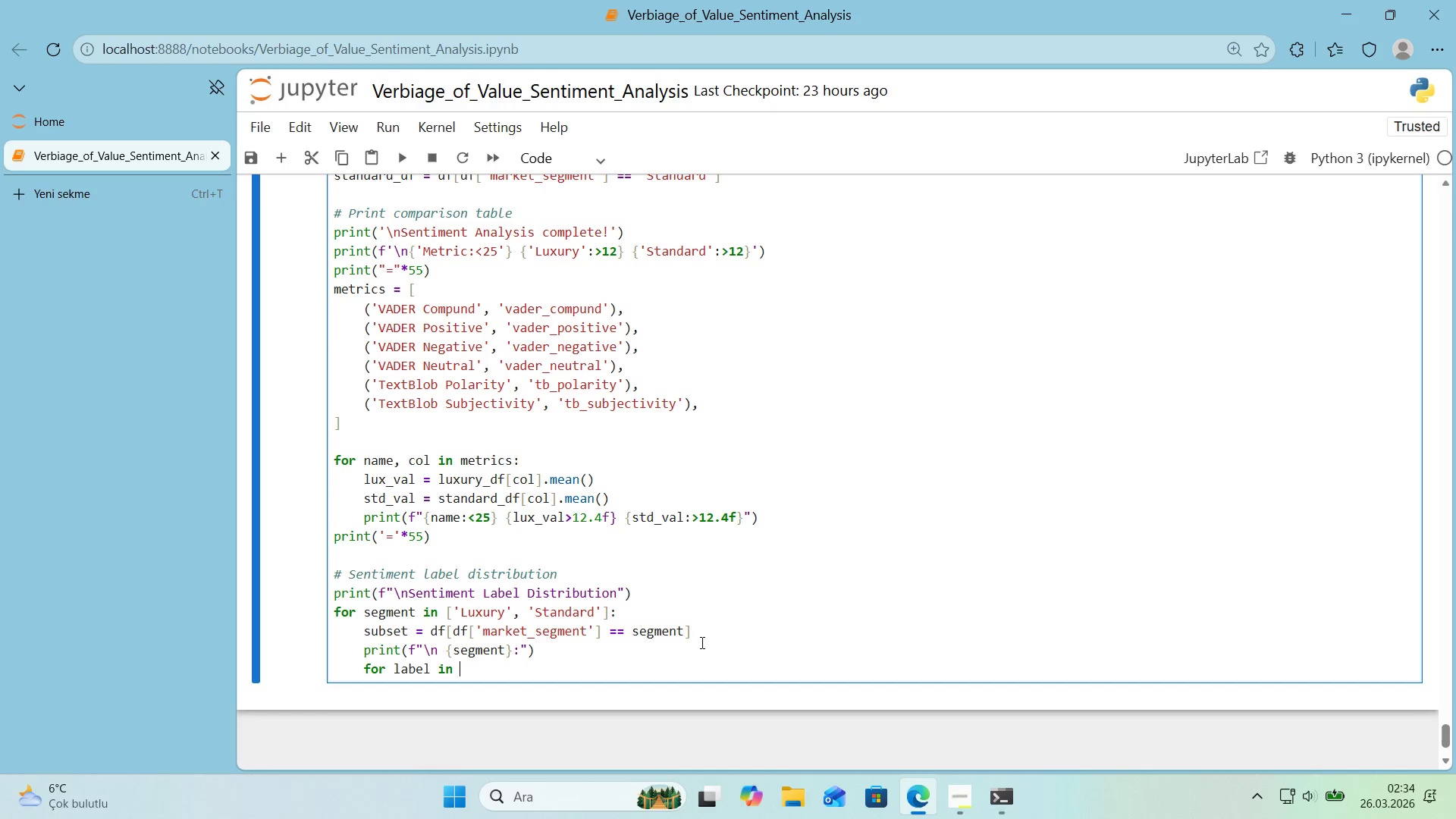 
key(Alt+Control+8)
 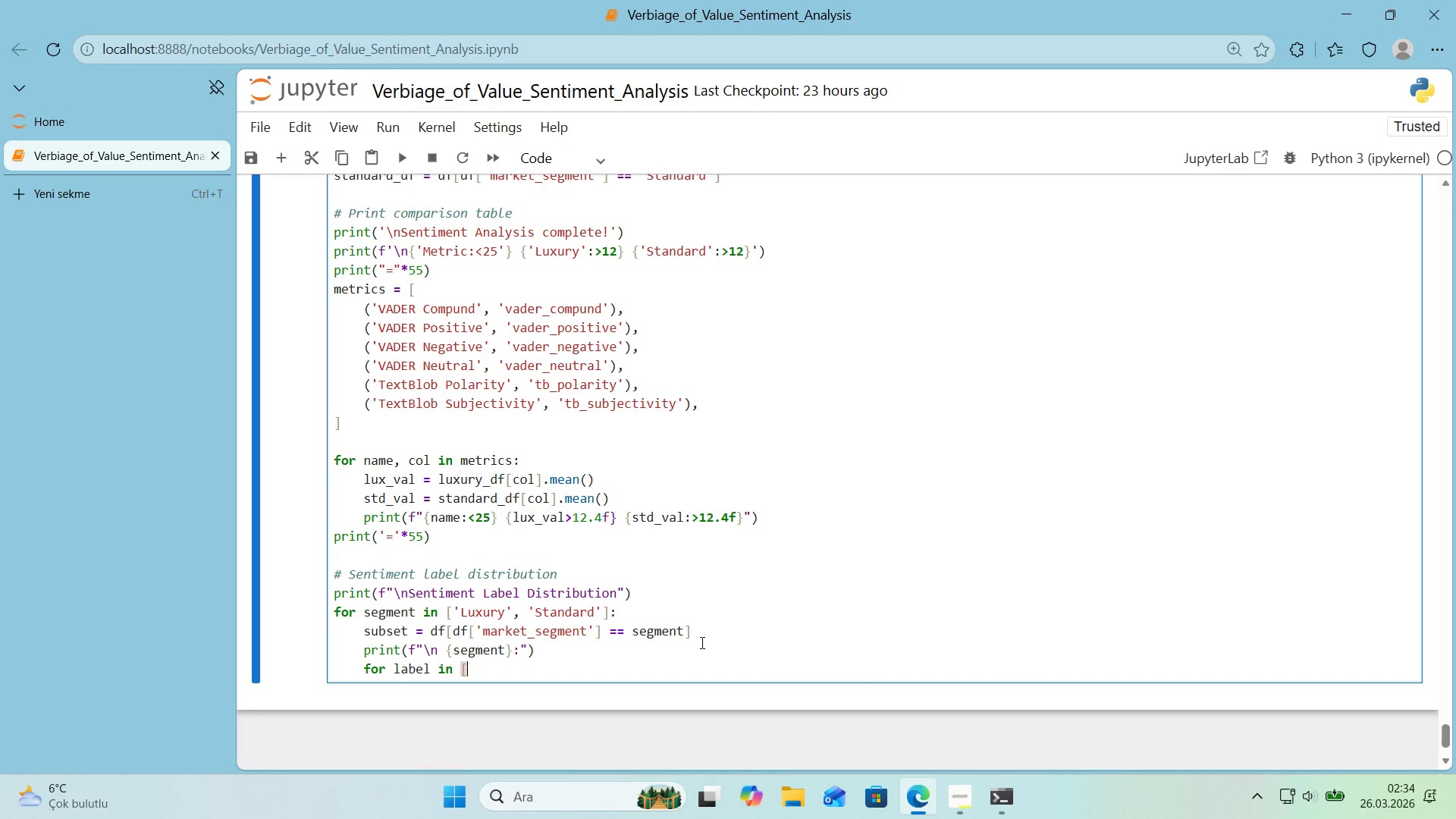 
key(Alt+Control+9)
 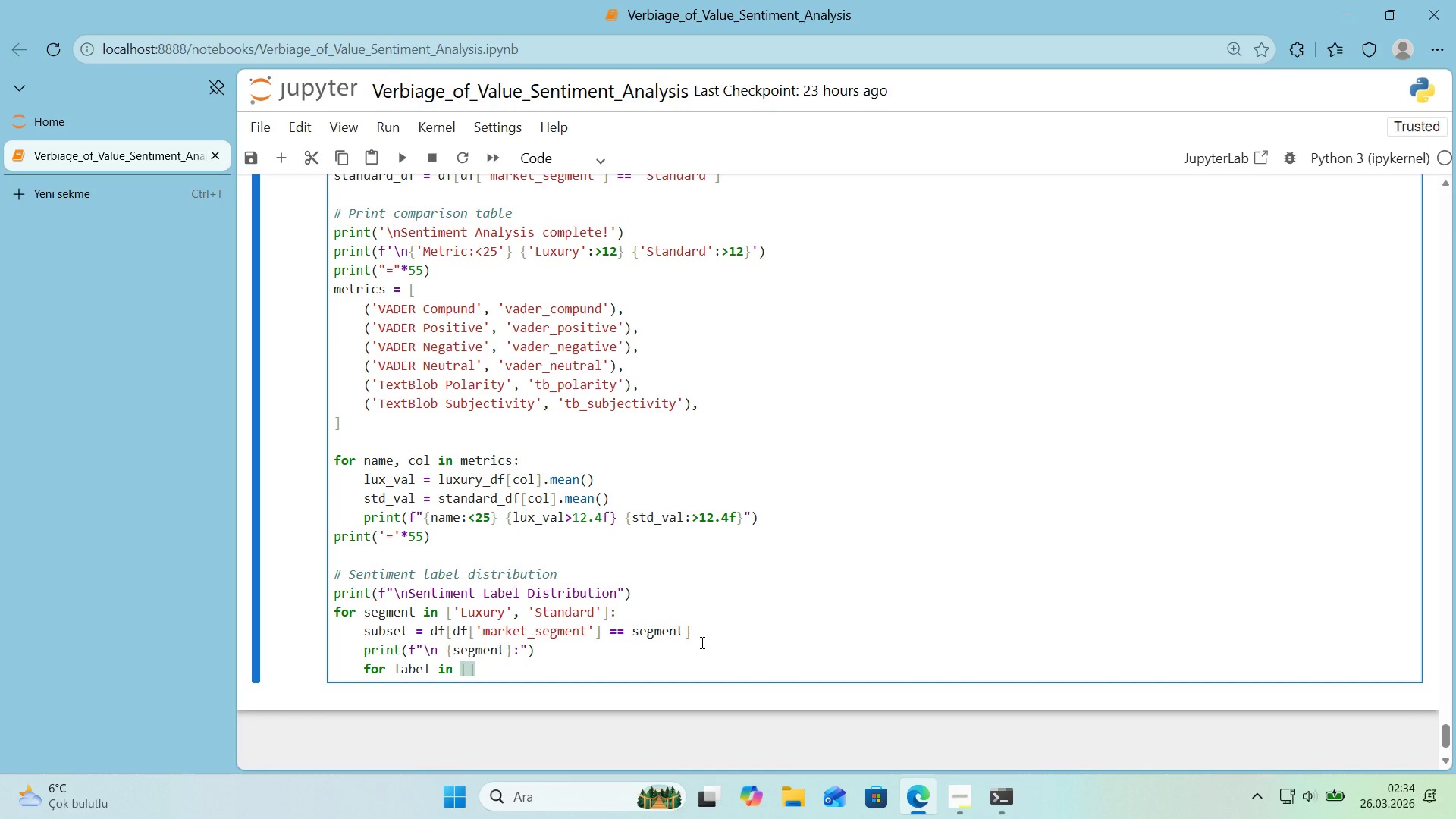 
key(ArrowLeft)
 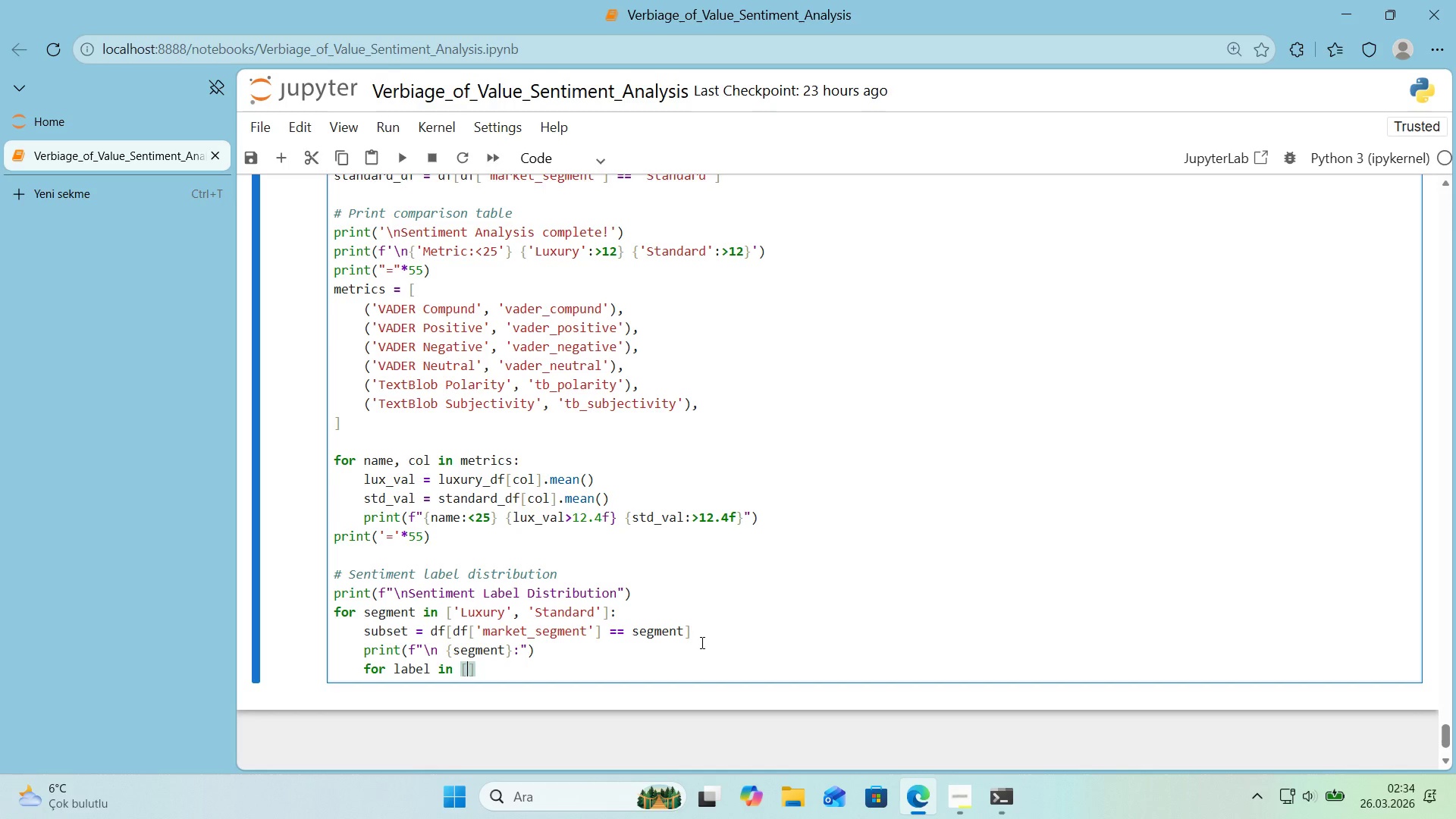 
type(@@)
 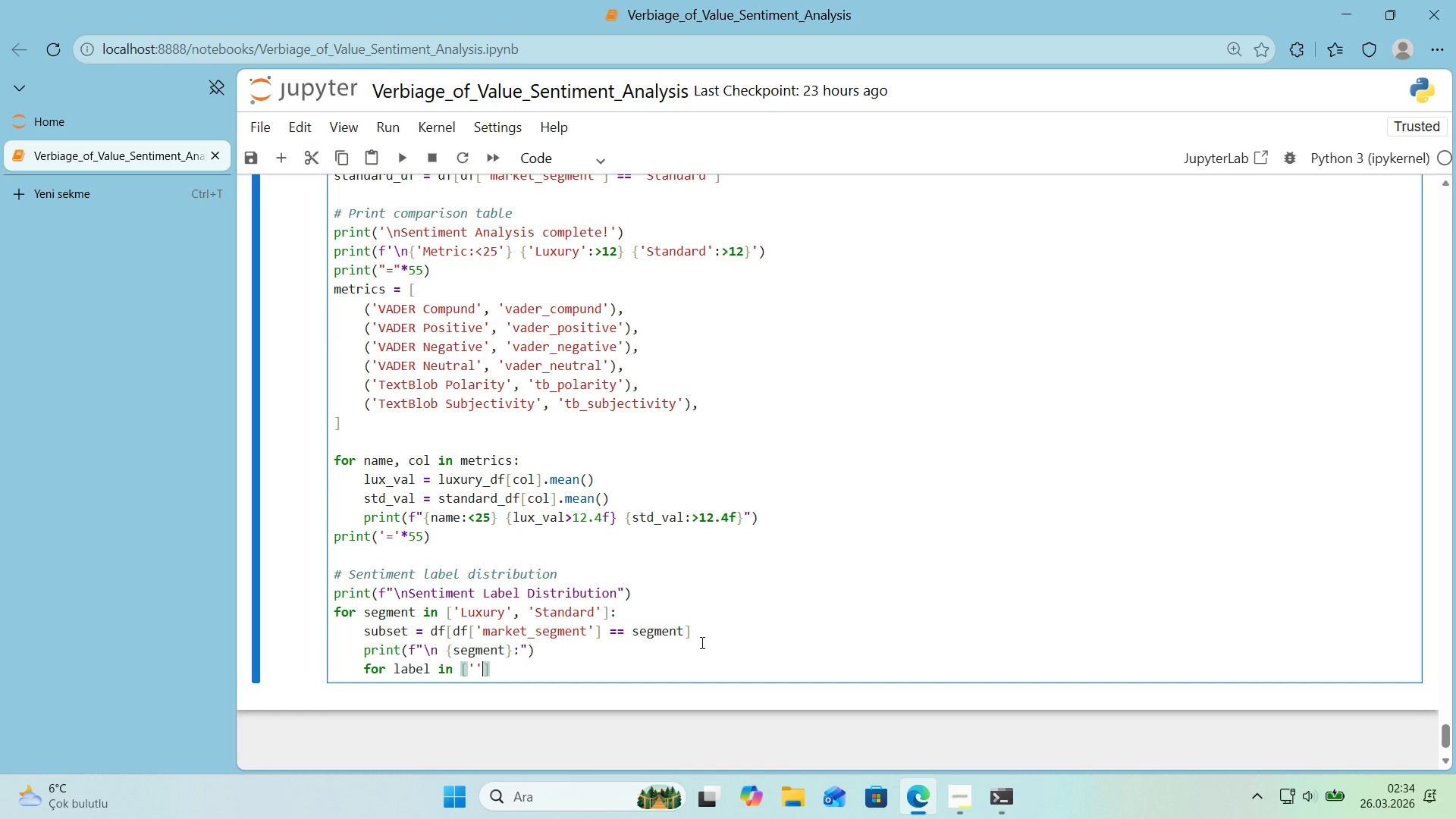 
key(ArrowLeft)
 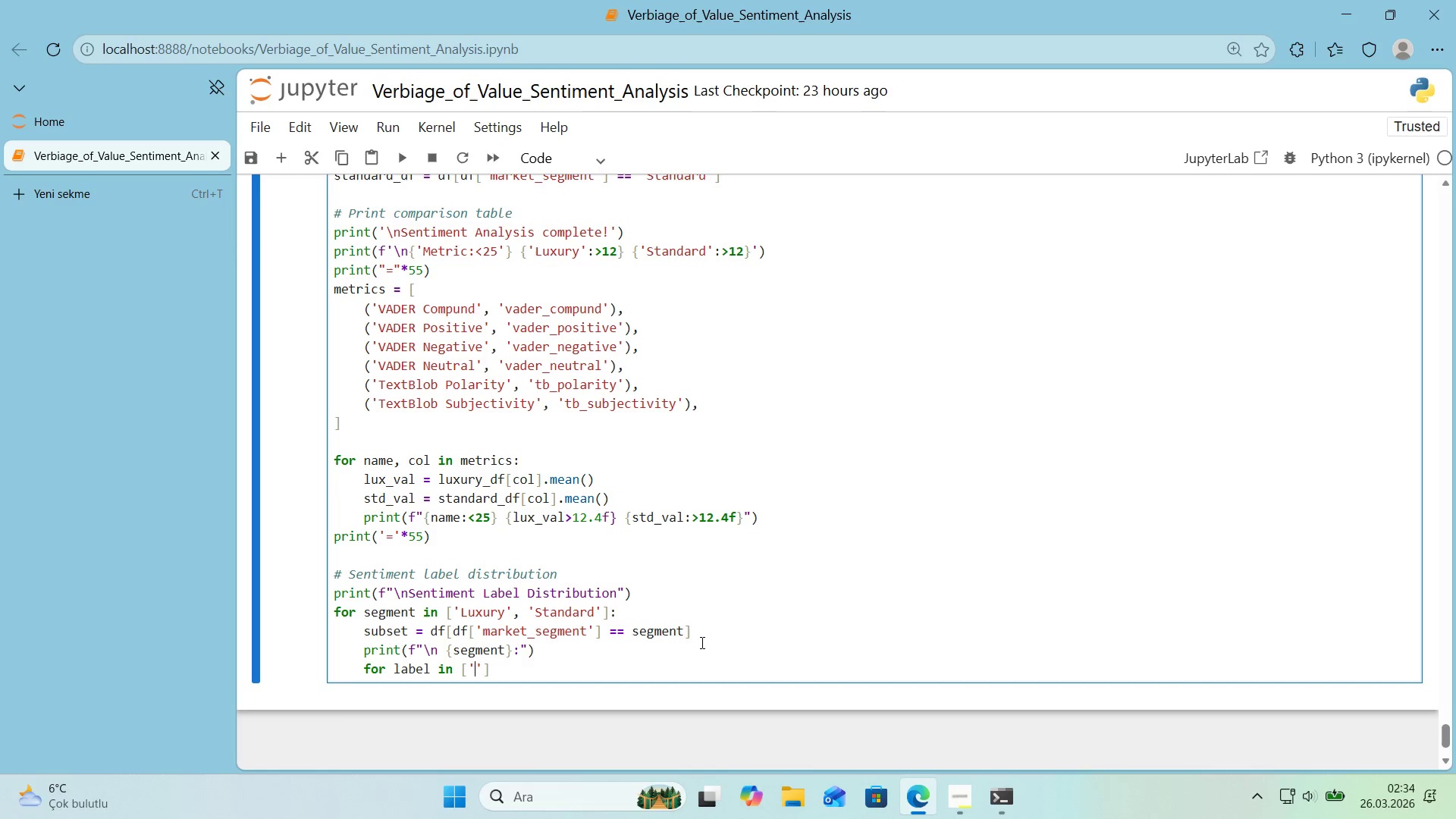 
type(POs)
key(Backspace)
key(Backspace)
type(os't've)
 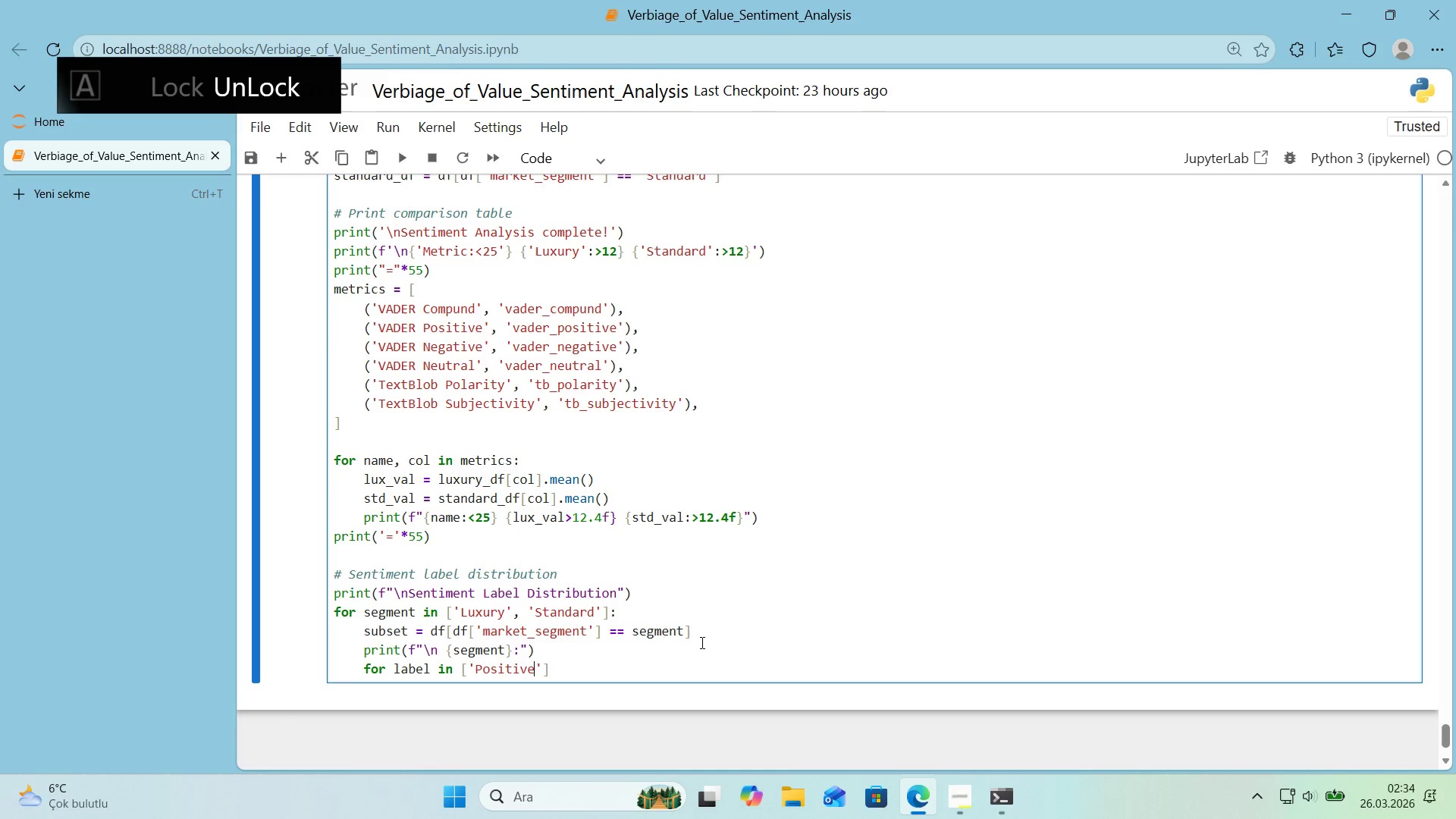 
key(ArrowRight)
 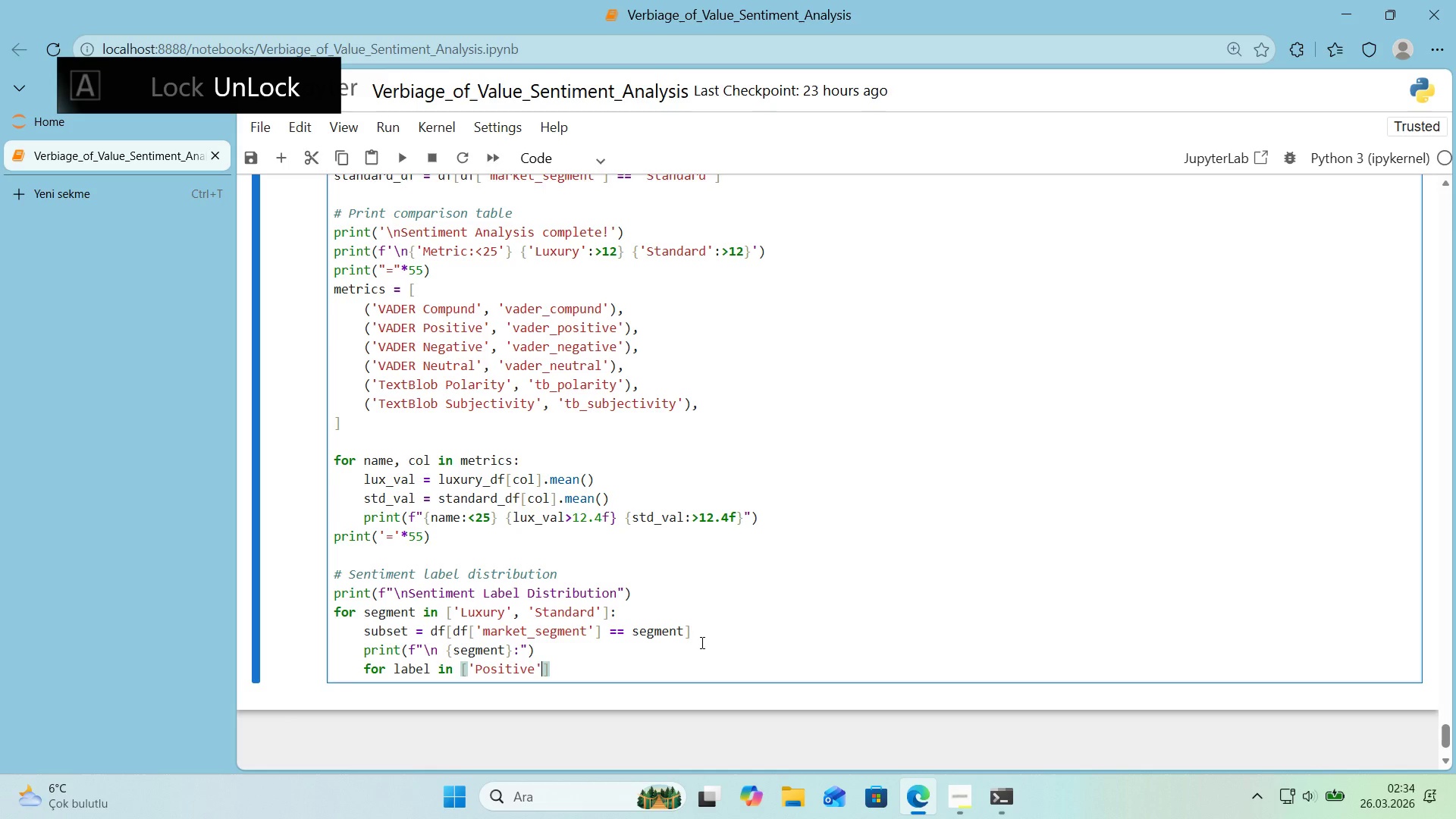 
type(, @@)
 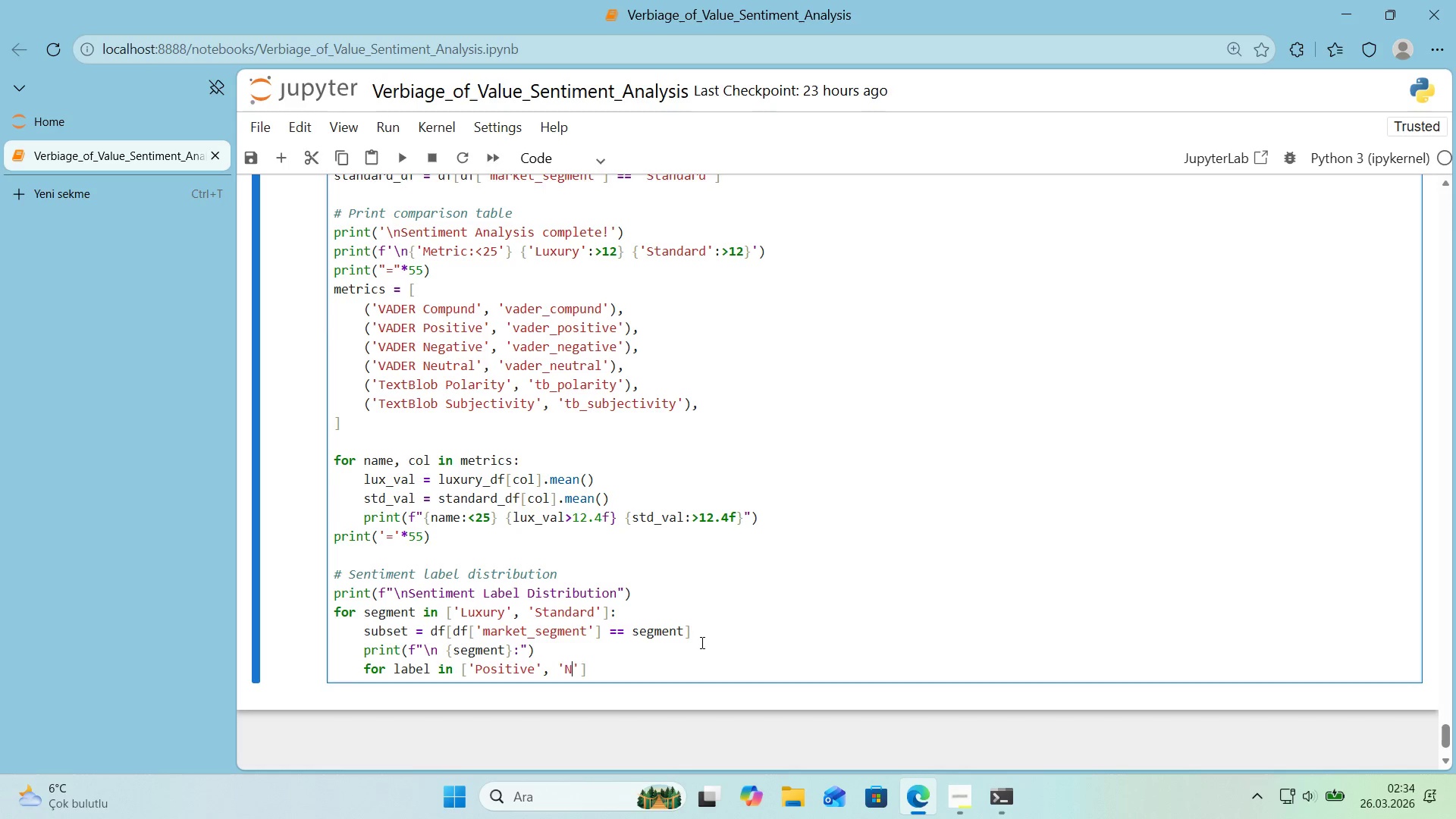 
 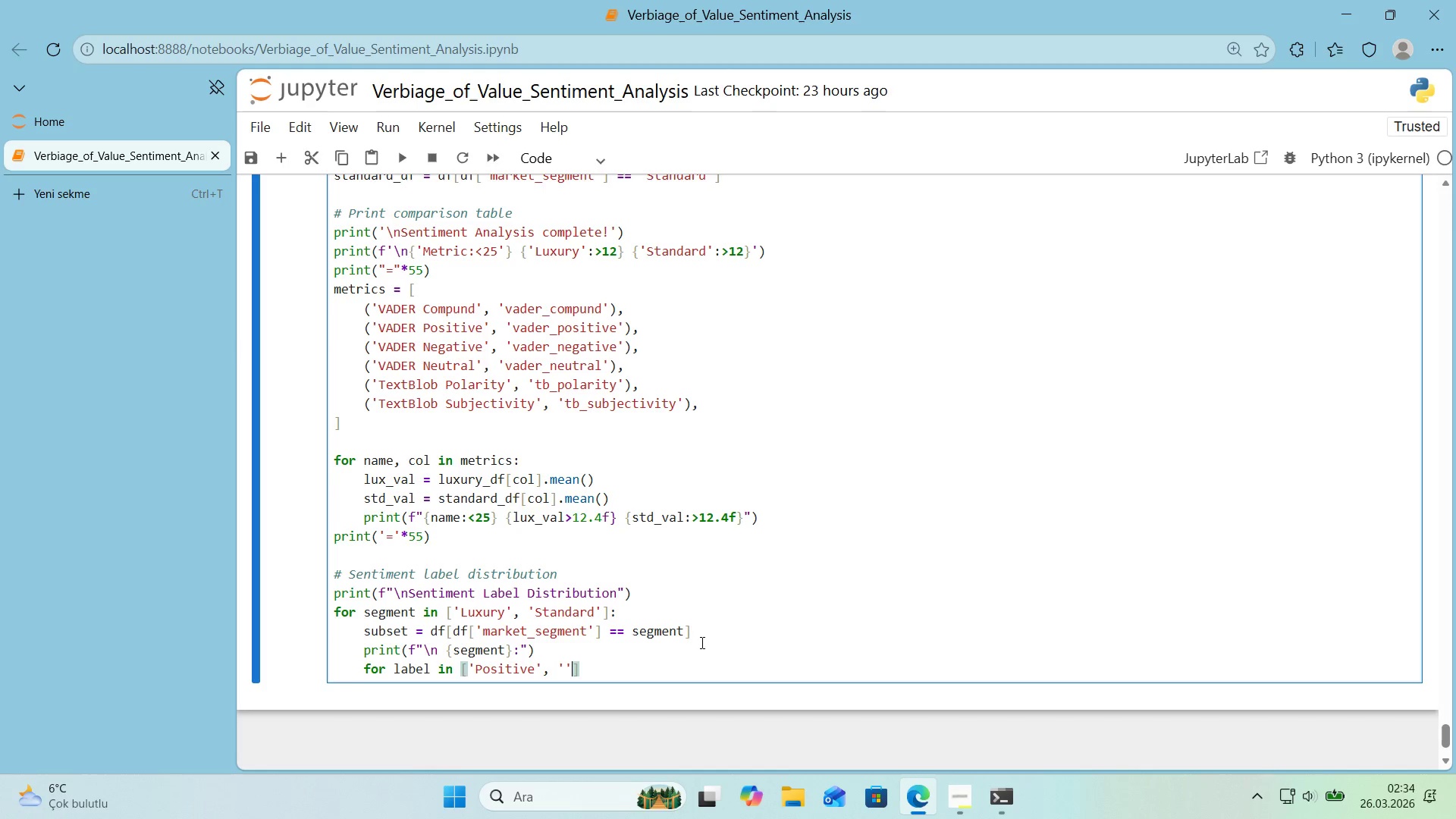 
key(ArrowLeft)
 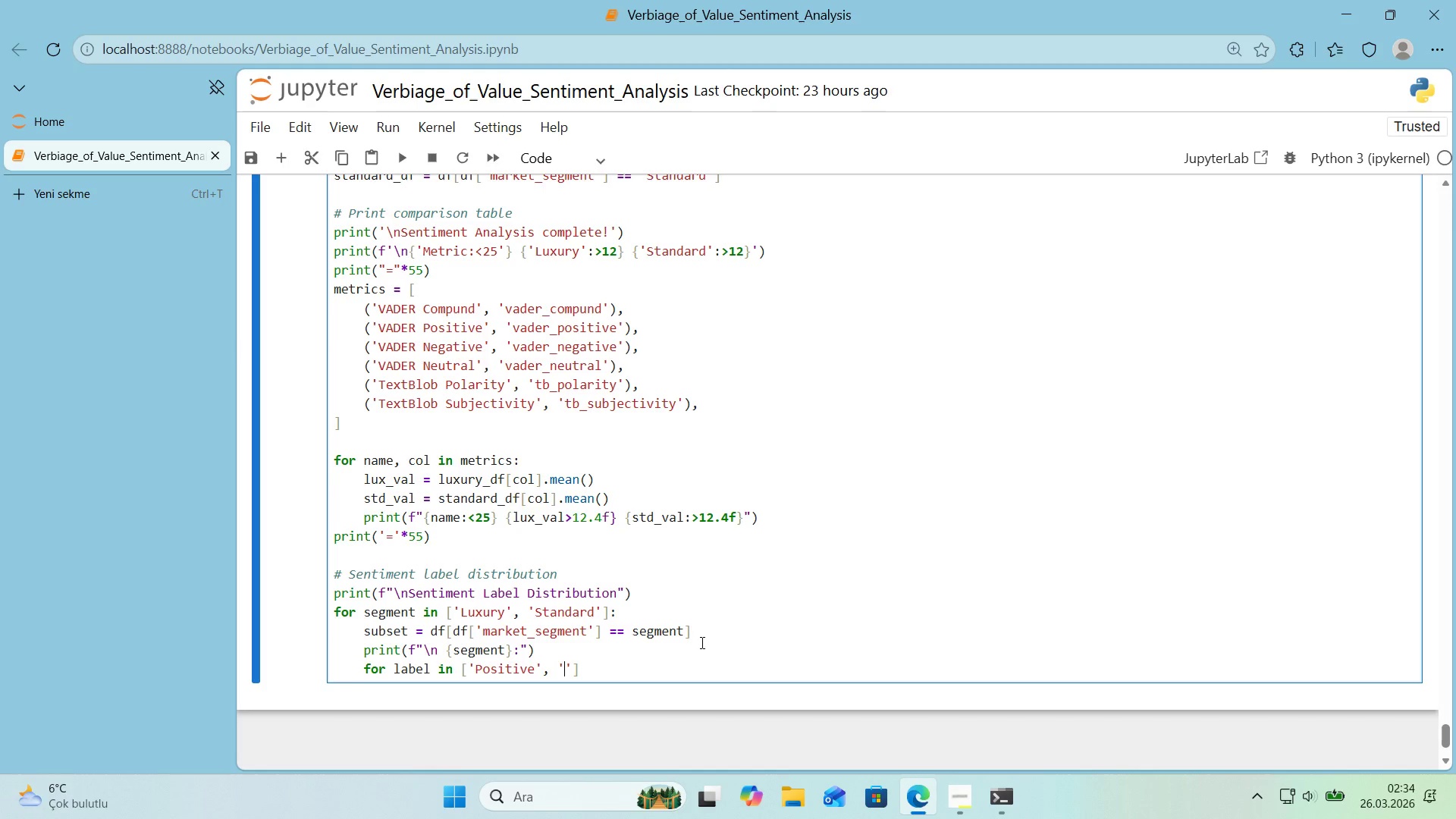 
type(Neutral)
 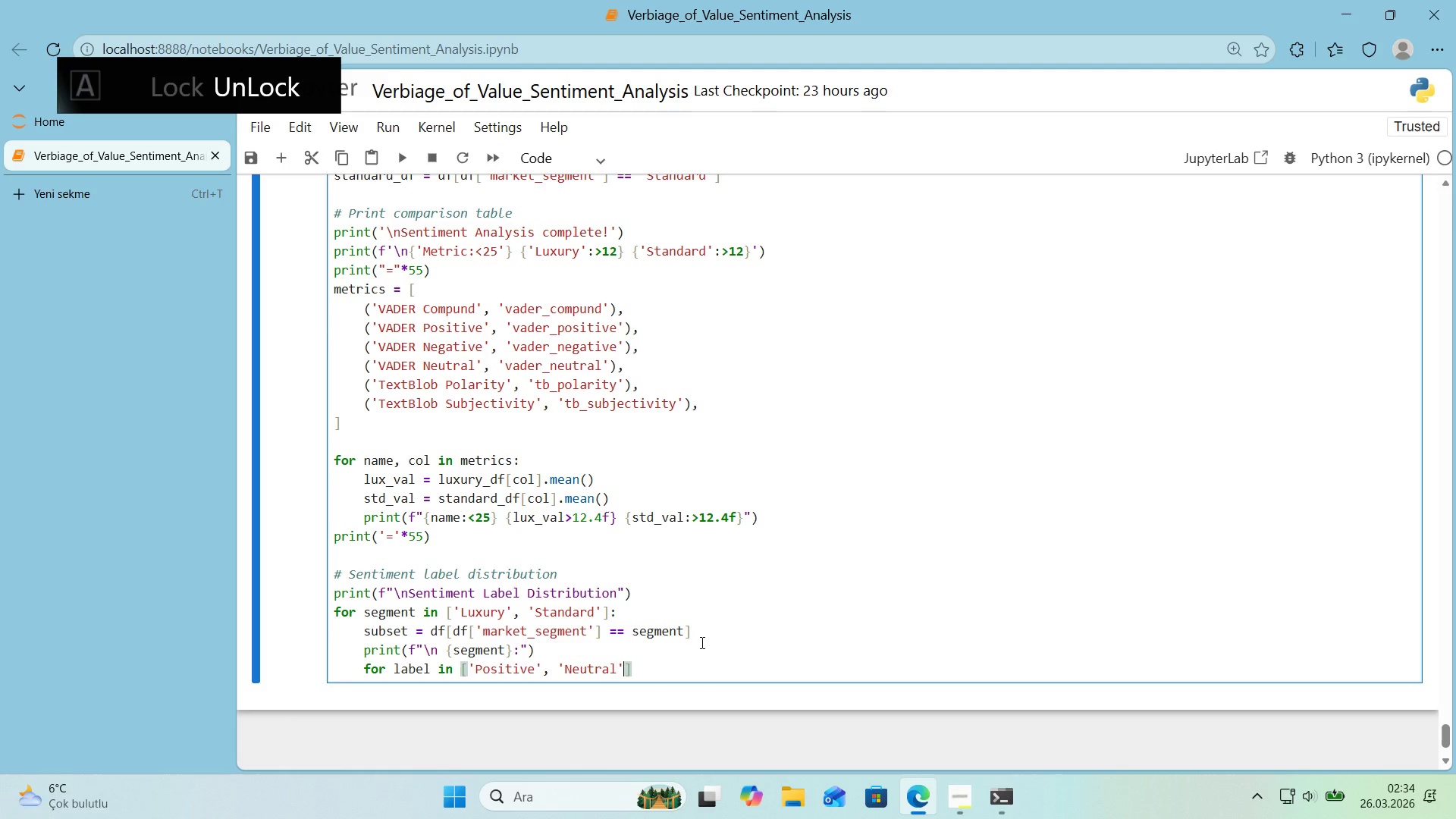 
key(ArrowRight)
 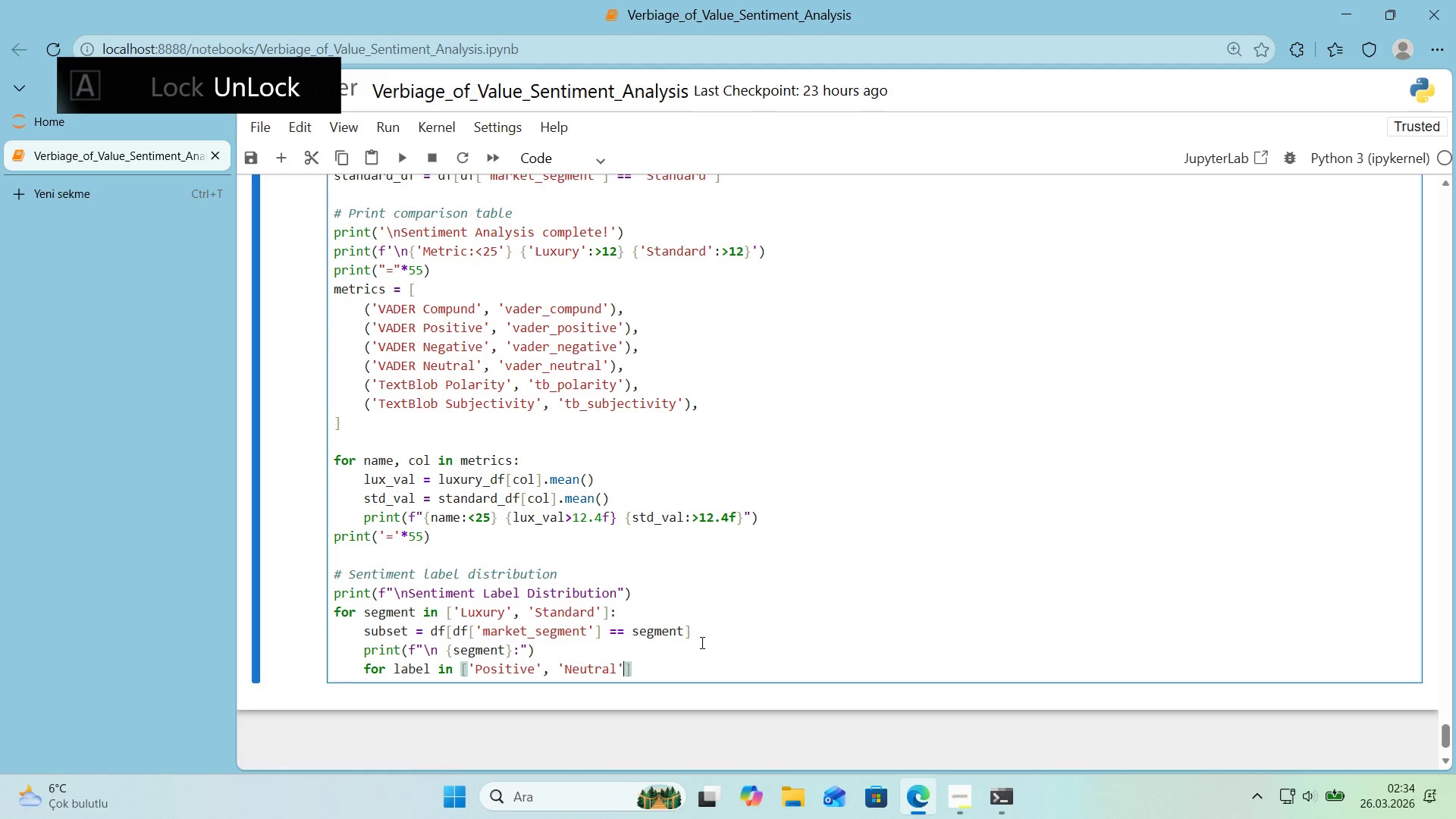 
type(, @@)
 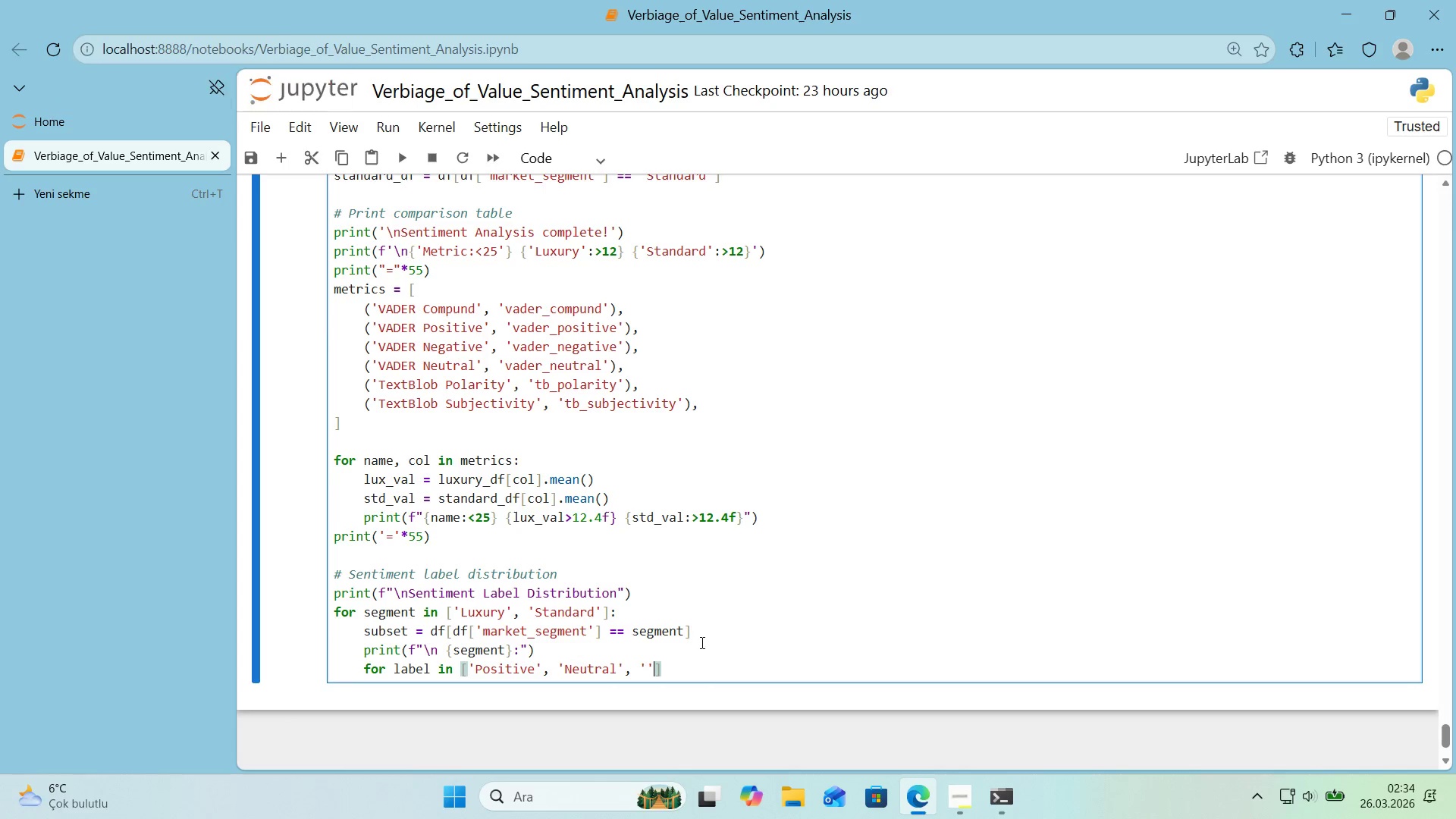 
key(ArrowLeft)
 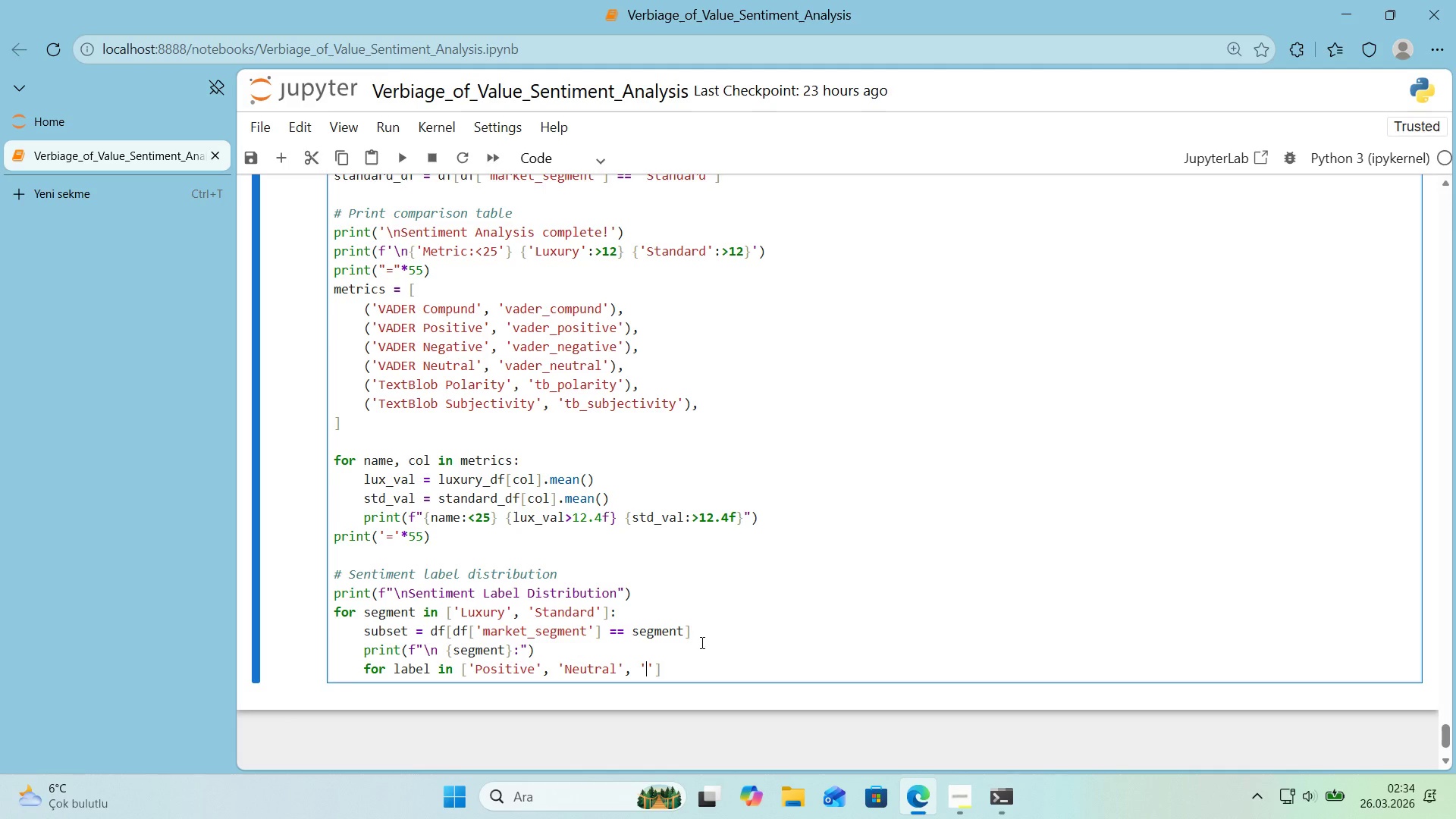 
type(Negat've)
 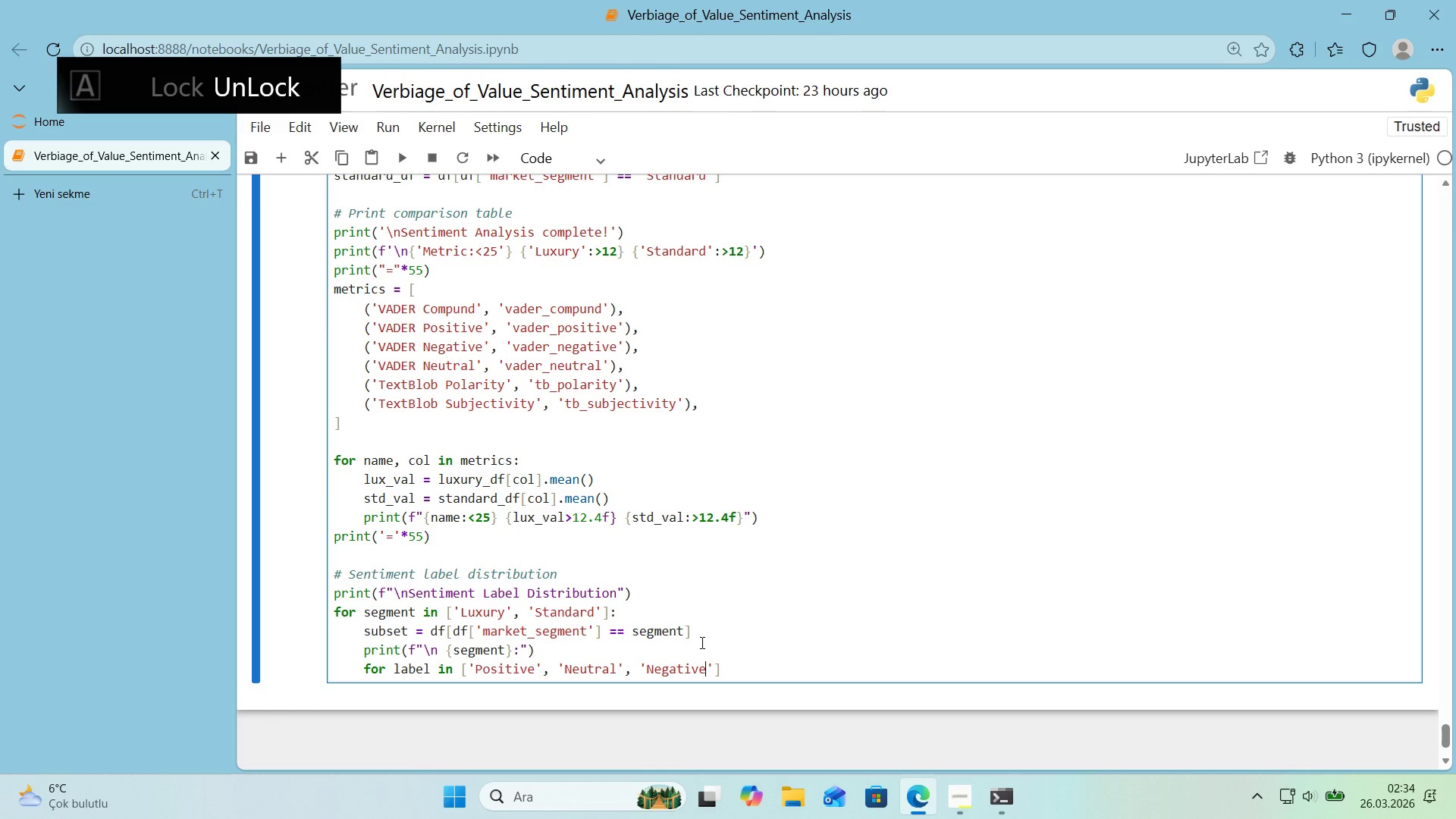 
key(ArrowRight)
 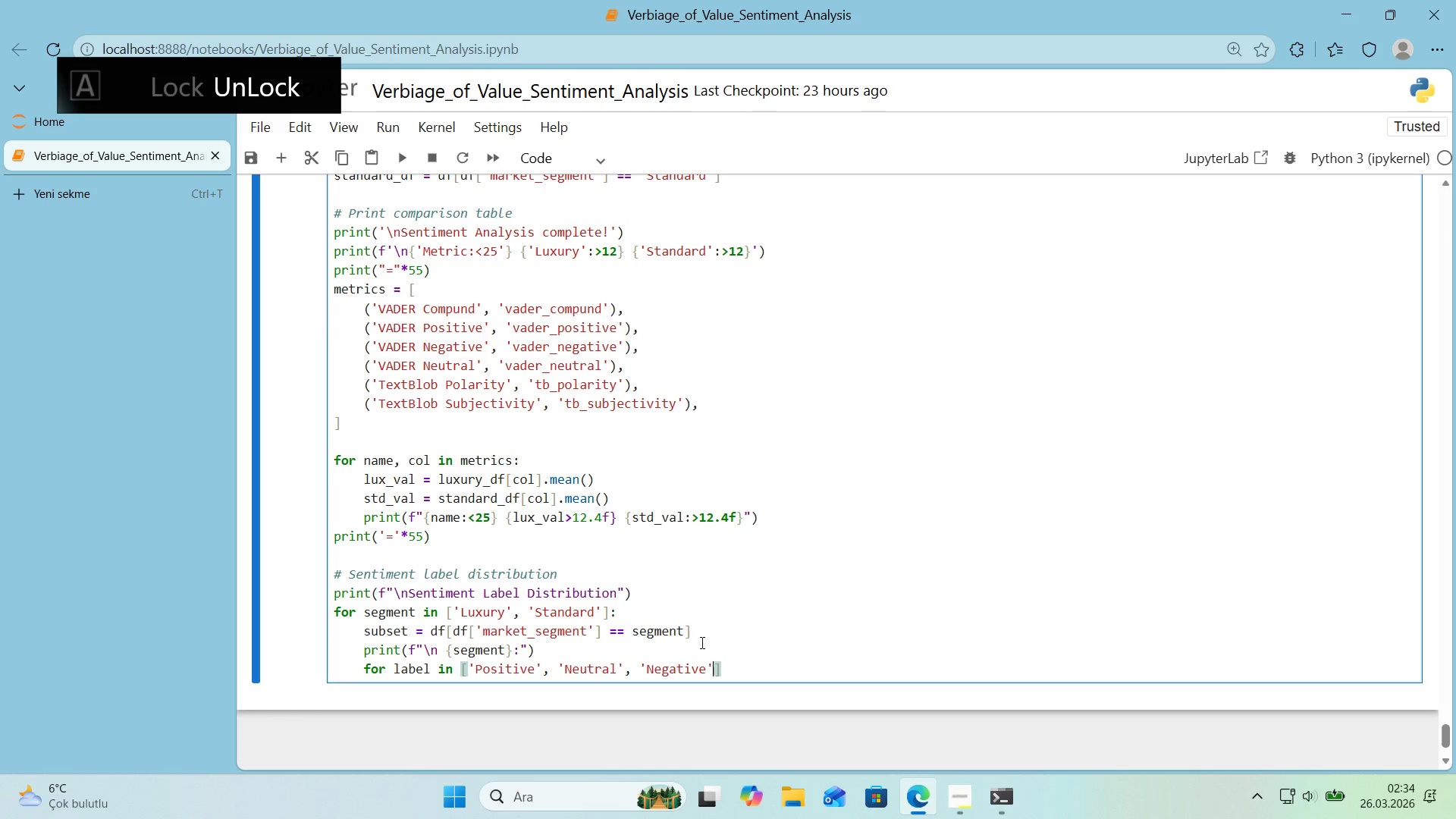 
key(ArrowRight)
 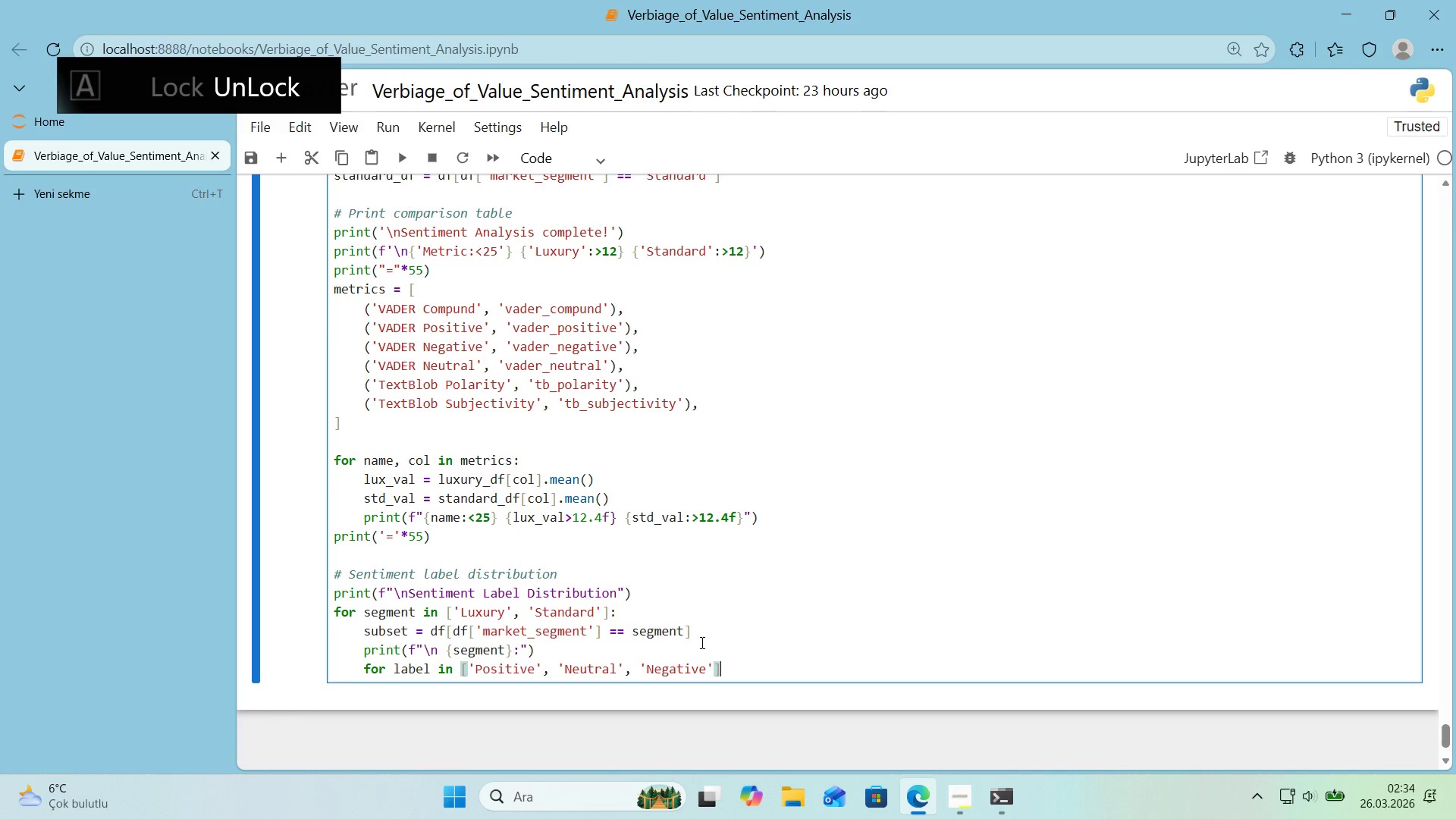 
key(Shift+Period)
 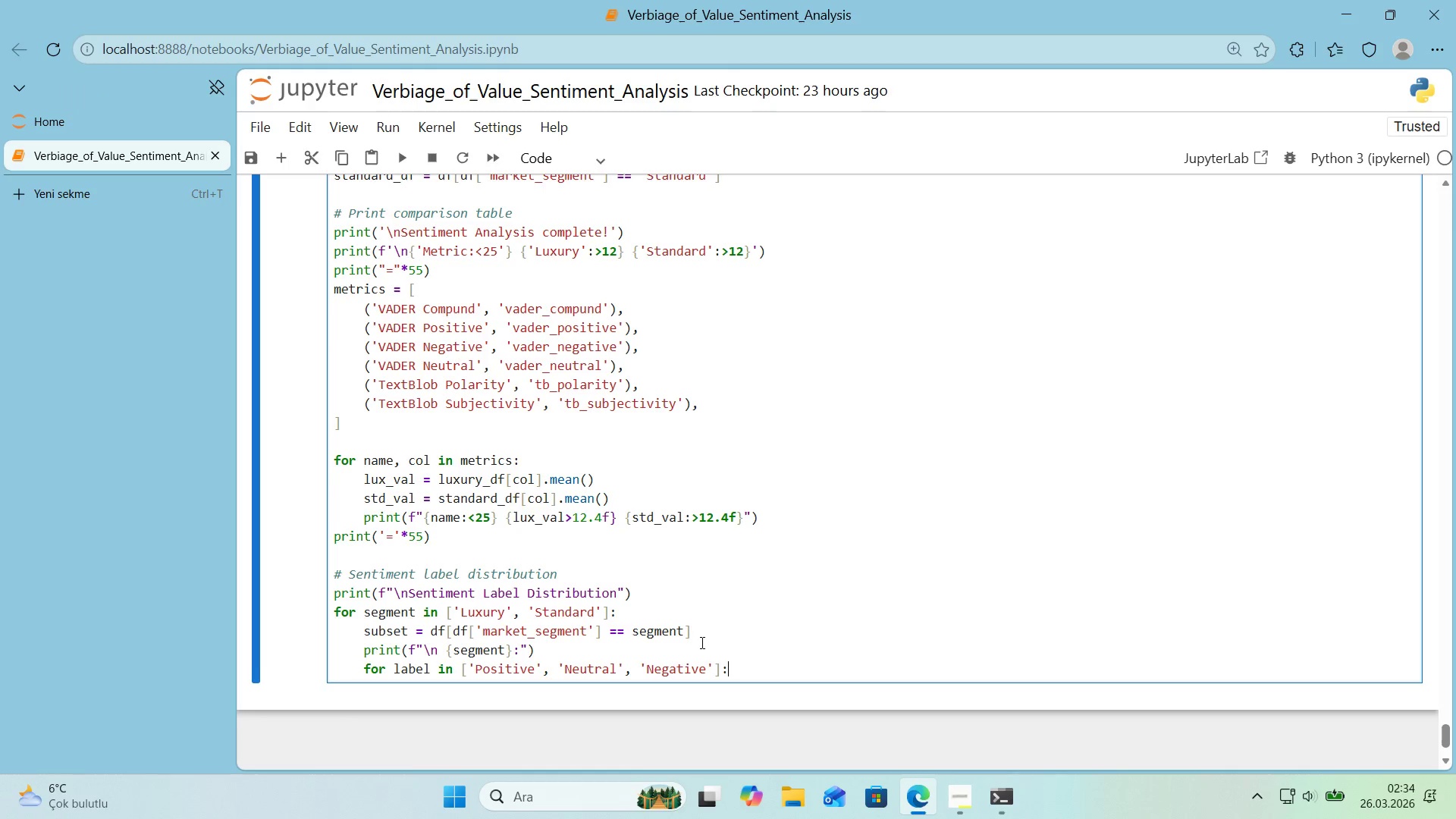 
key(Enter)
 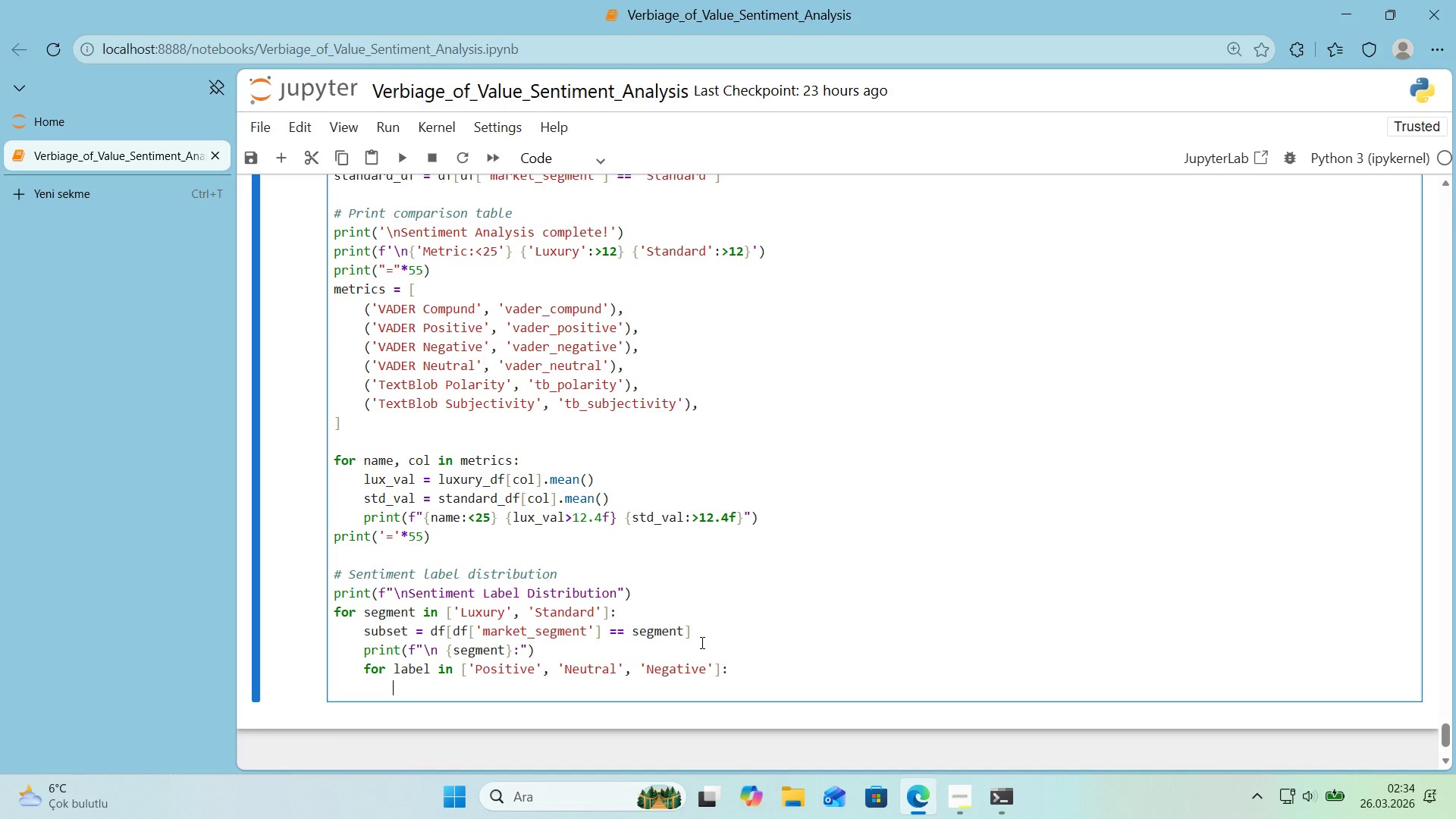 
type(count ) *()
 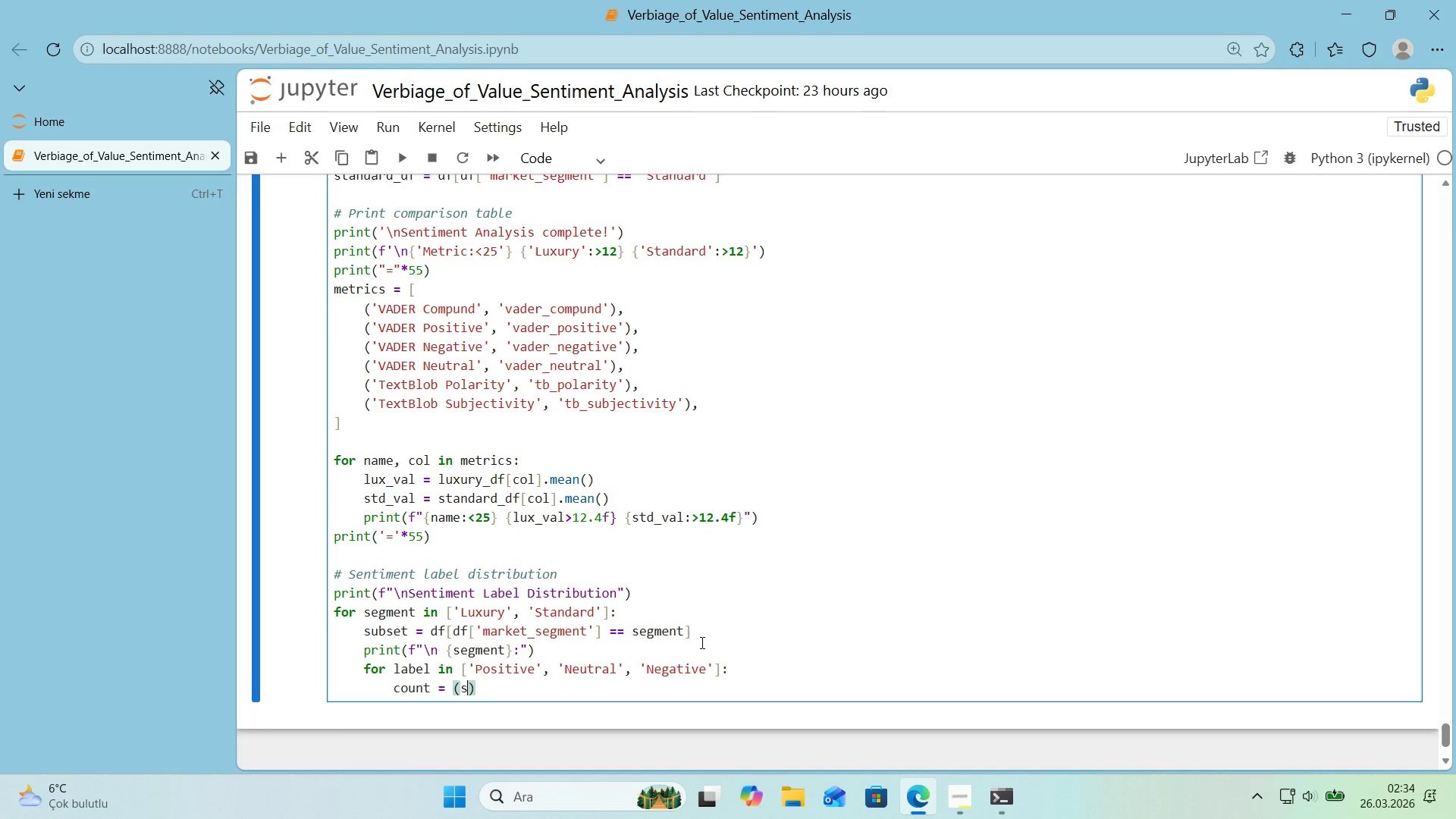 
 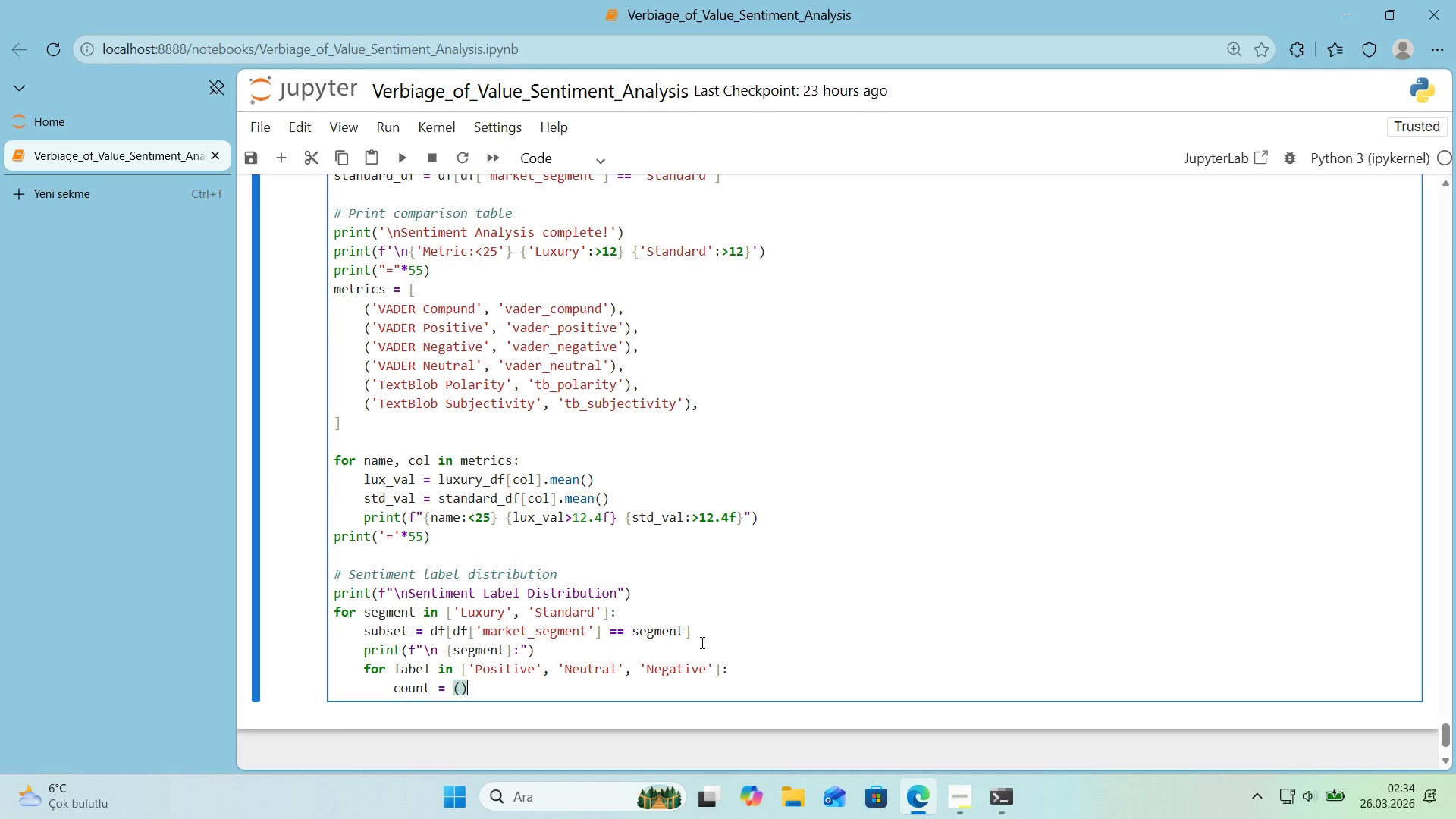 
key(ArrowLeft)
 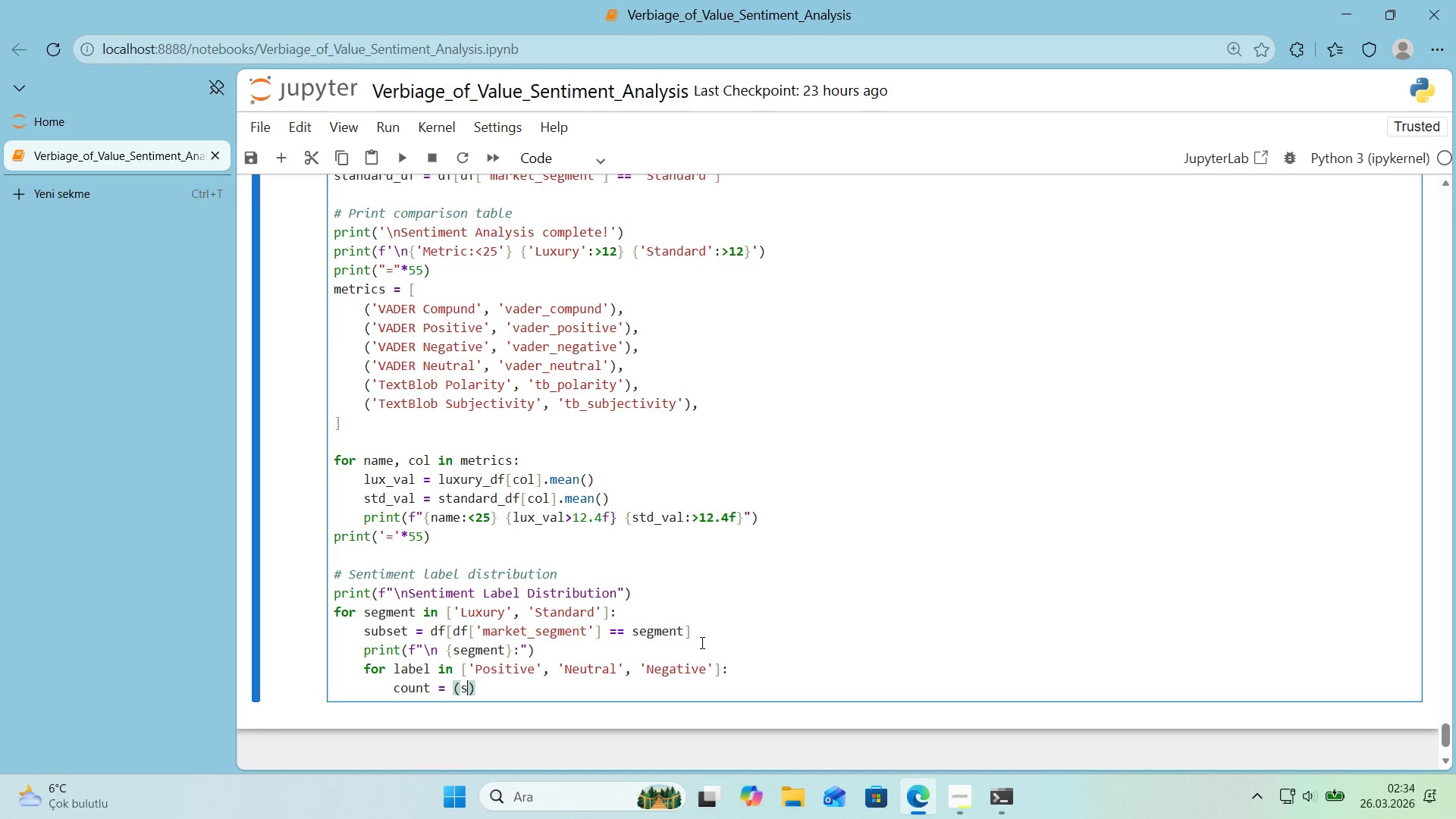 
type(subset)
 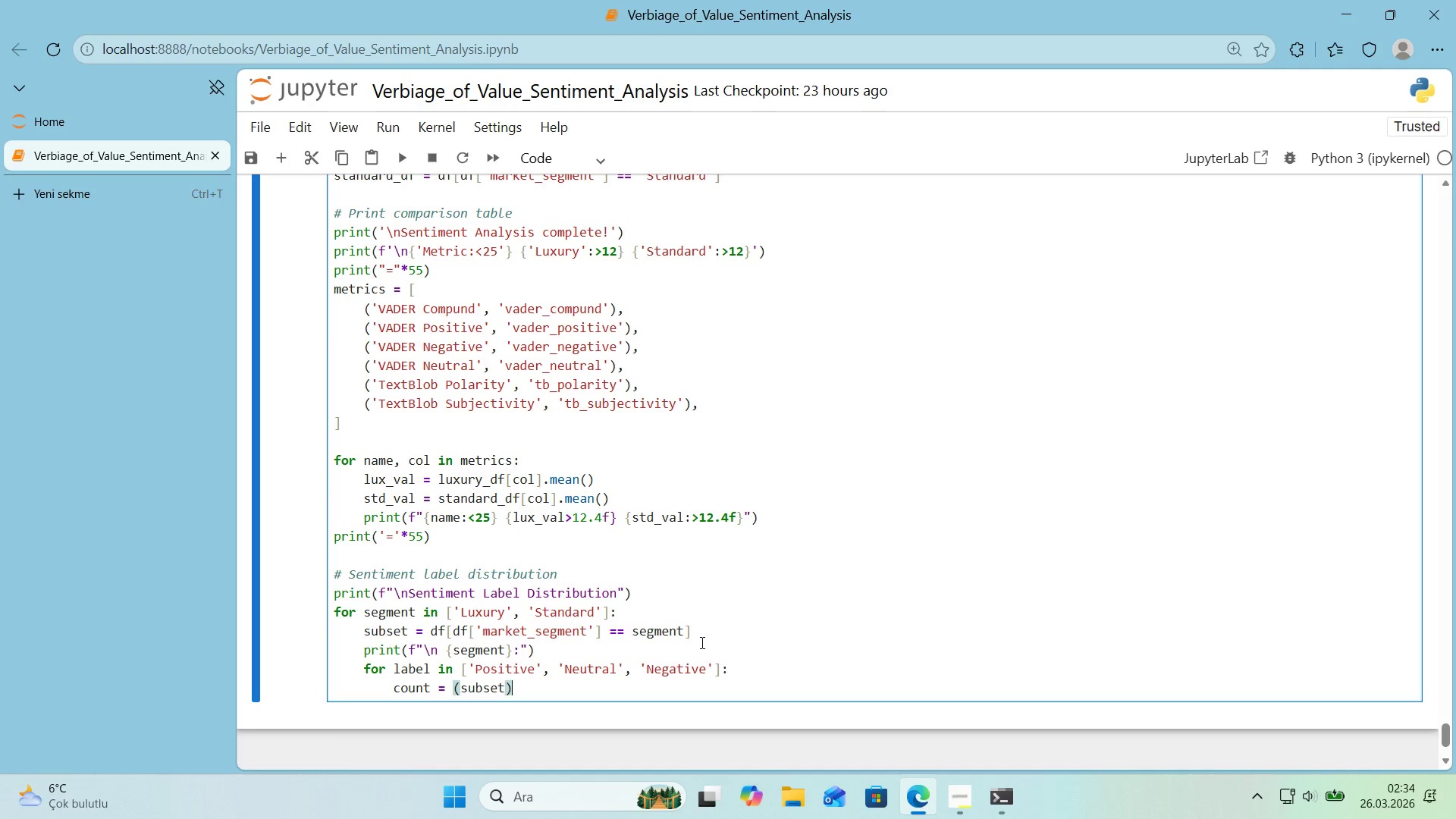 
key(ArrowRight)
 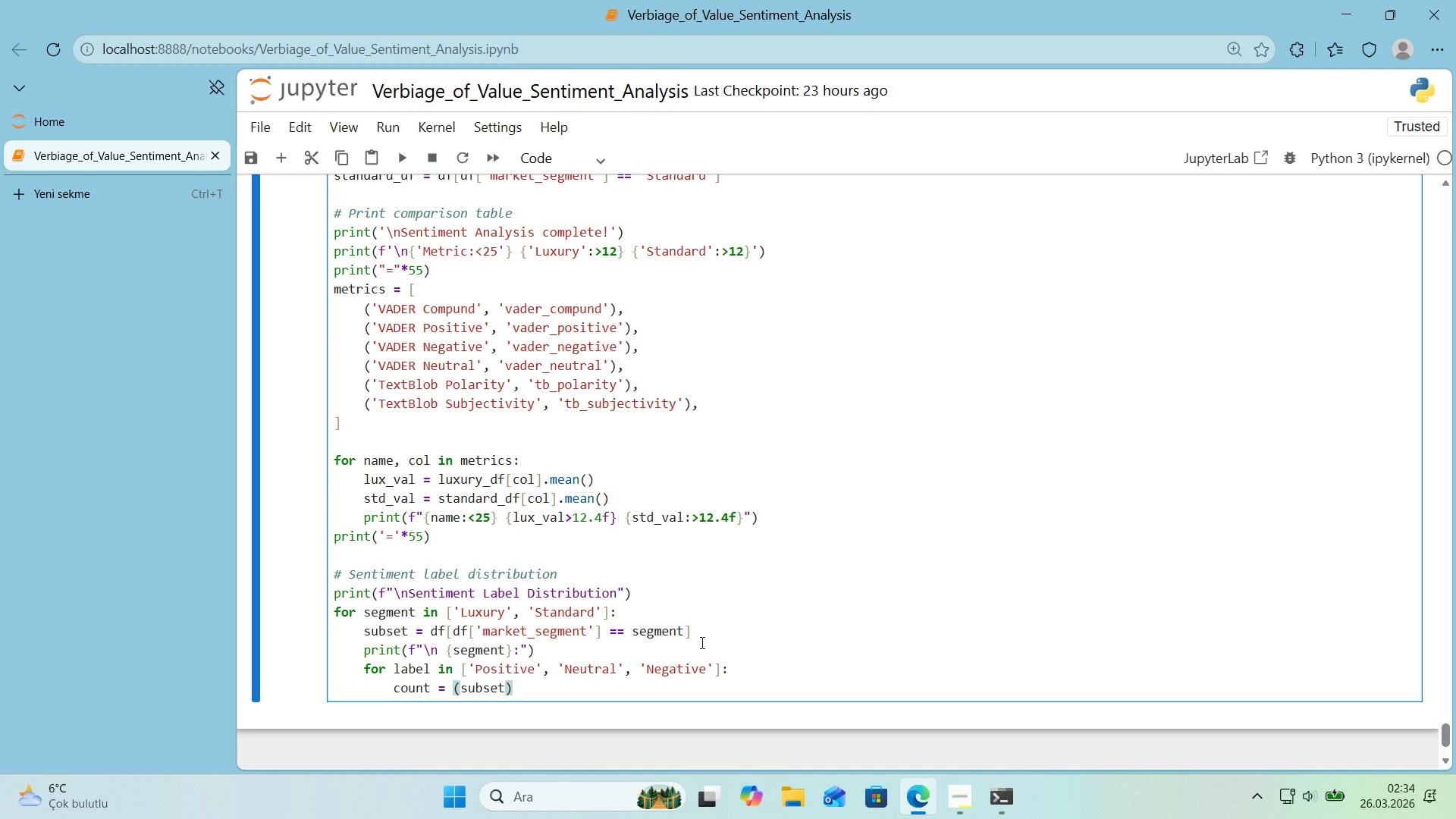 
key(ArrowLeft)
 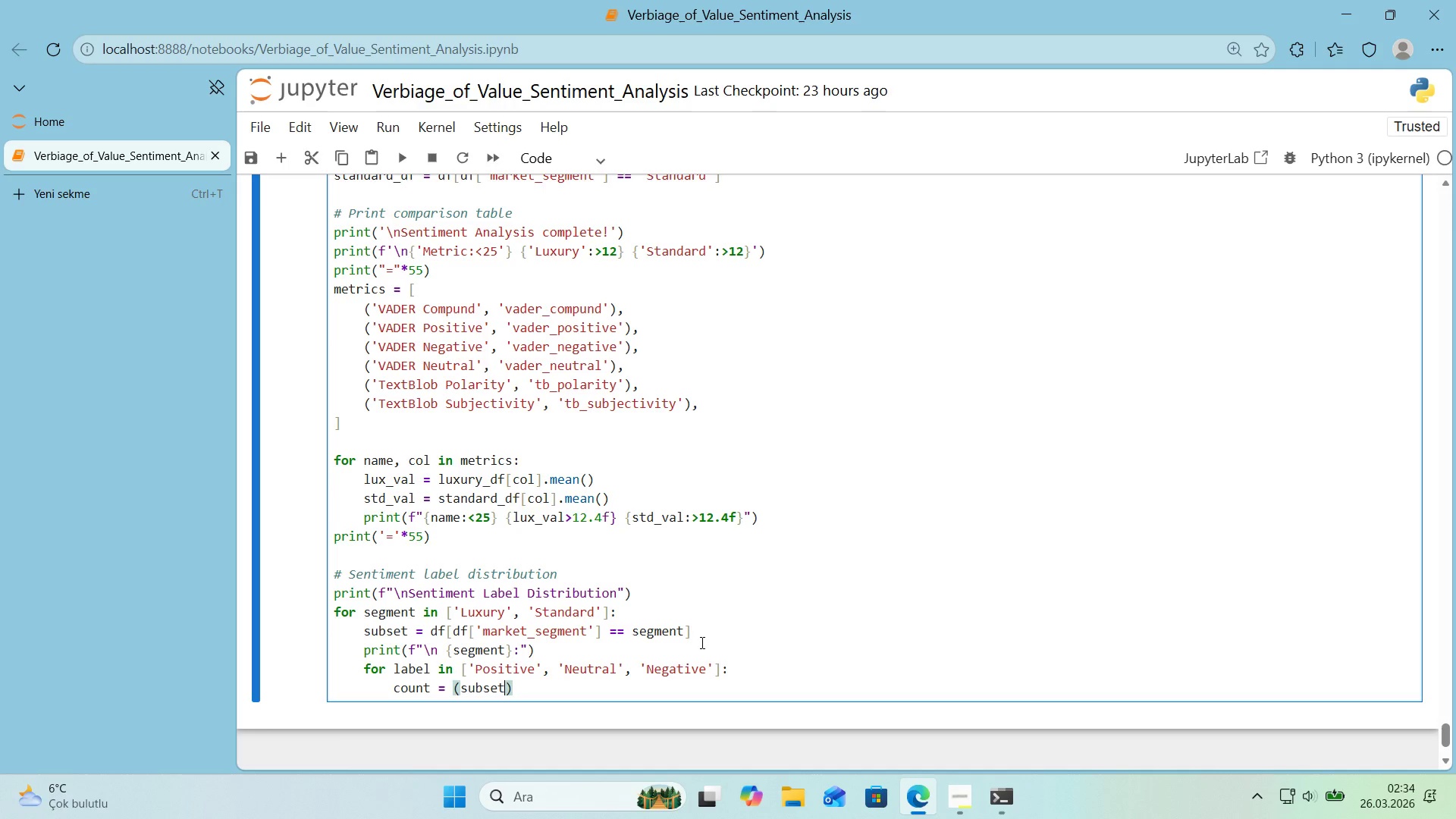 
key(Alt+Control+8)
 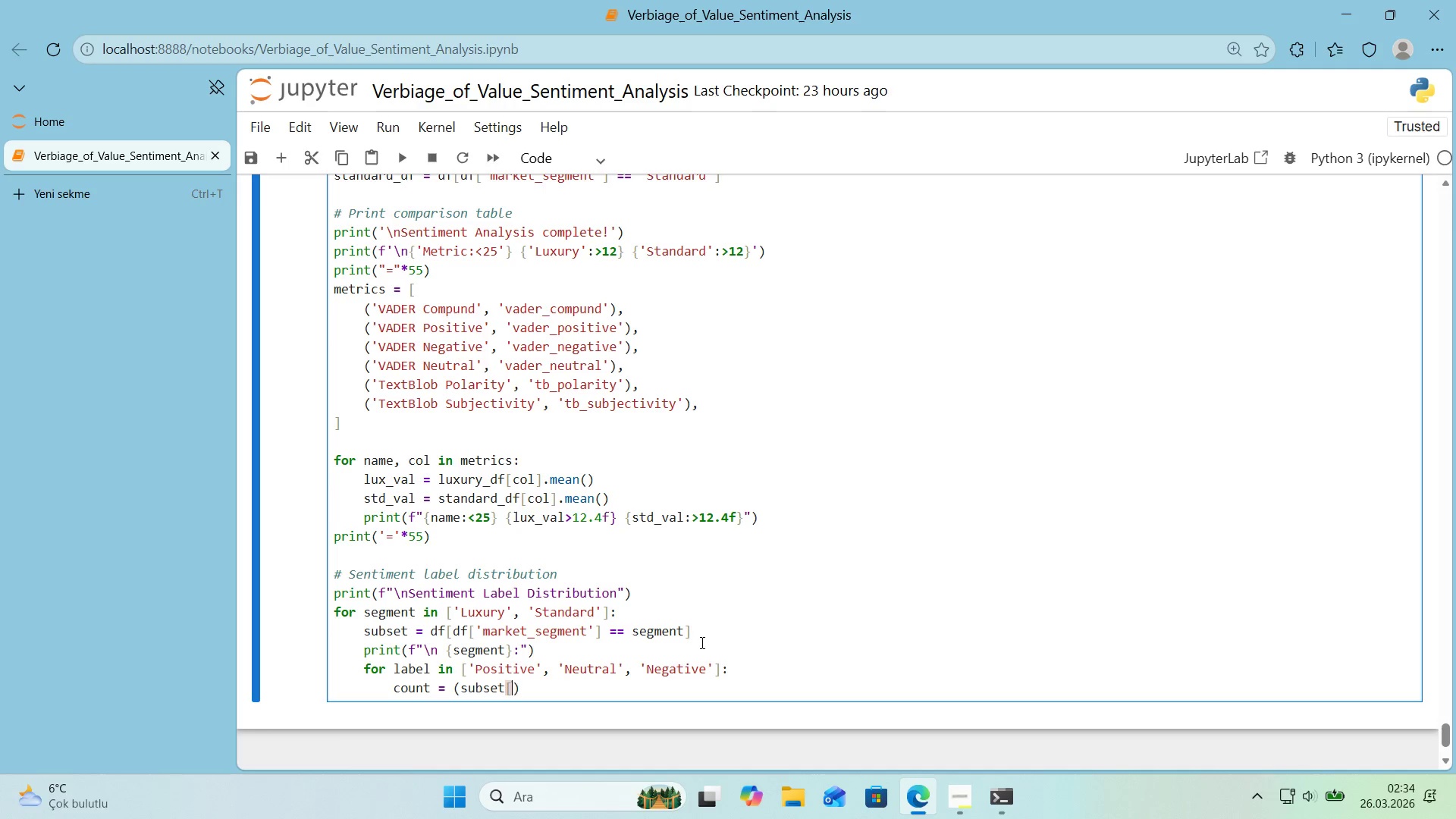 
key(Alt+Control+9)
 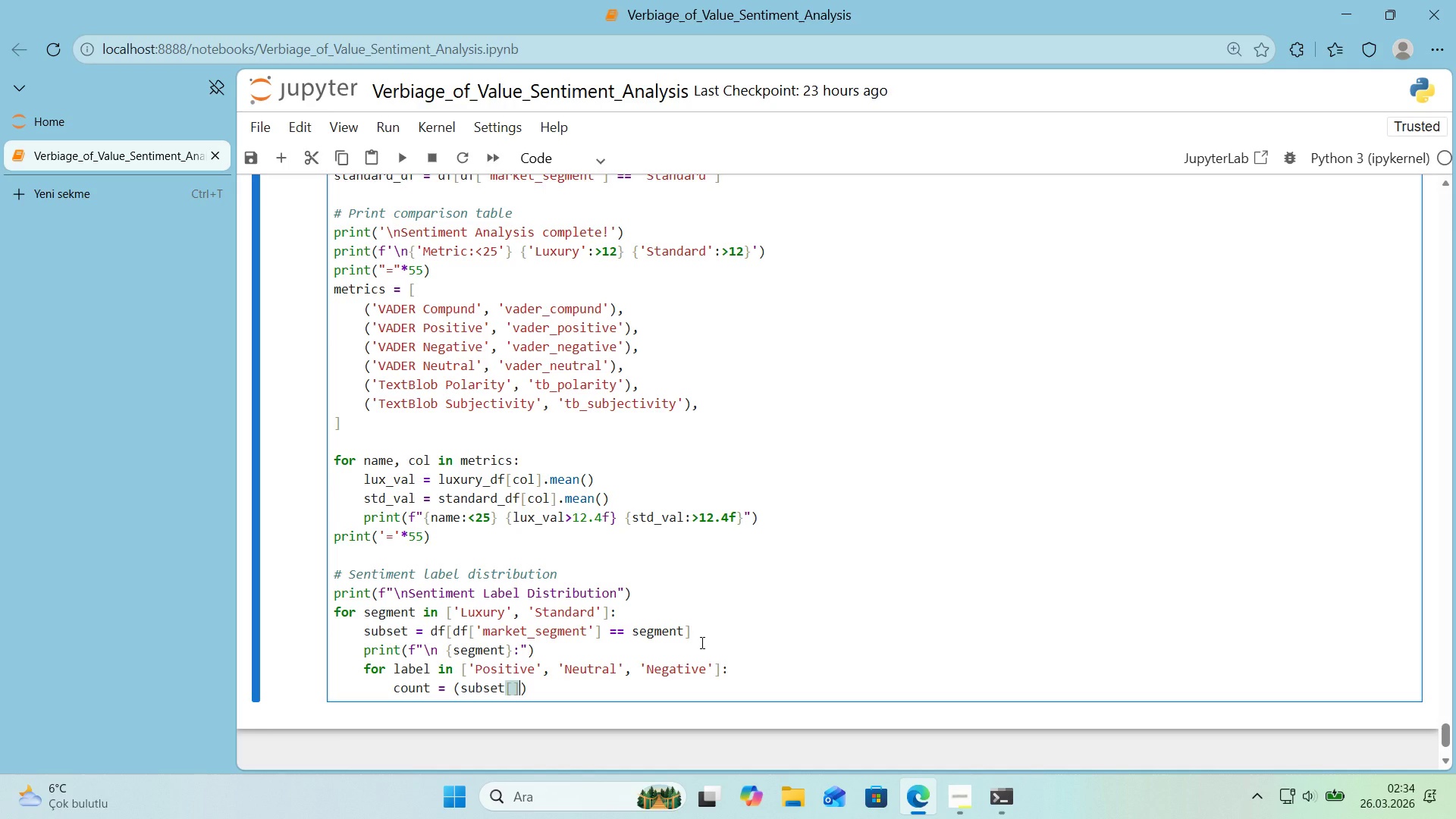 
key(ArrowLeft)
 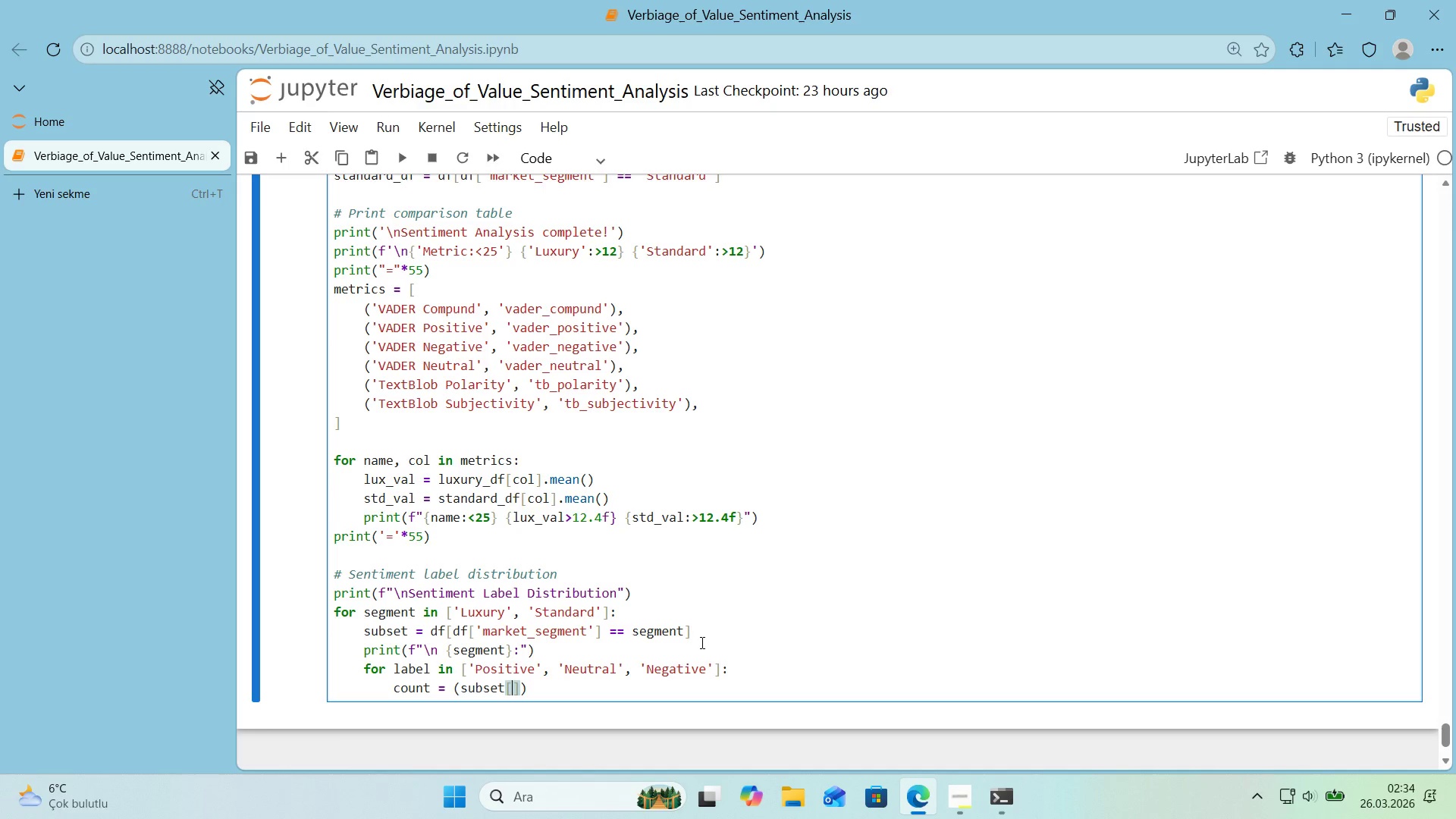 
type(@@)
 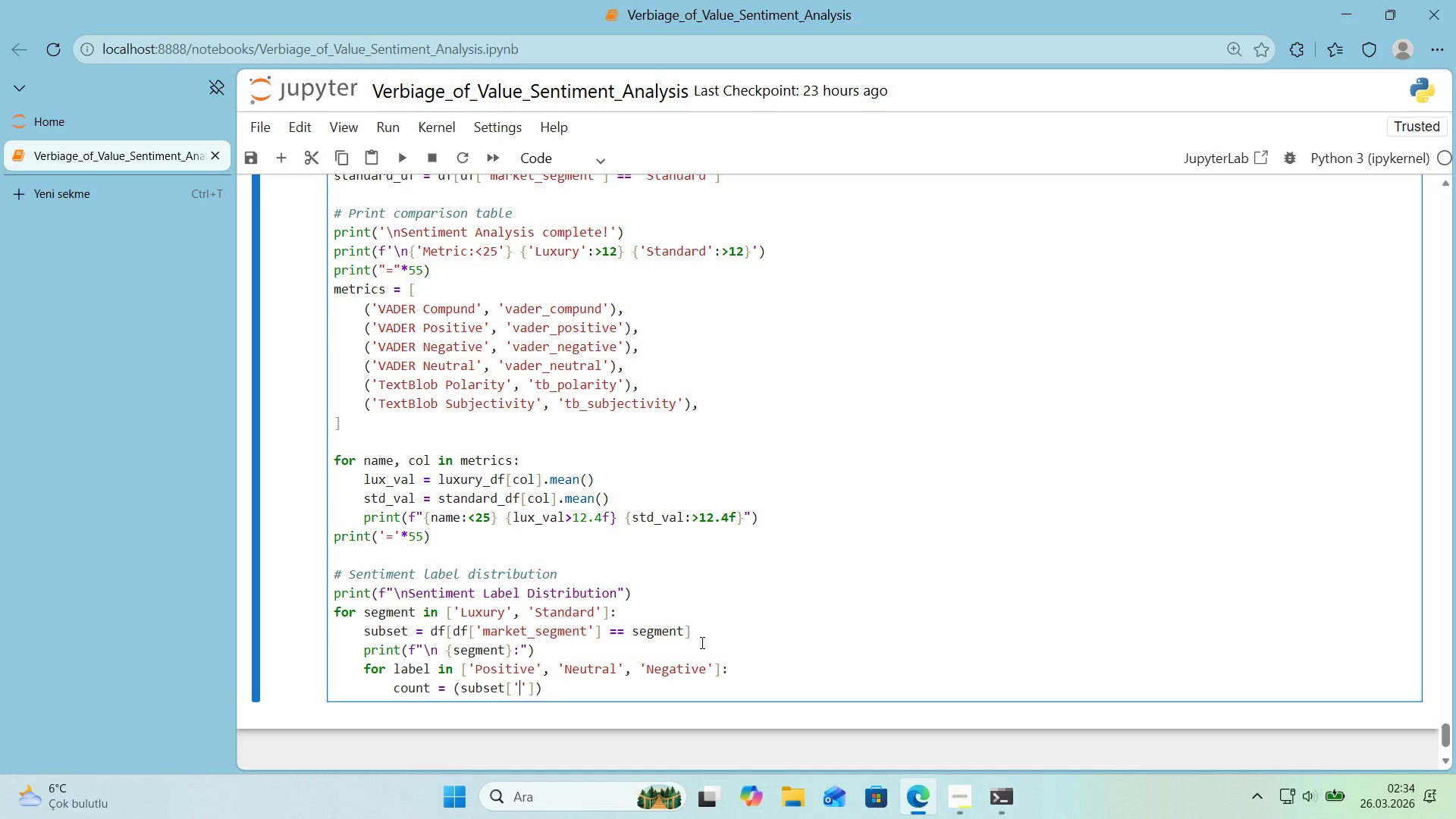 
key(ArrowLeft)
 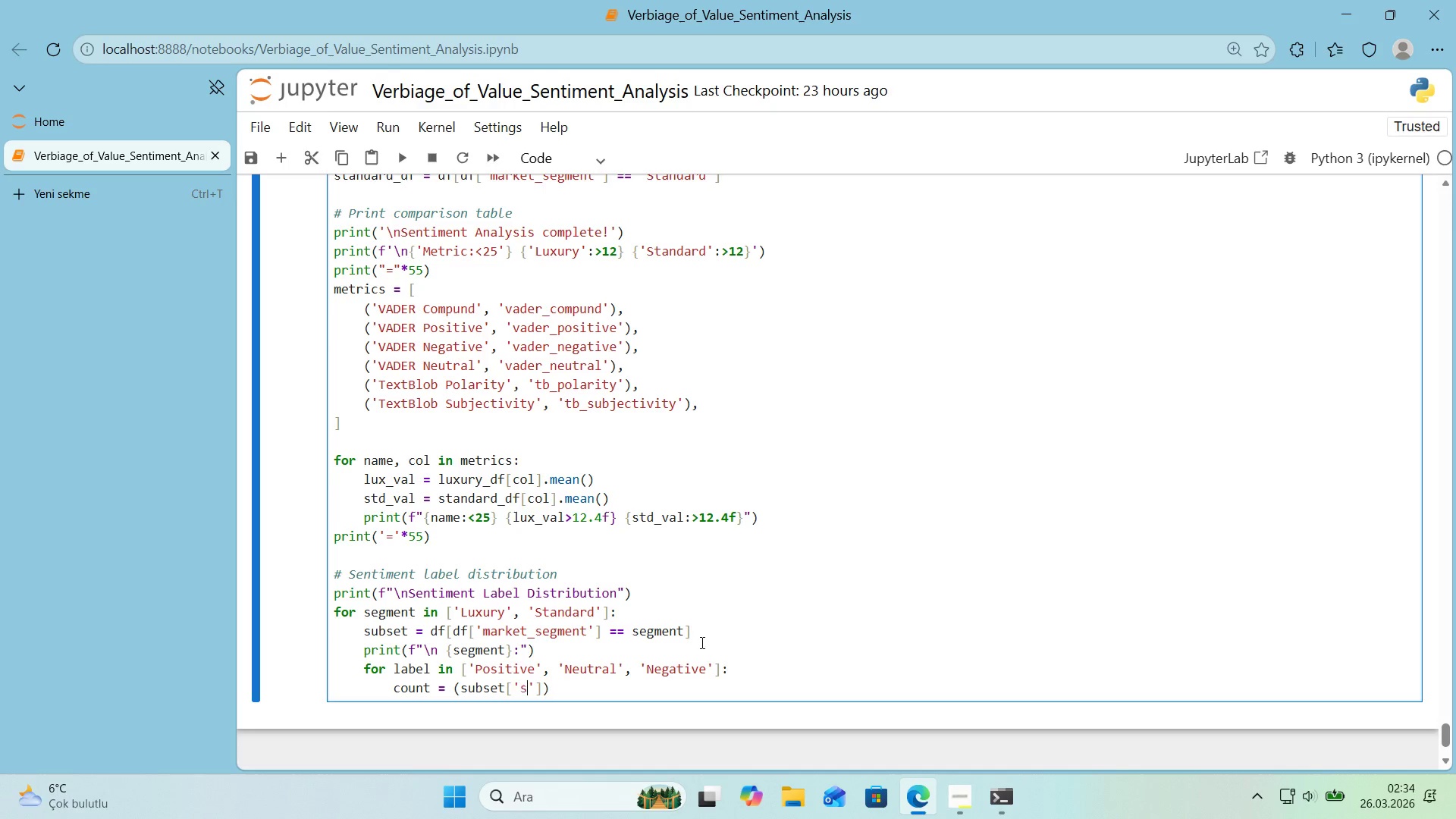 
type(sent'ment_label)
 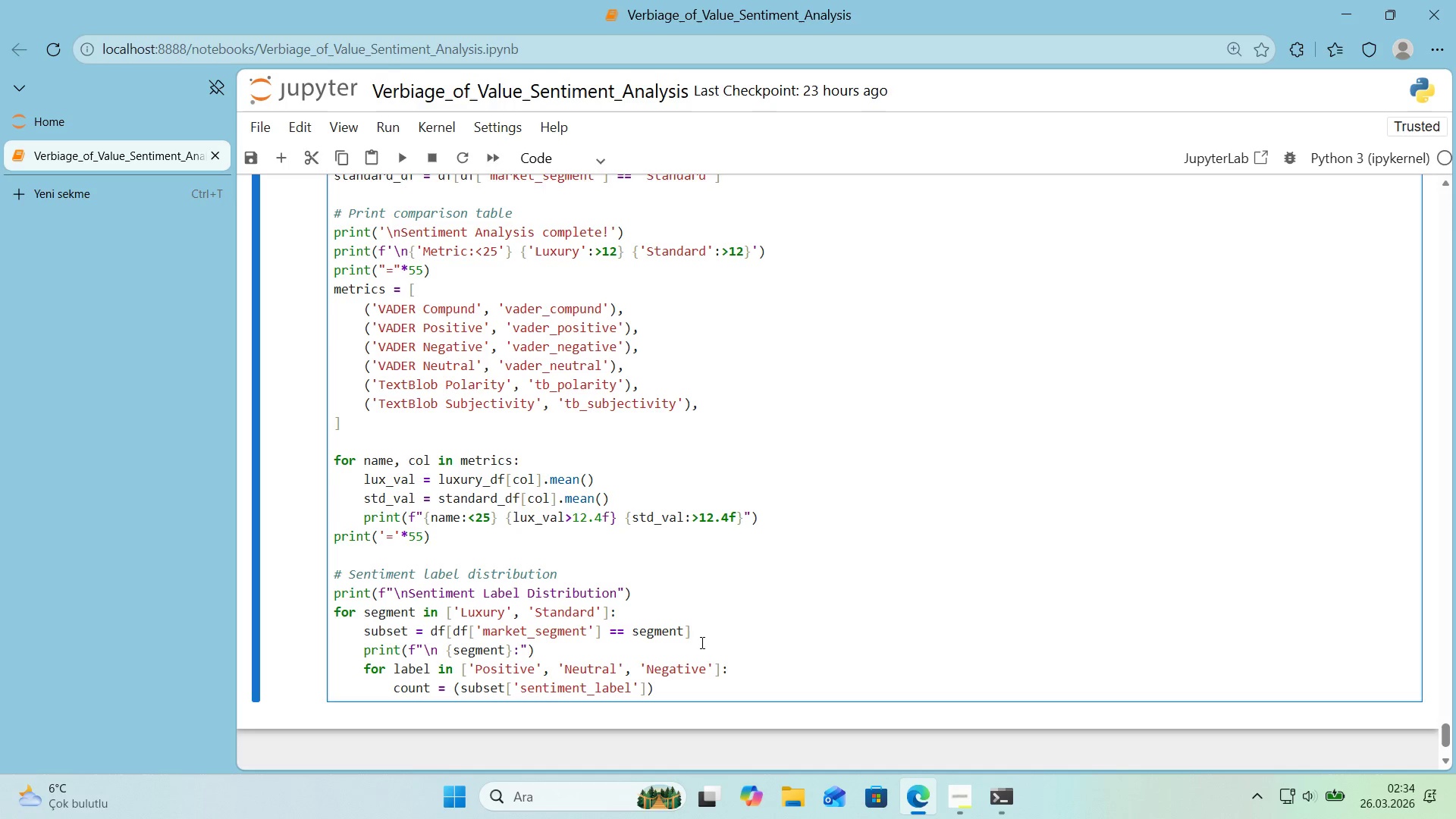 
key(ArrowRight)
 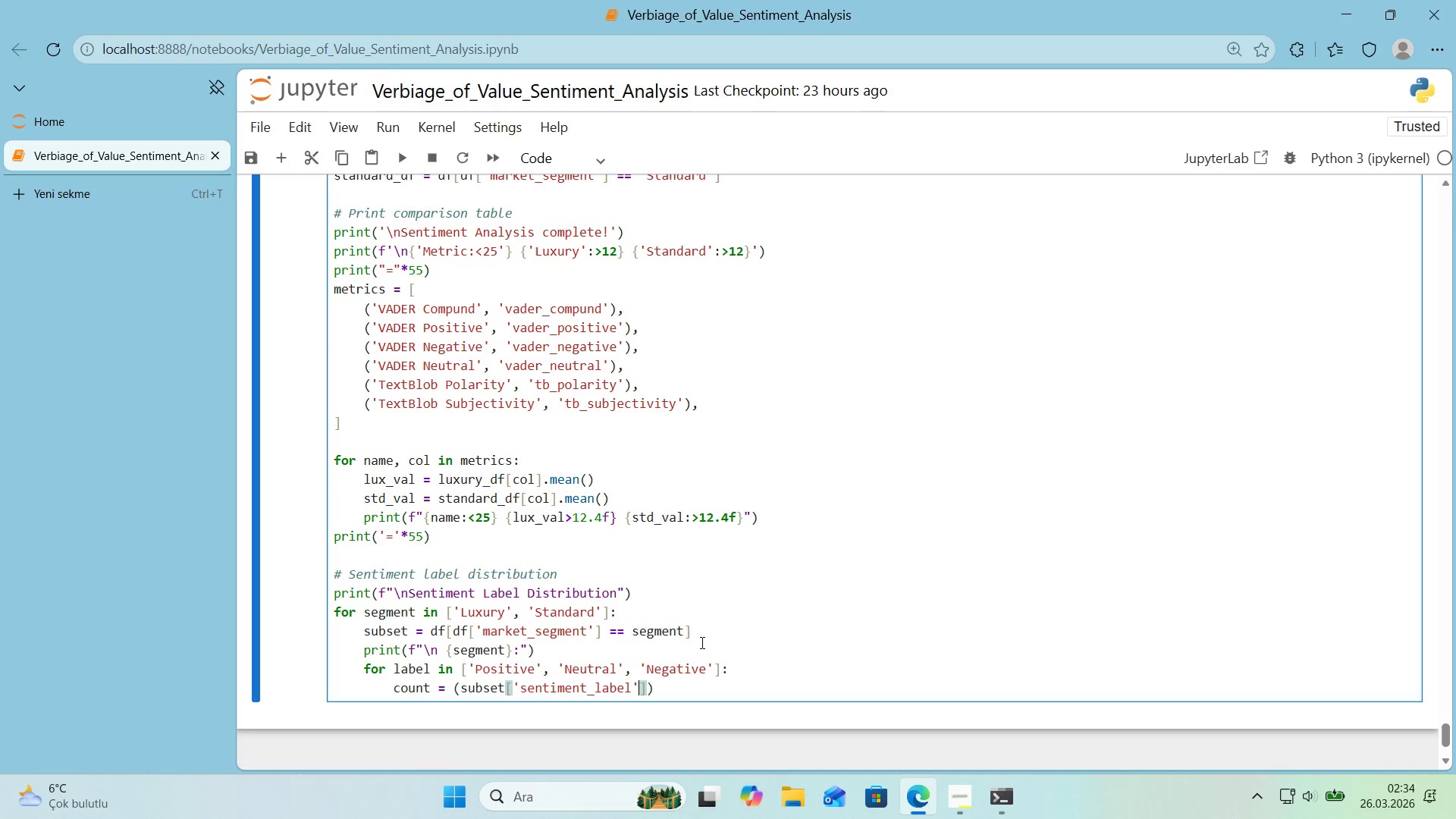 
key(ArrowRight)
 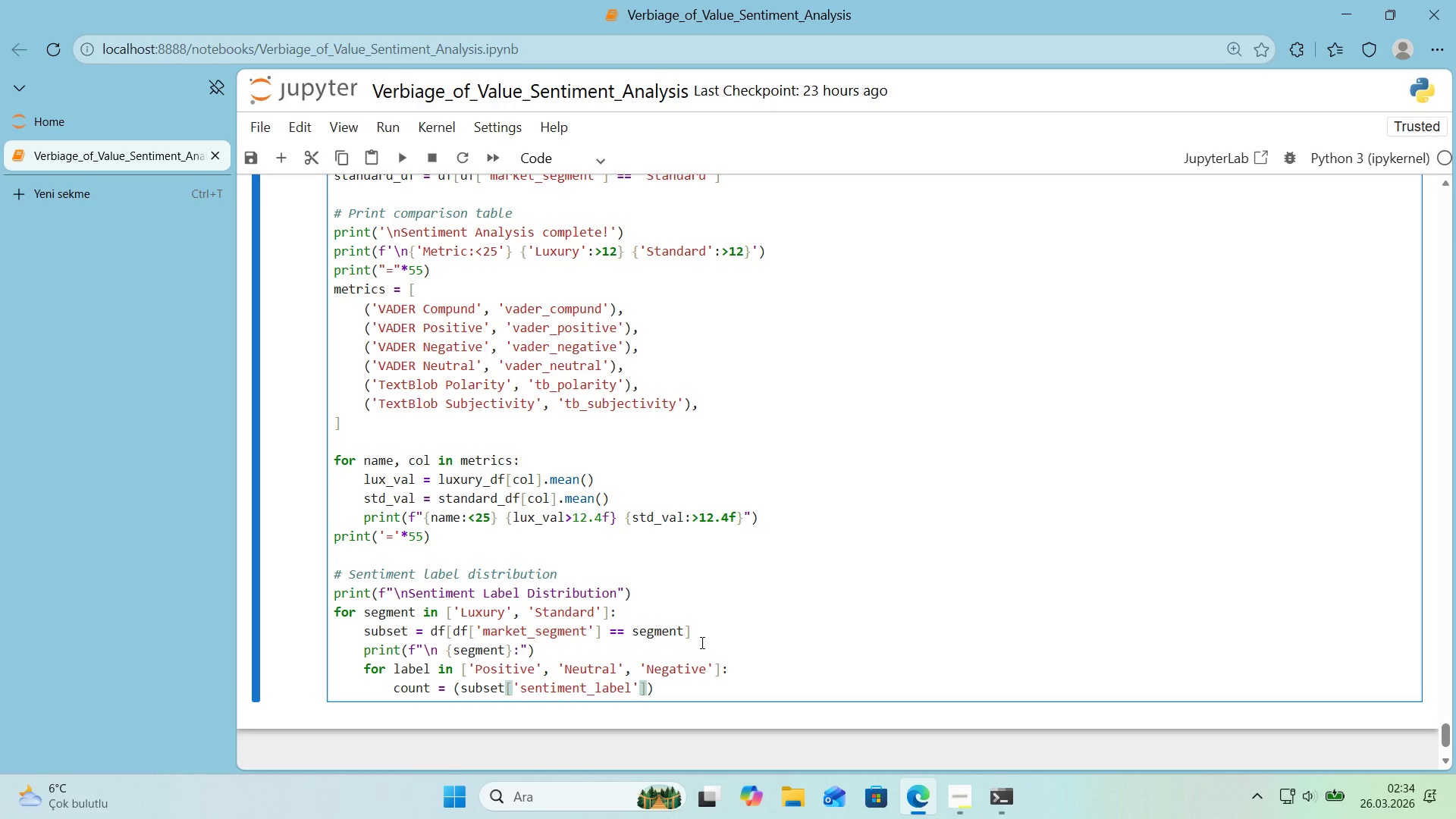 
type( )) )
key(Backspace)
type( label.sum*()
 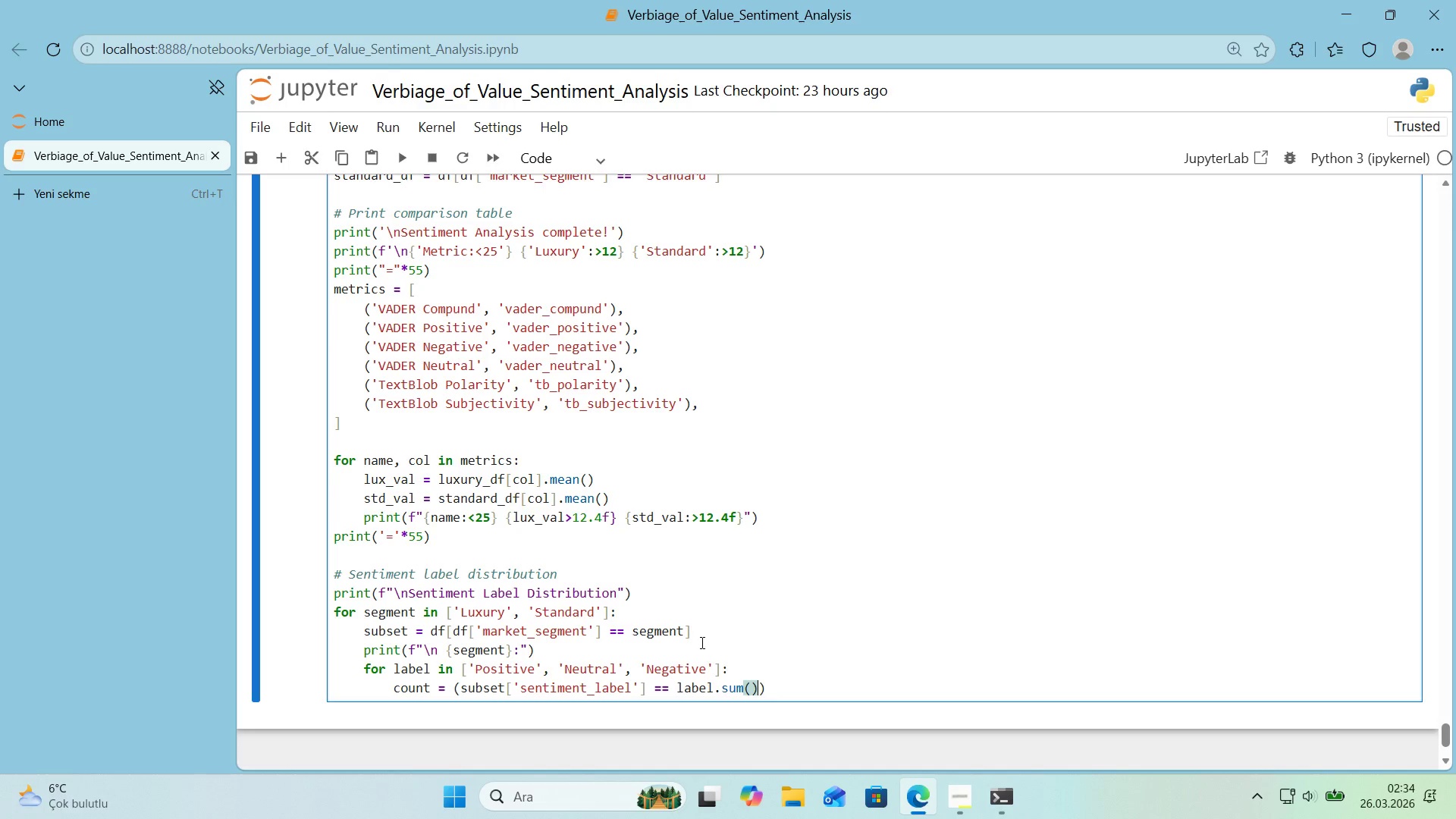 
key(ArrowRight)
 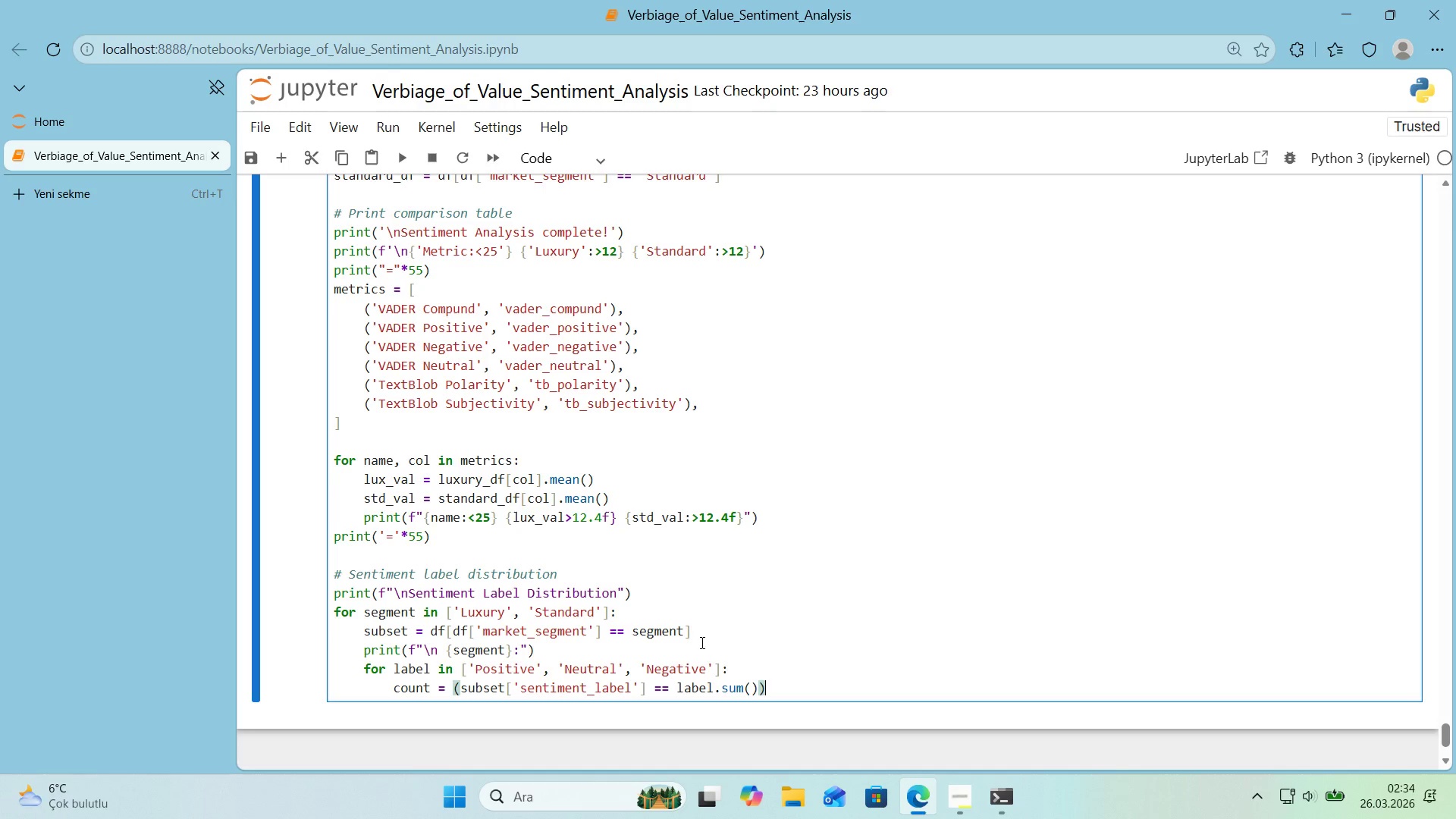 
key(Backspace)
 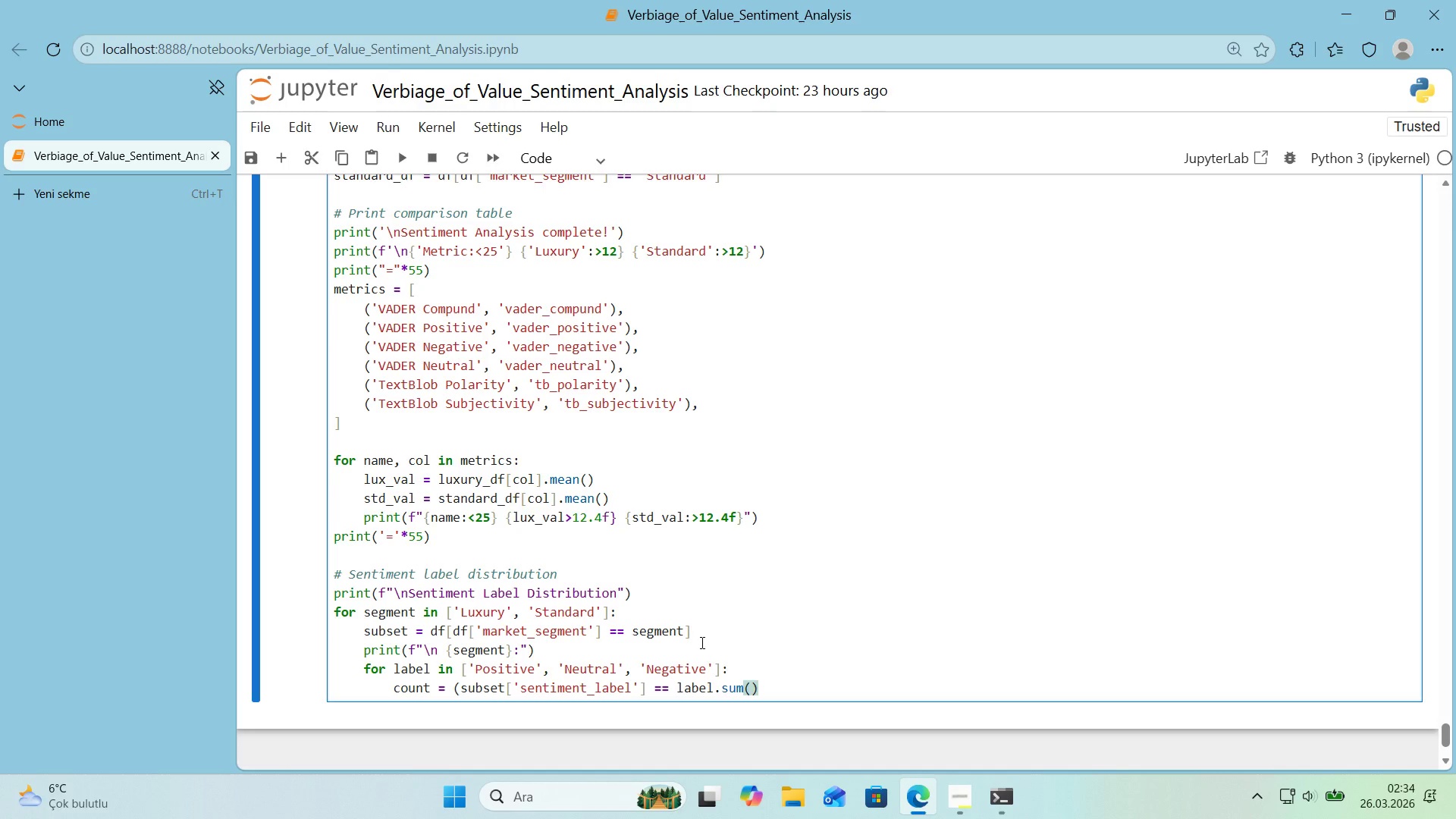 
wait(6.17)
 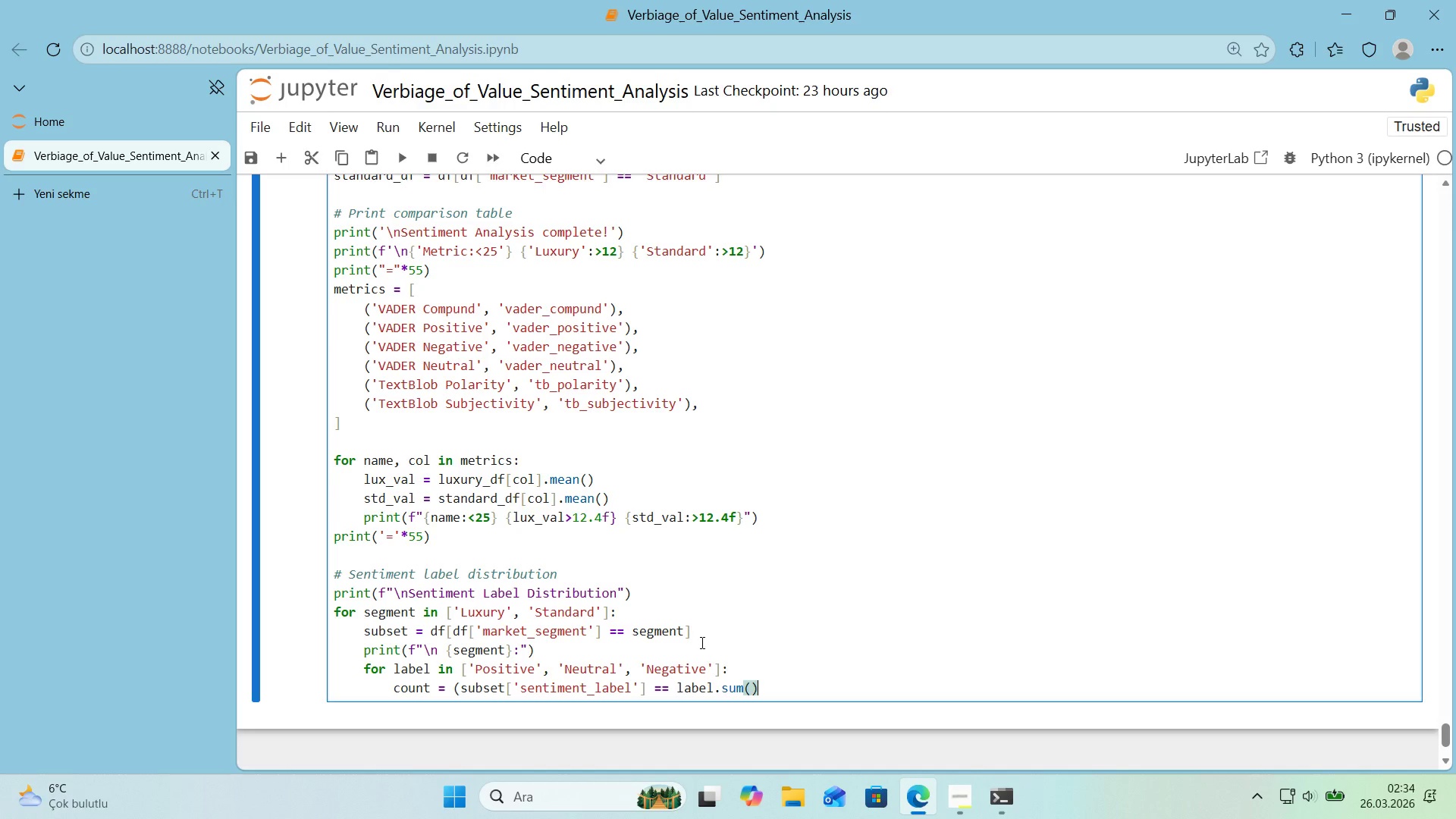 
left_click([714, 689])
 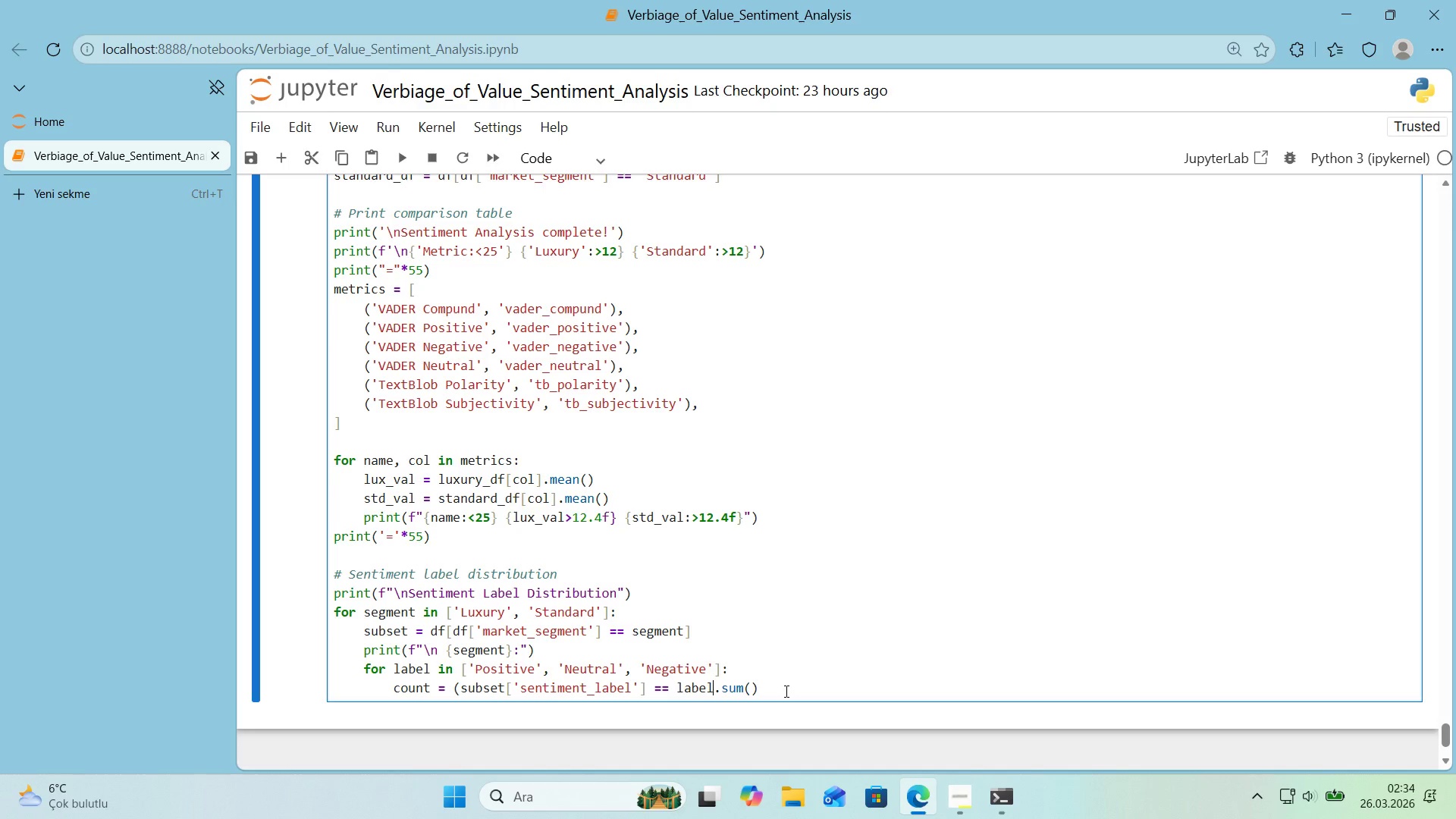 
key(Shift+9)
 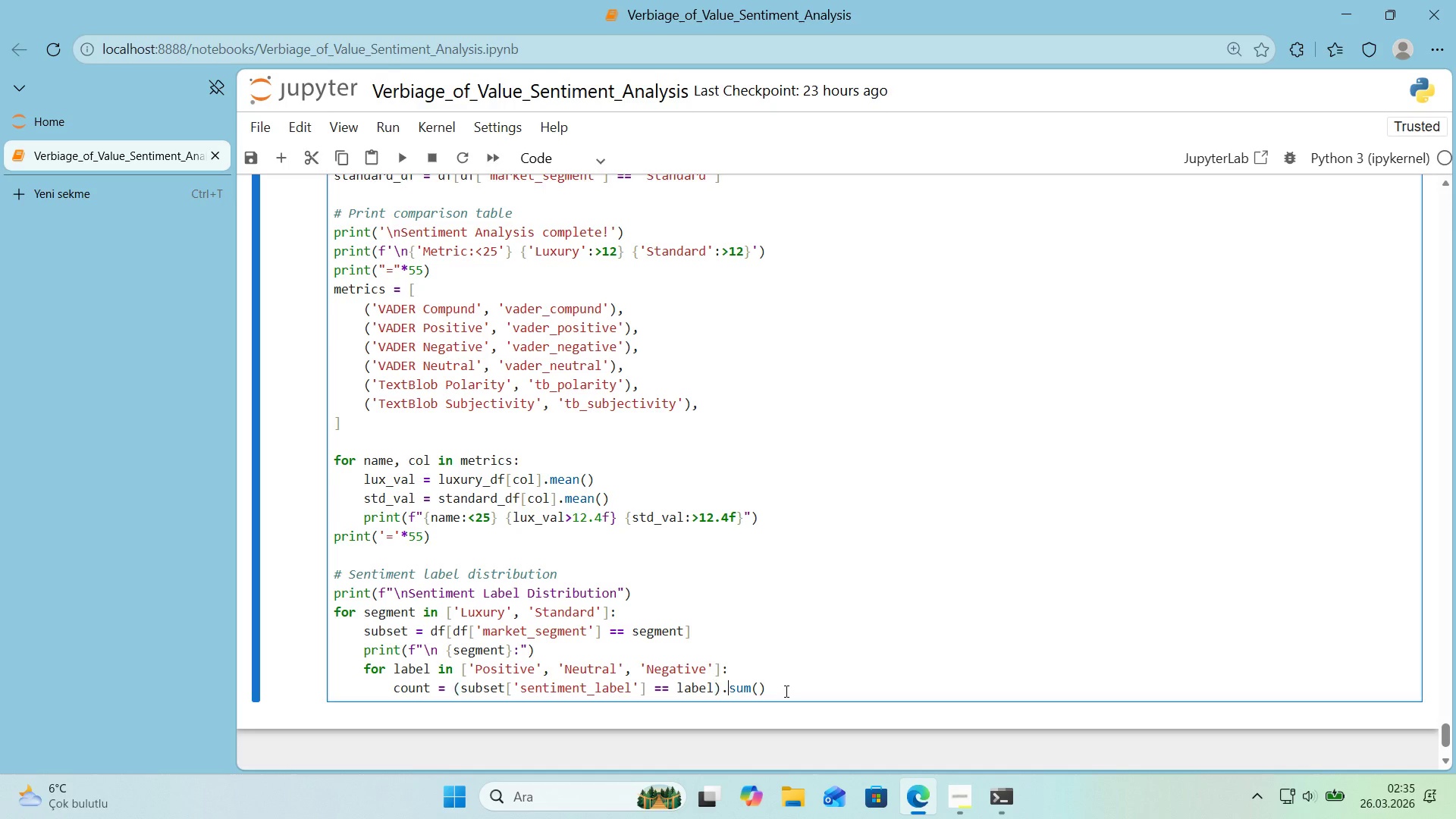 
key(ArrowRight)
 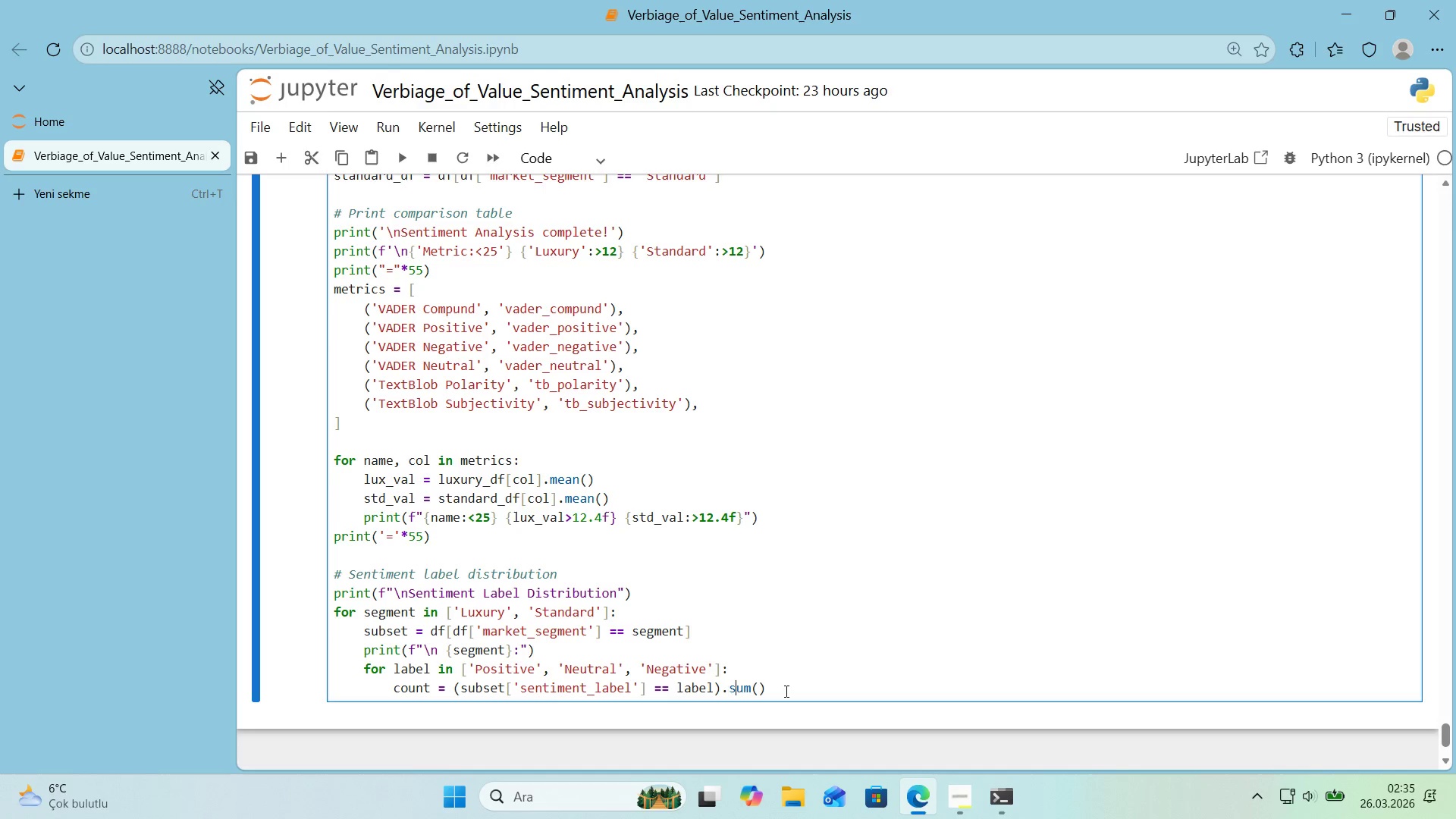 
key(ArrowRight)
 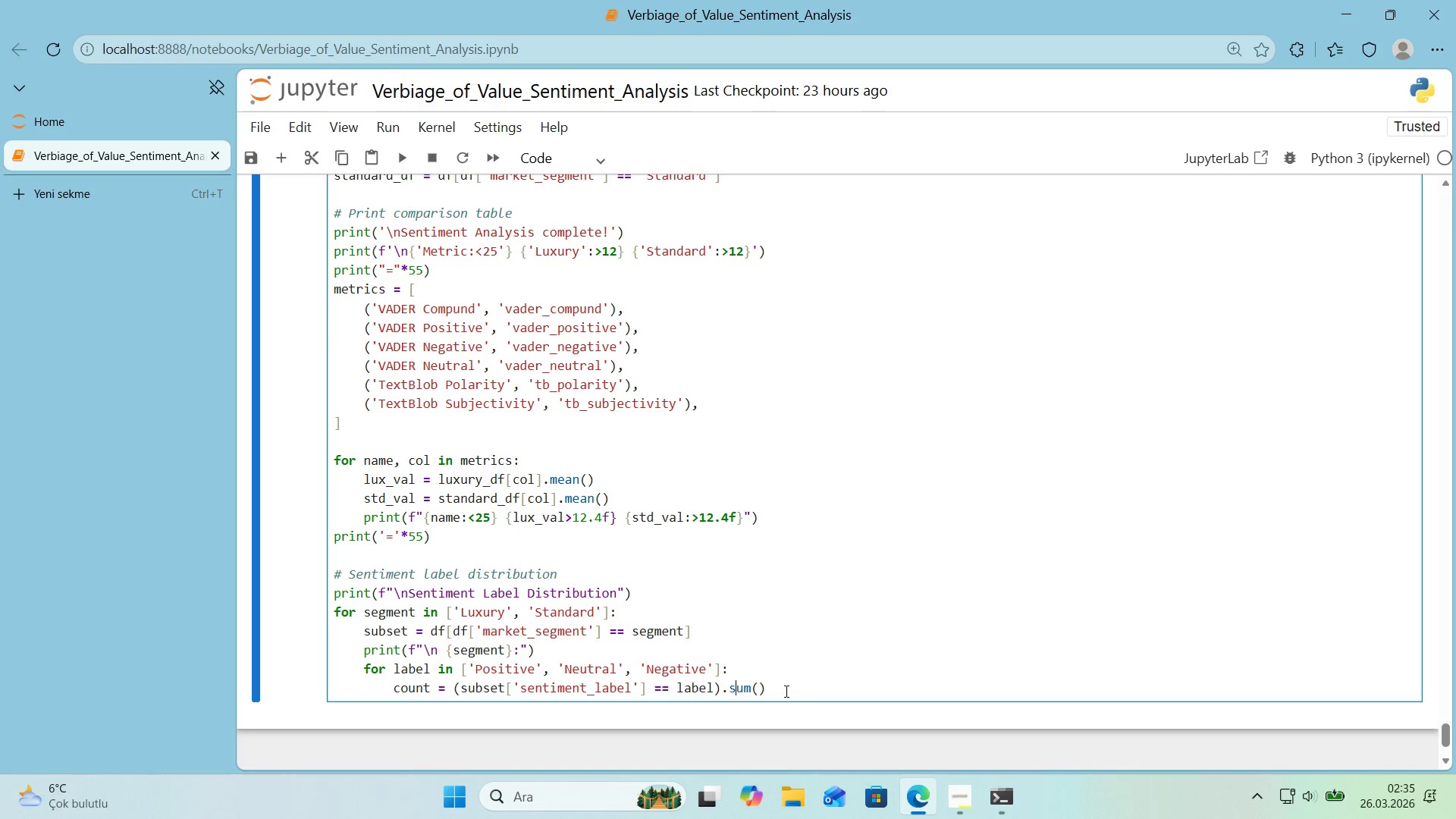 
key(ArrowRight)
 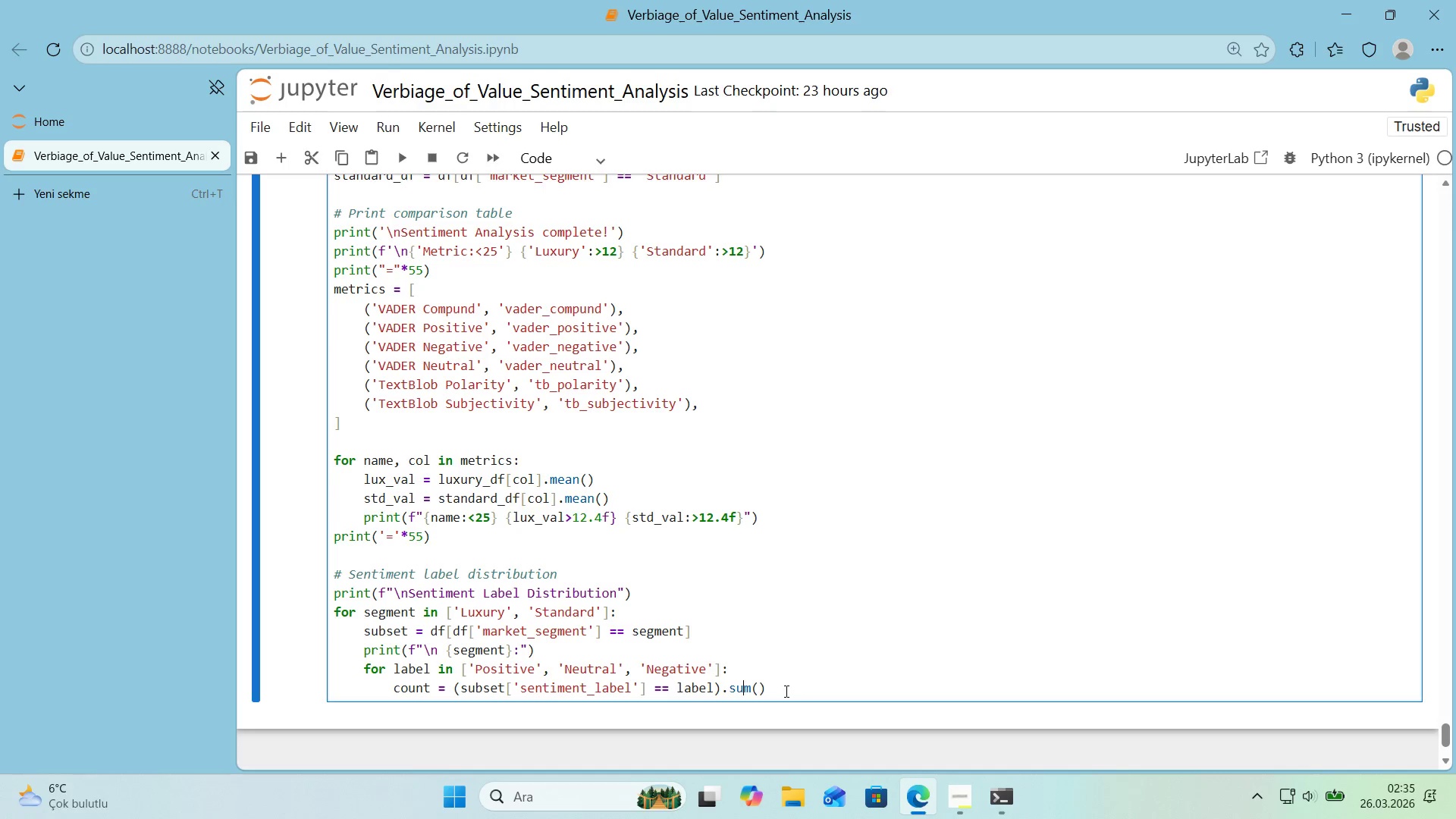 
key(ArrowRight)
 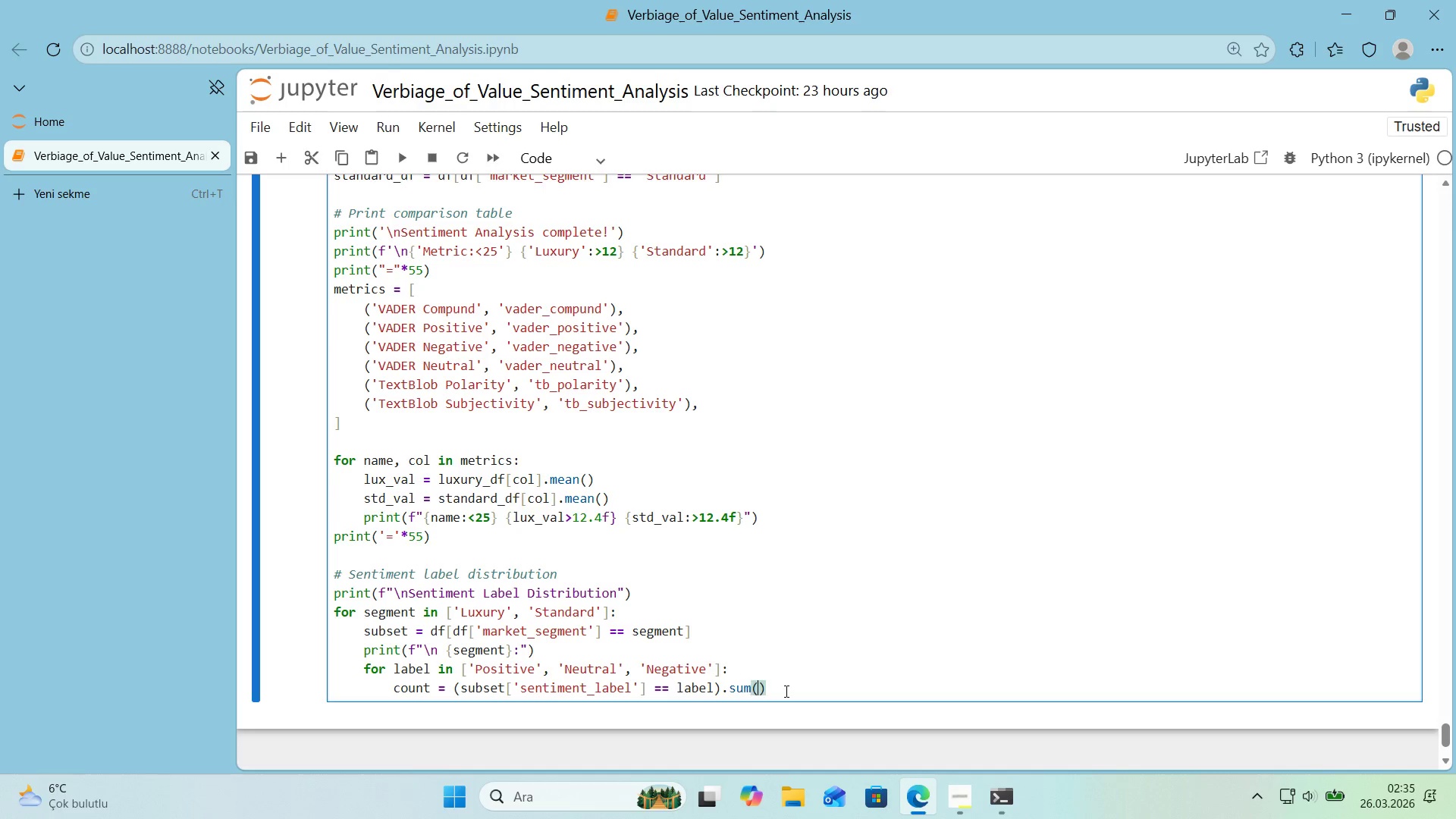 
key(ArrowRight)
 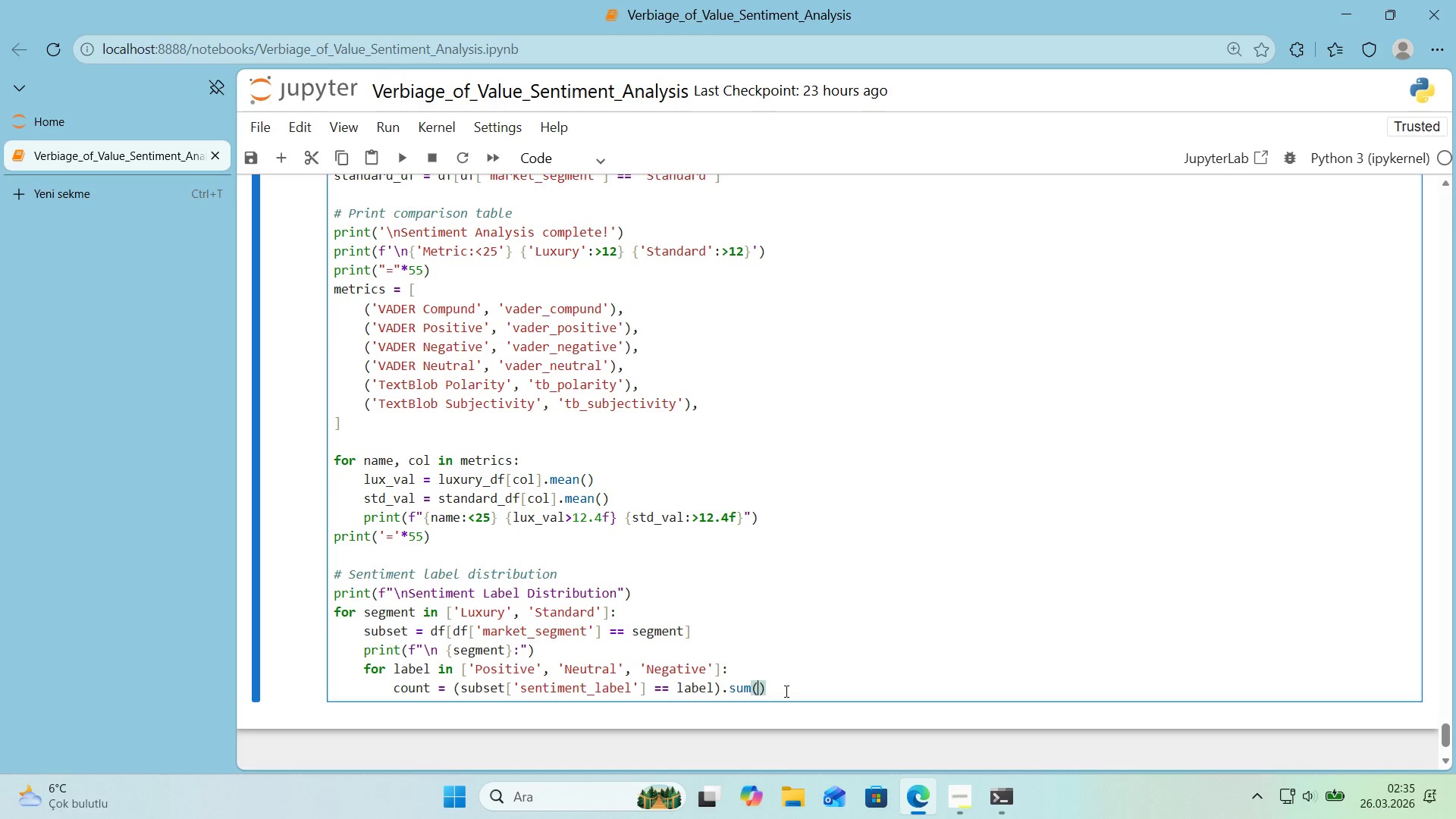 
key(ArrowRight)
 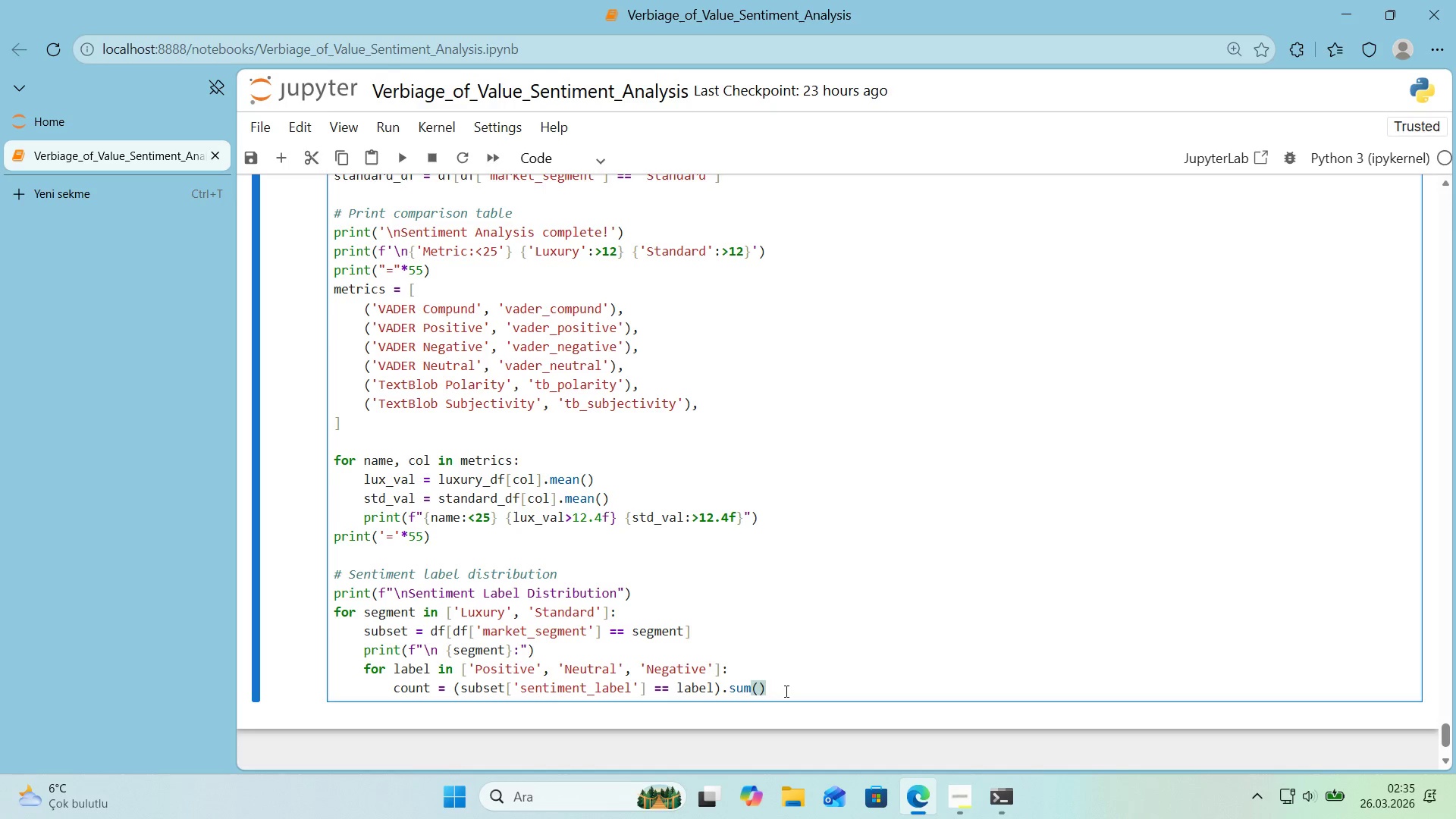 
key(Enter)
 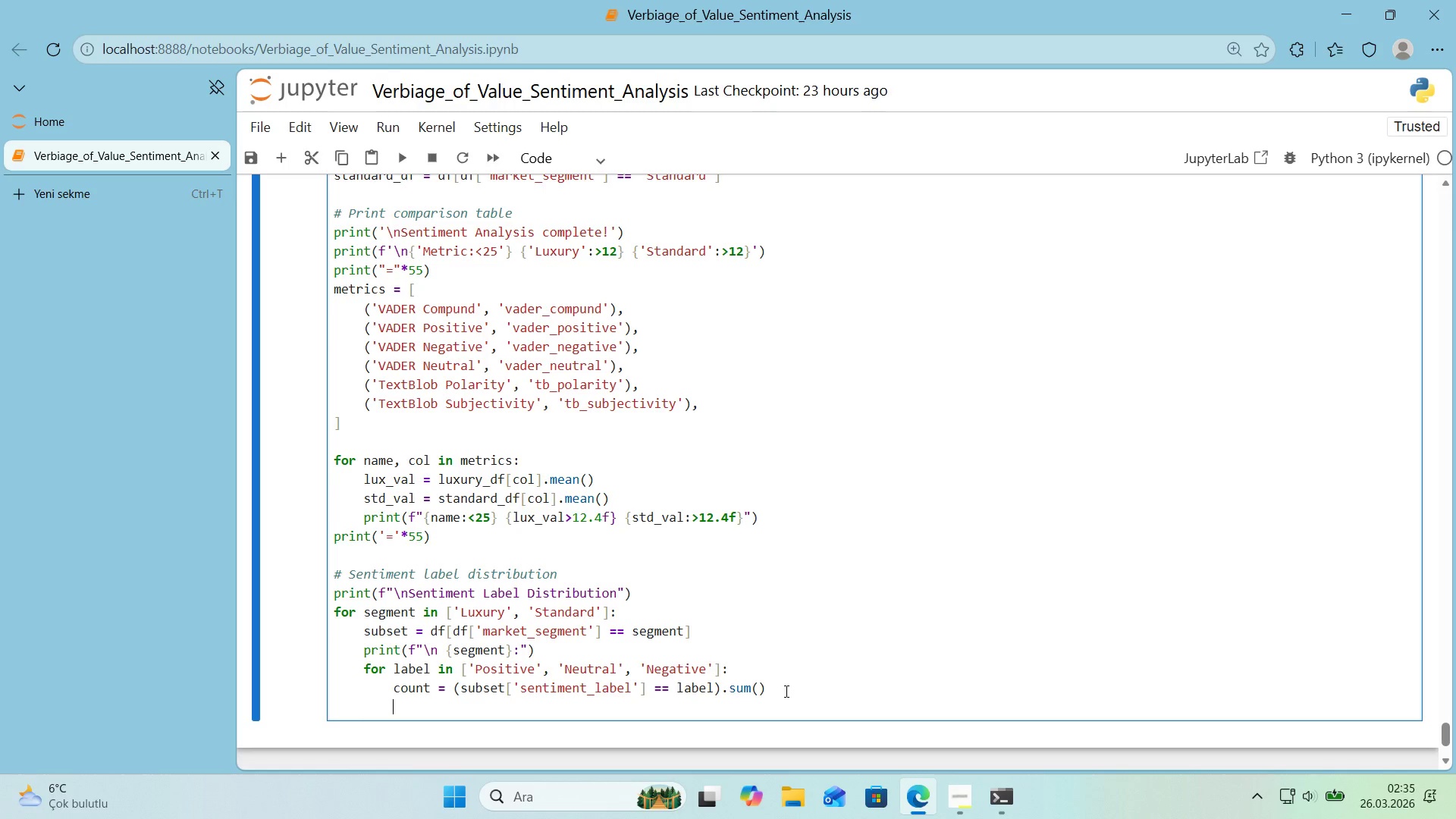 
type(pct ) count & len*()
 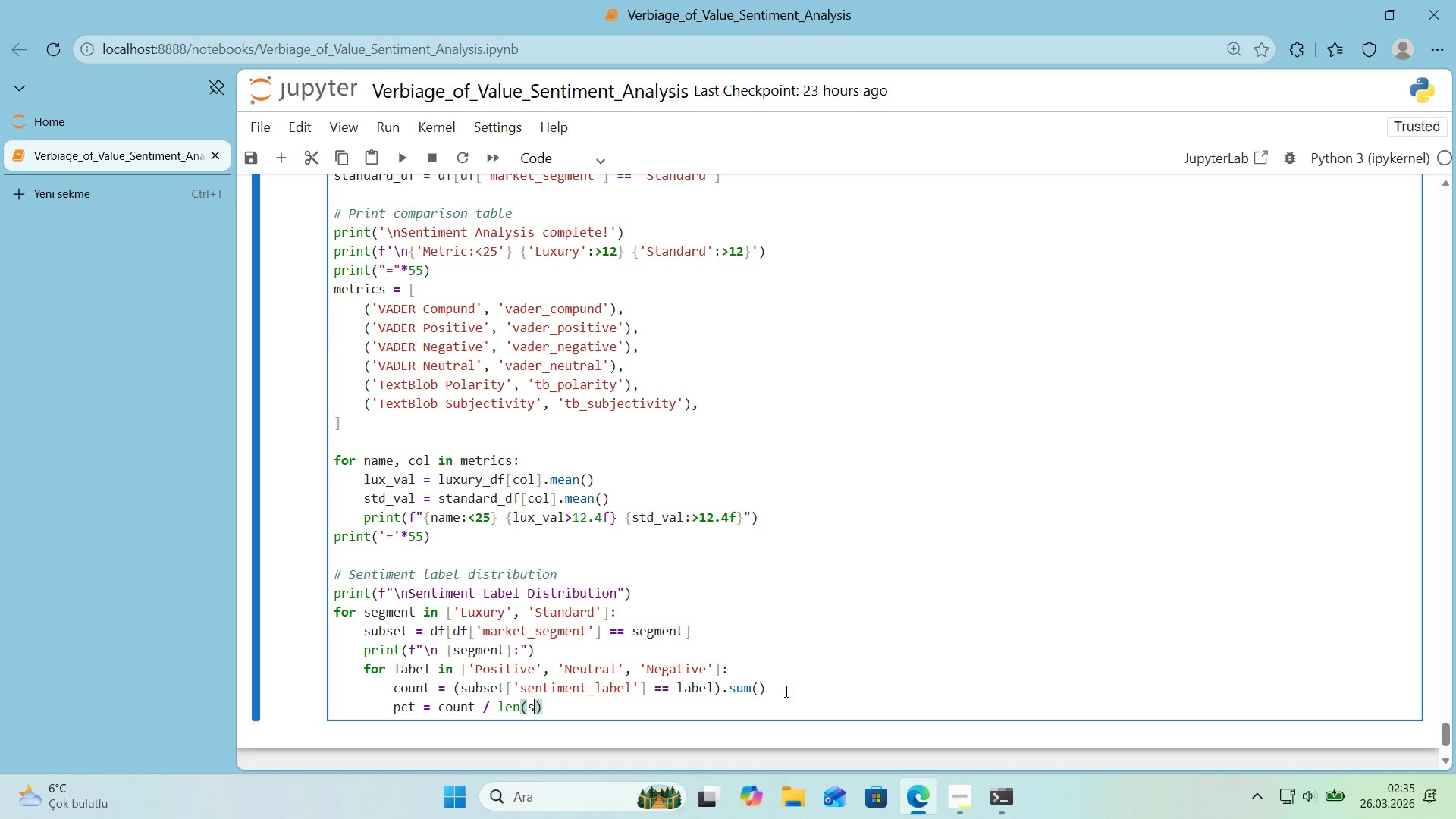 
 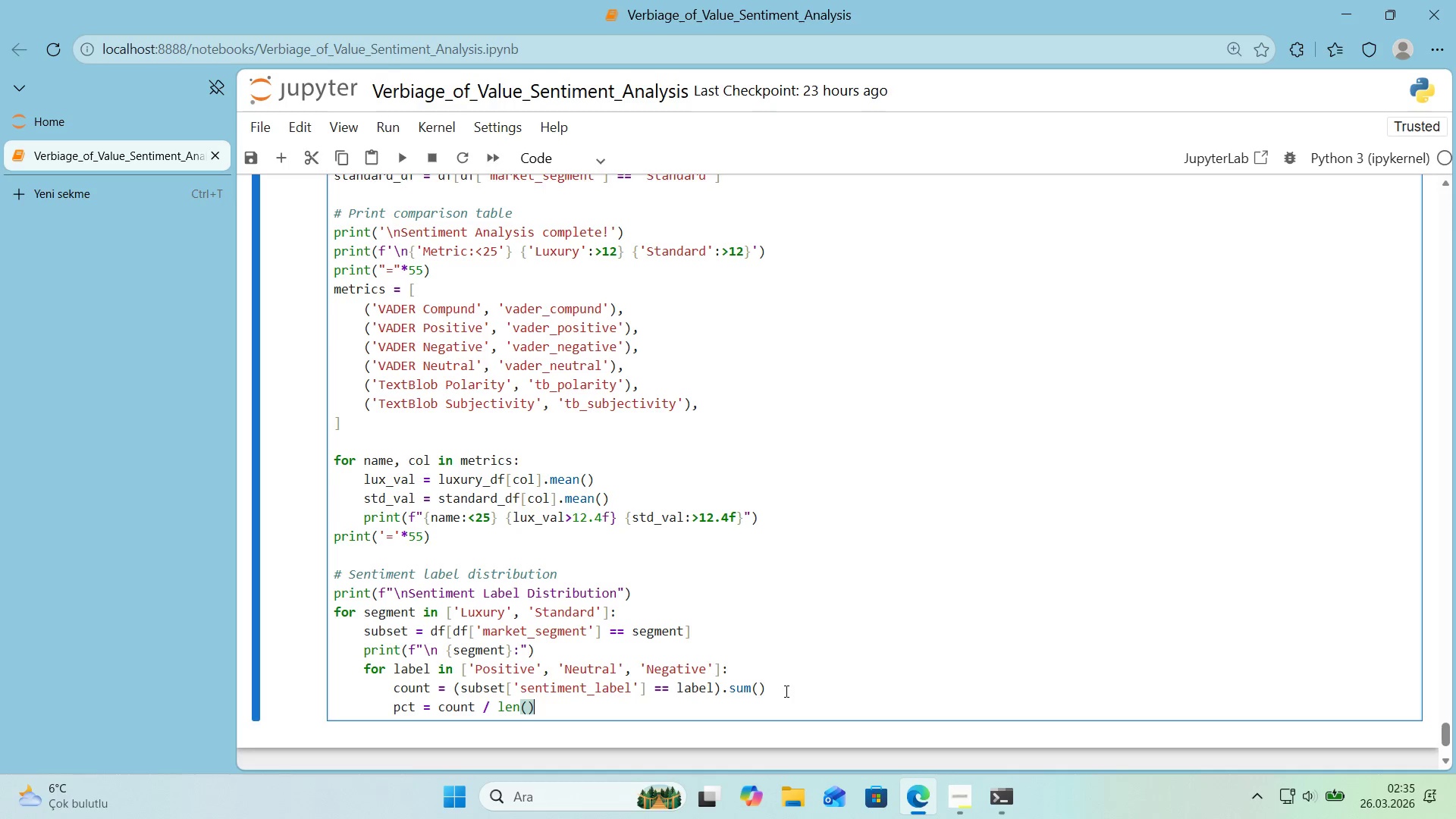 
key(ArrowLeft)
 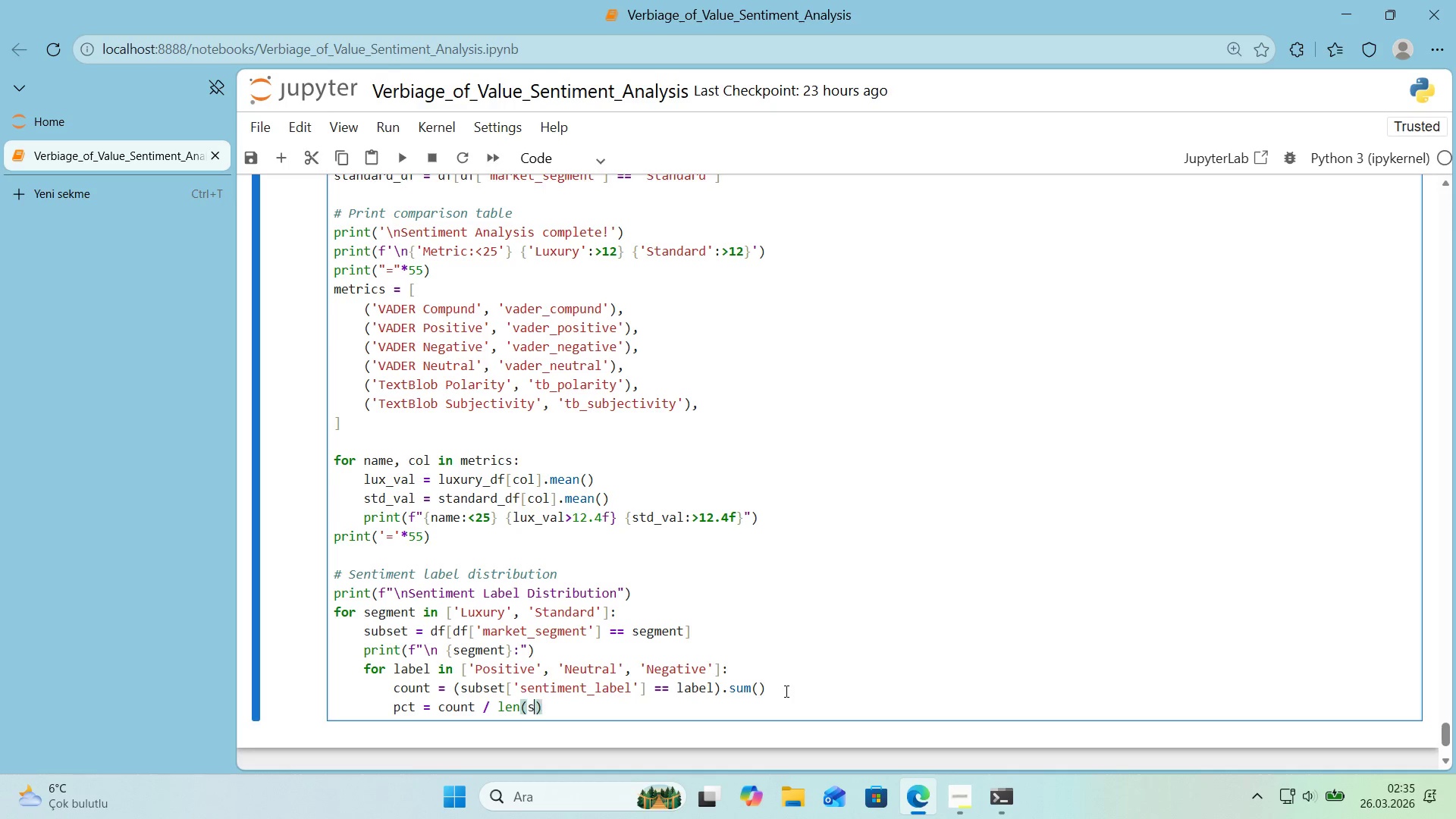 
type(subset)
 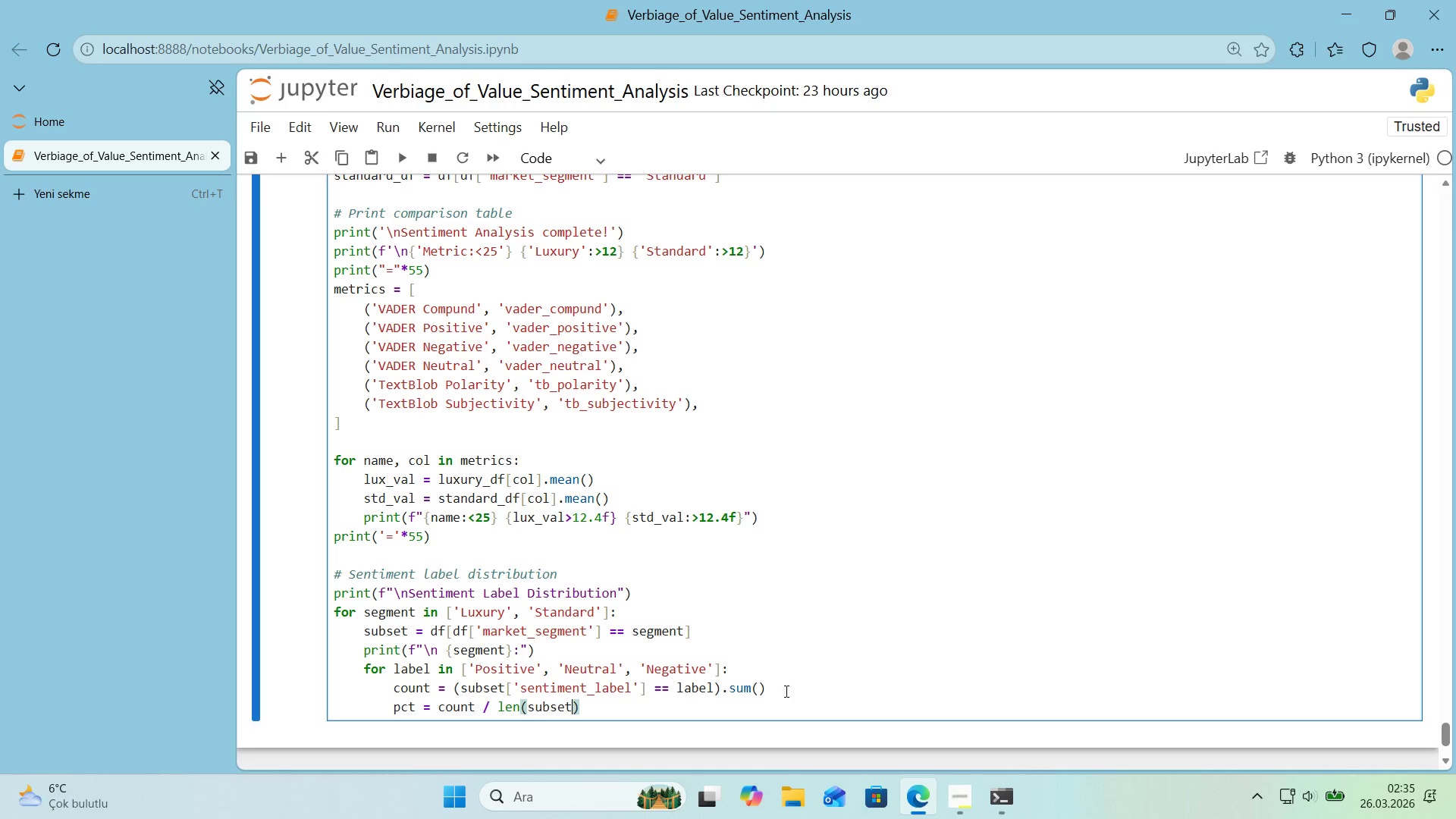 
key(ArrowRight)
 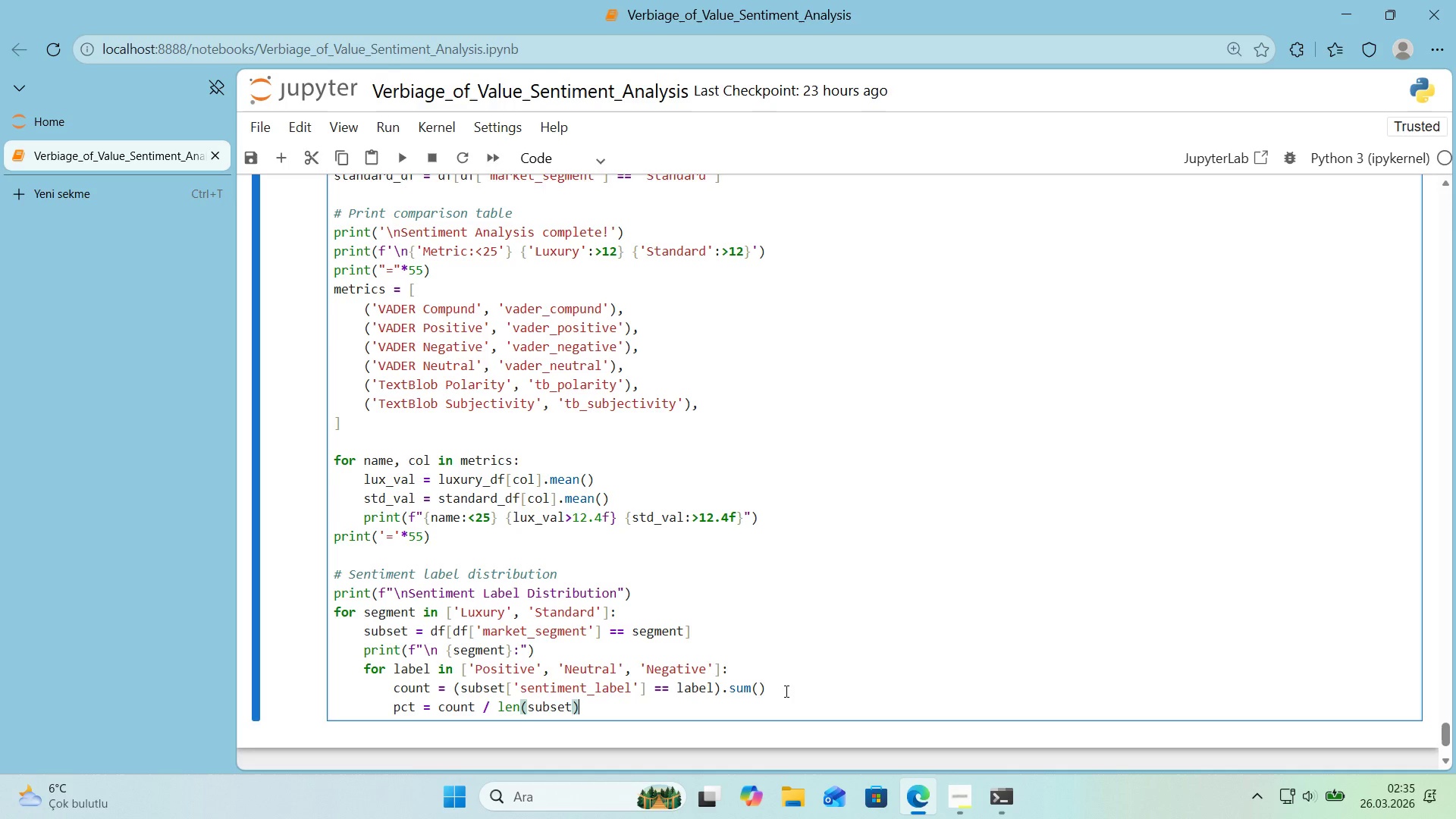 
key(Space)
 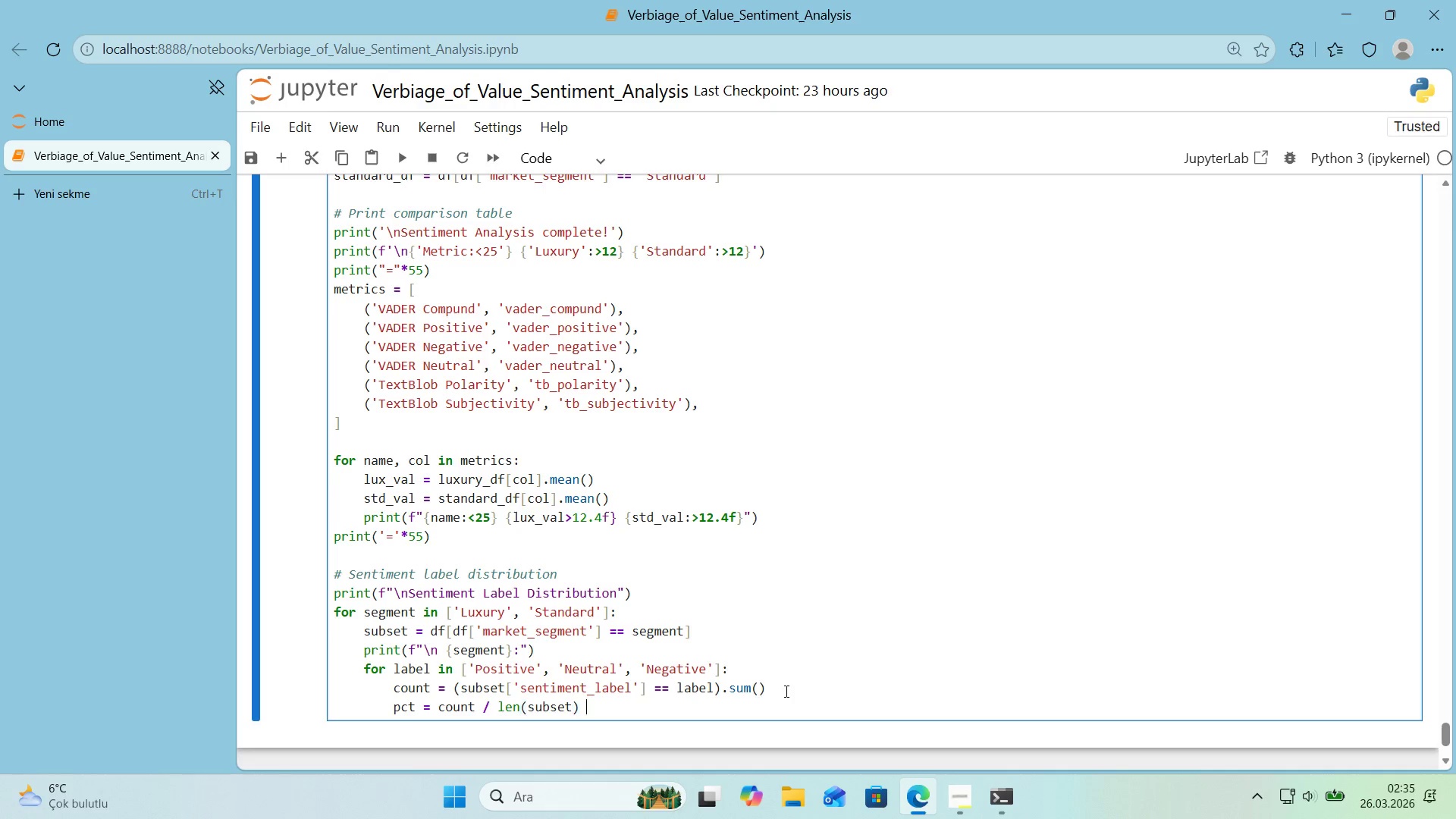 
key(NumpadMultiply)
 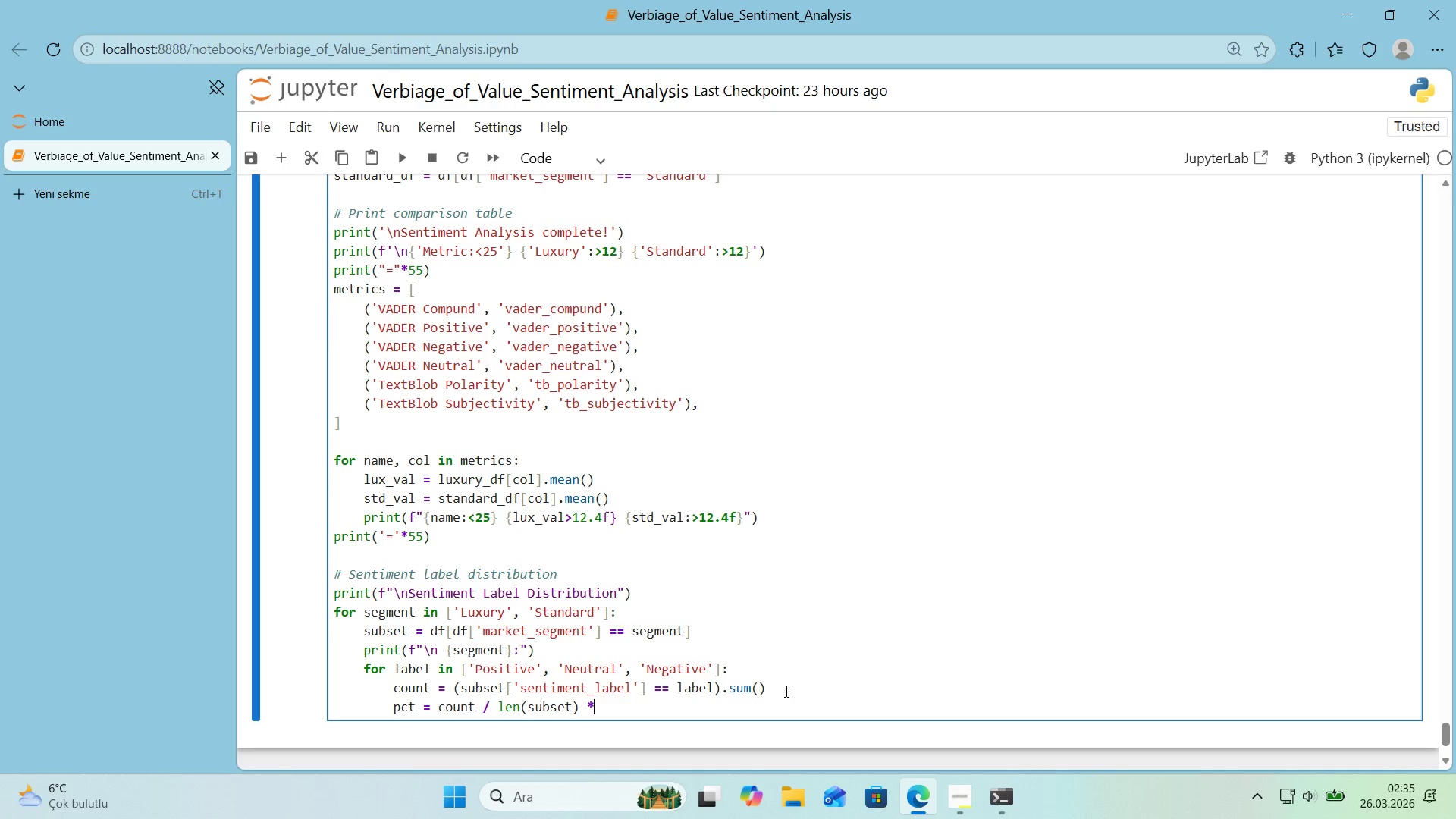 
key(Space)
 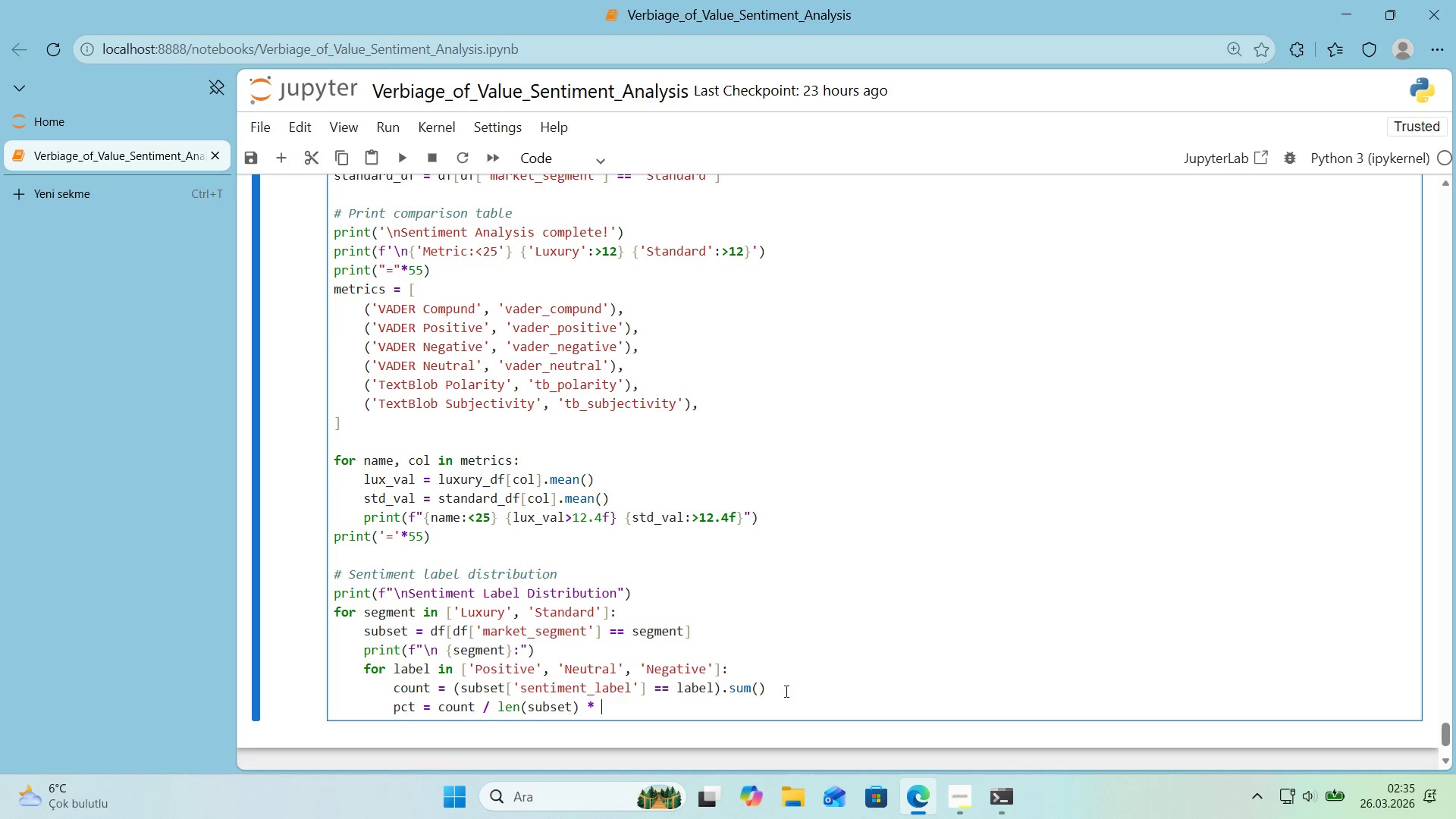 
key(Numpad1)
 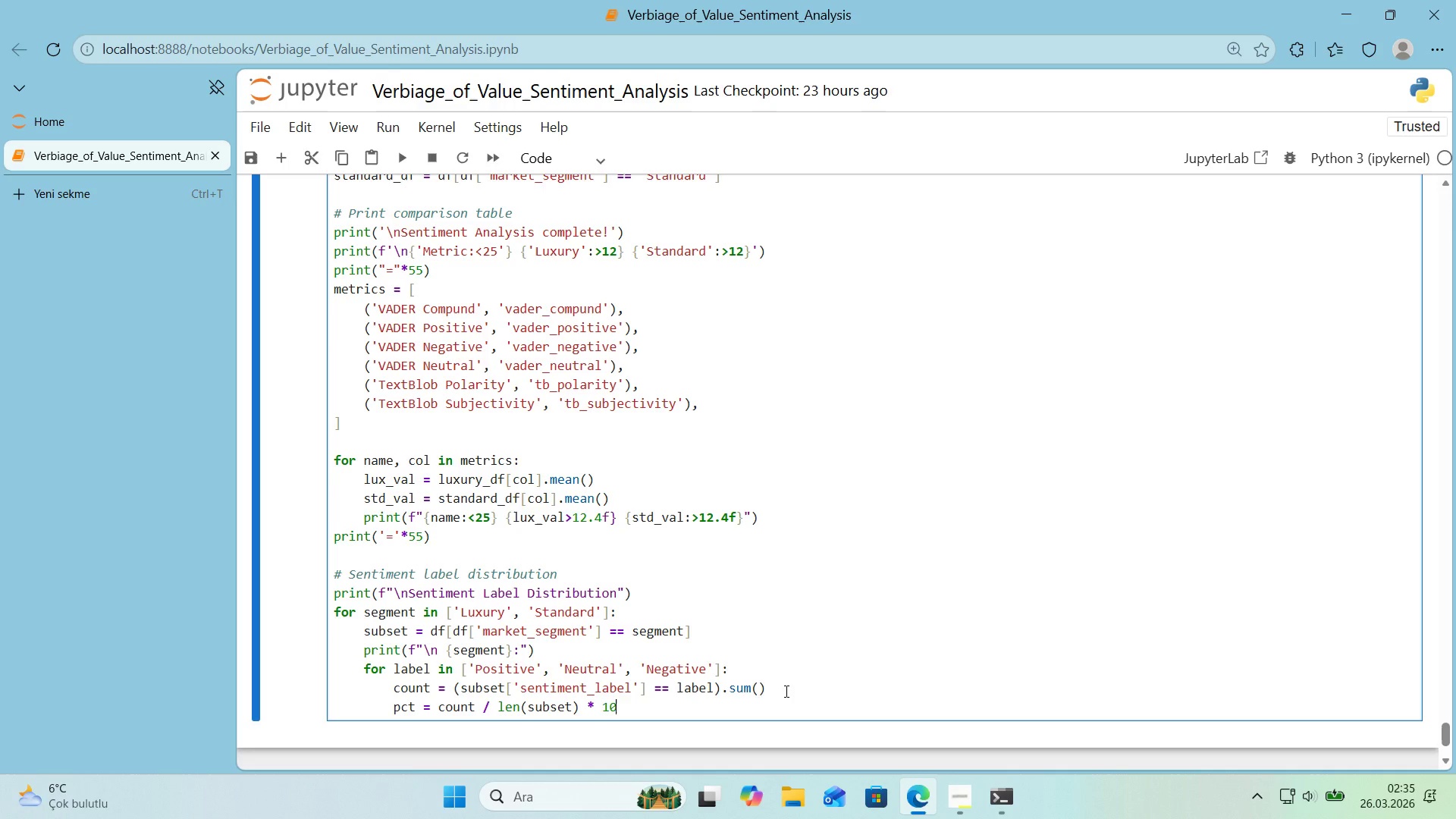 
key(Numpad0)
 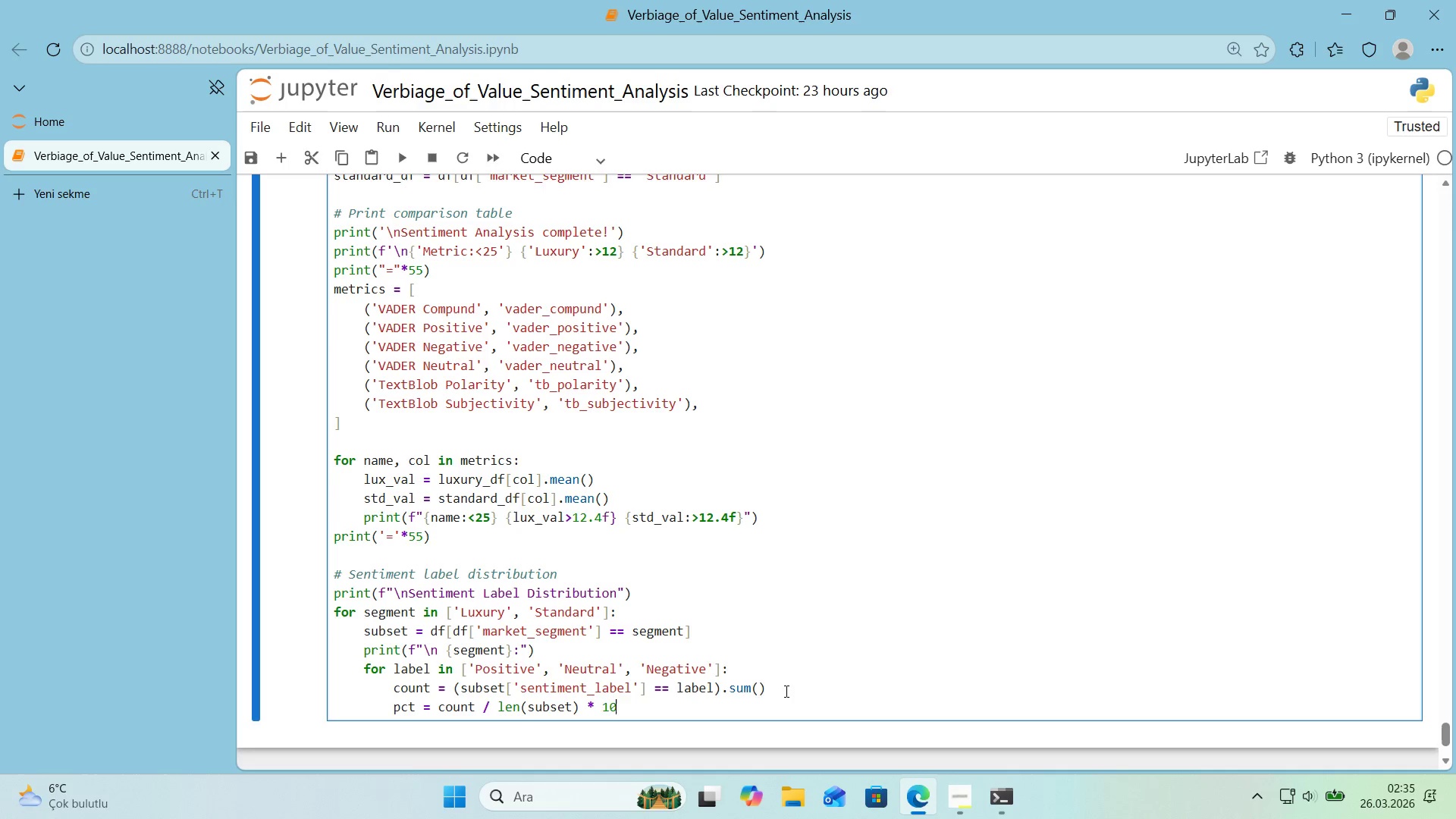 
key(Numpad0)
 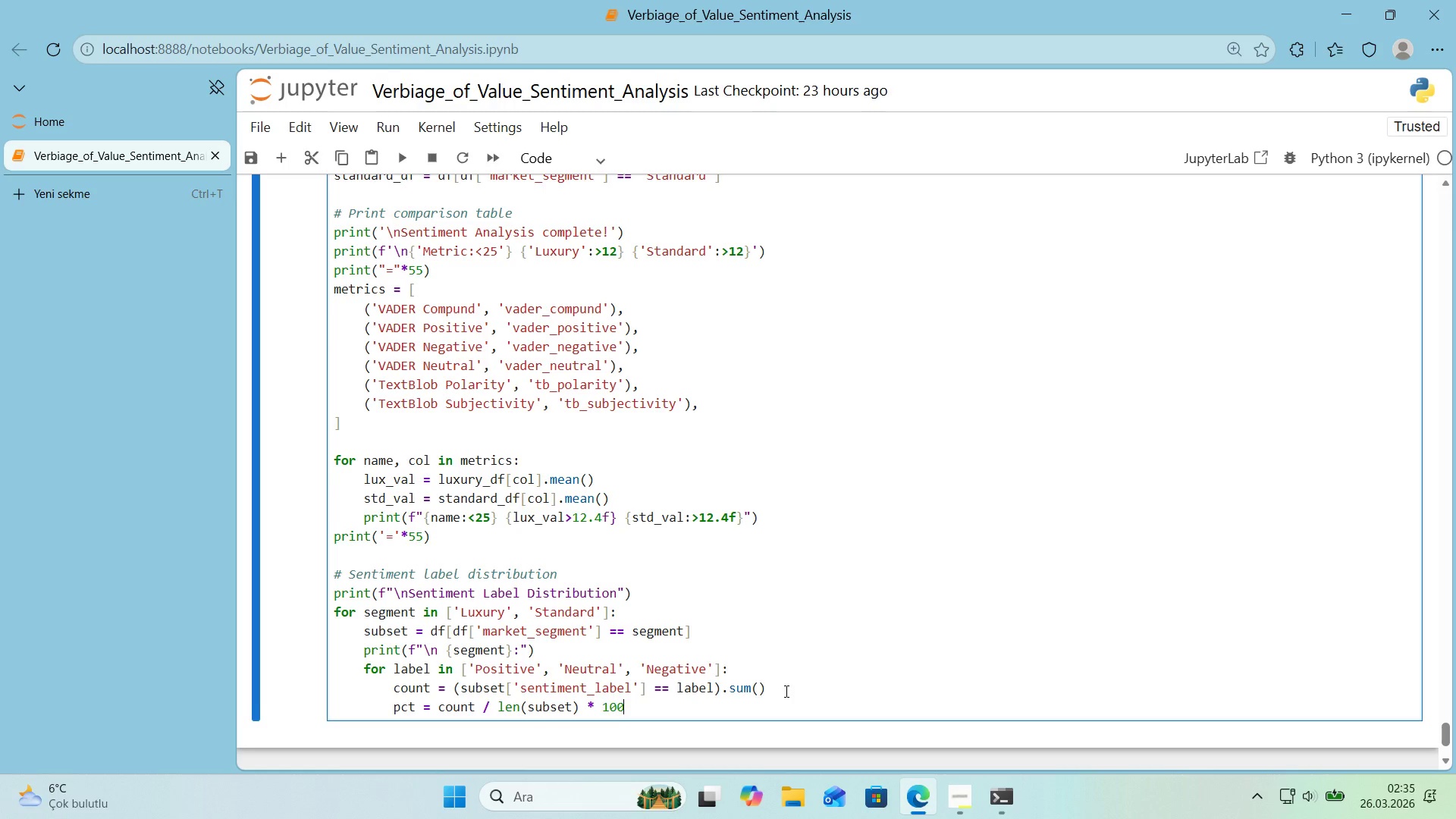 
key(Enter)
 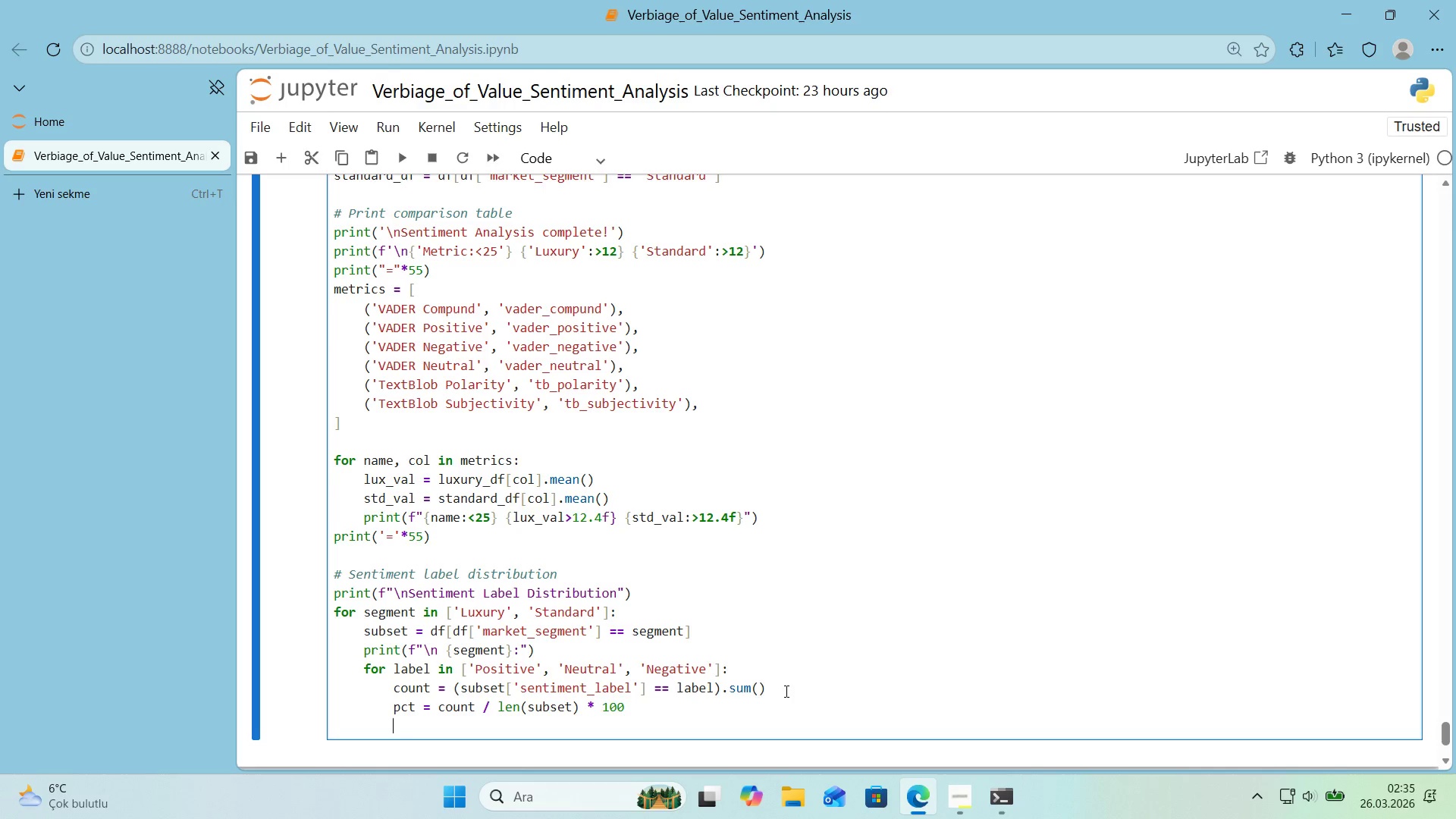 
type(pr'nt*()
 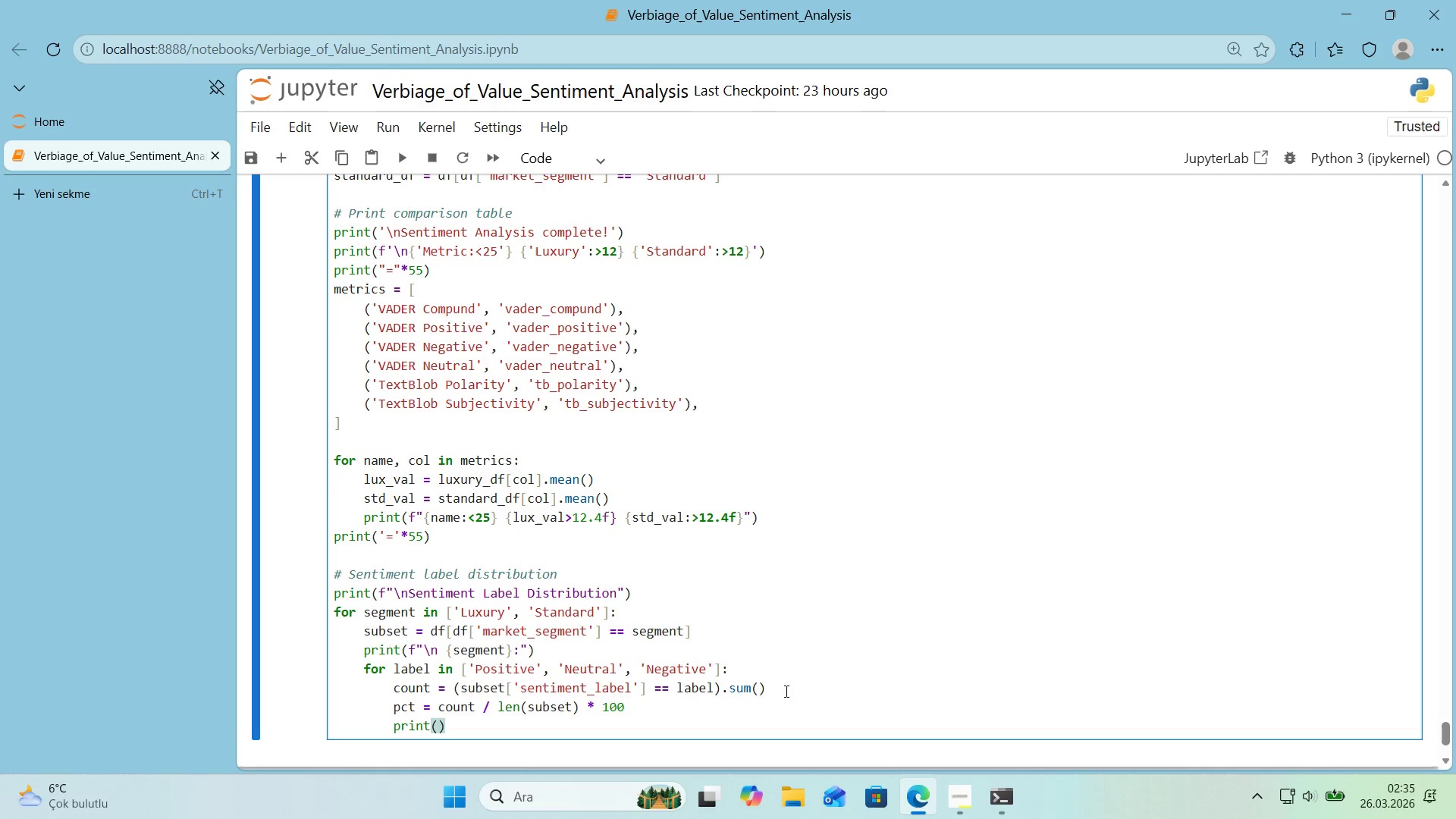 
key(ArrowLeft)
 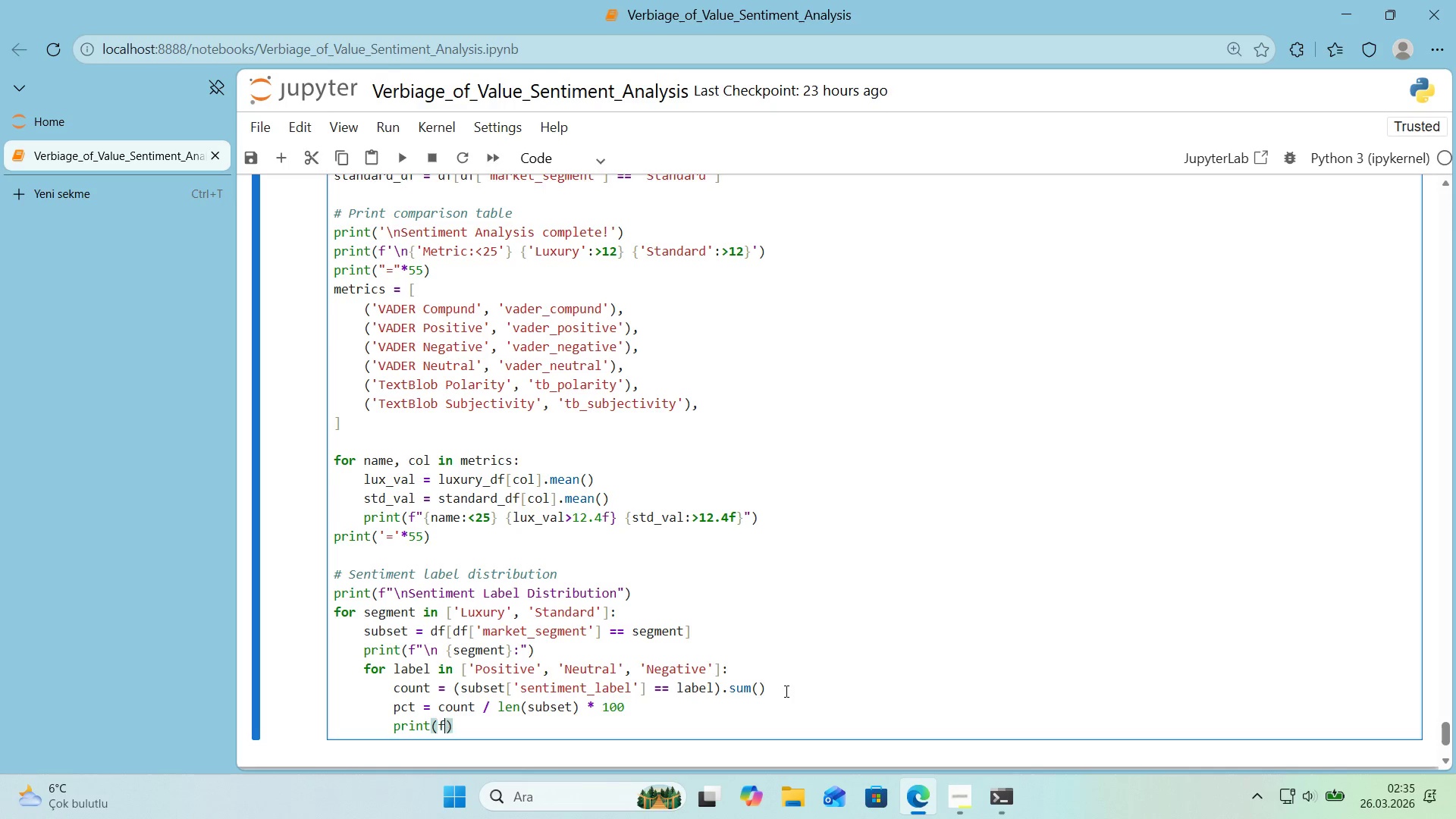 
key(F)
 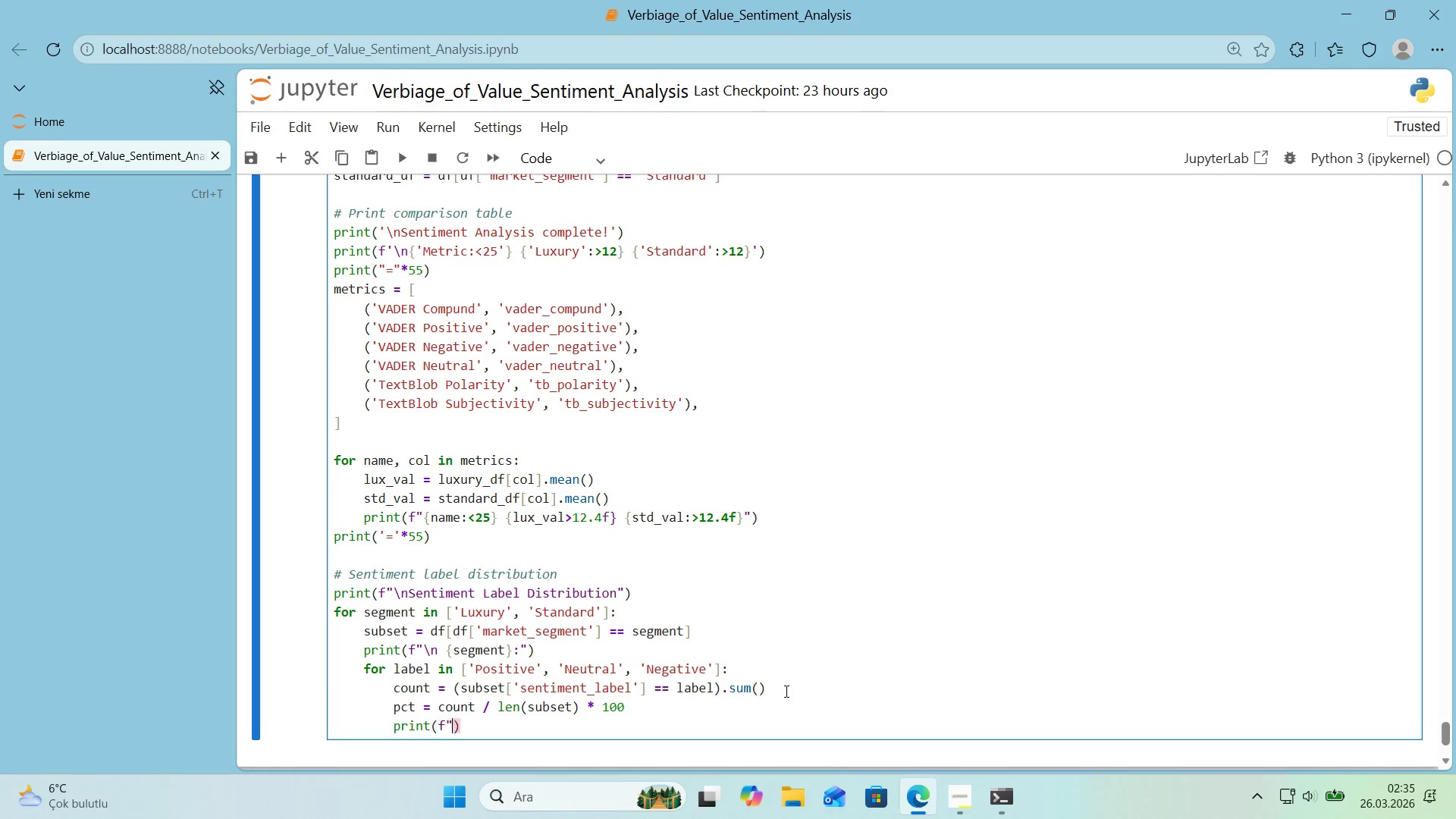 
key(Backquote)
 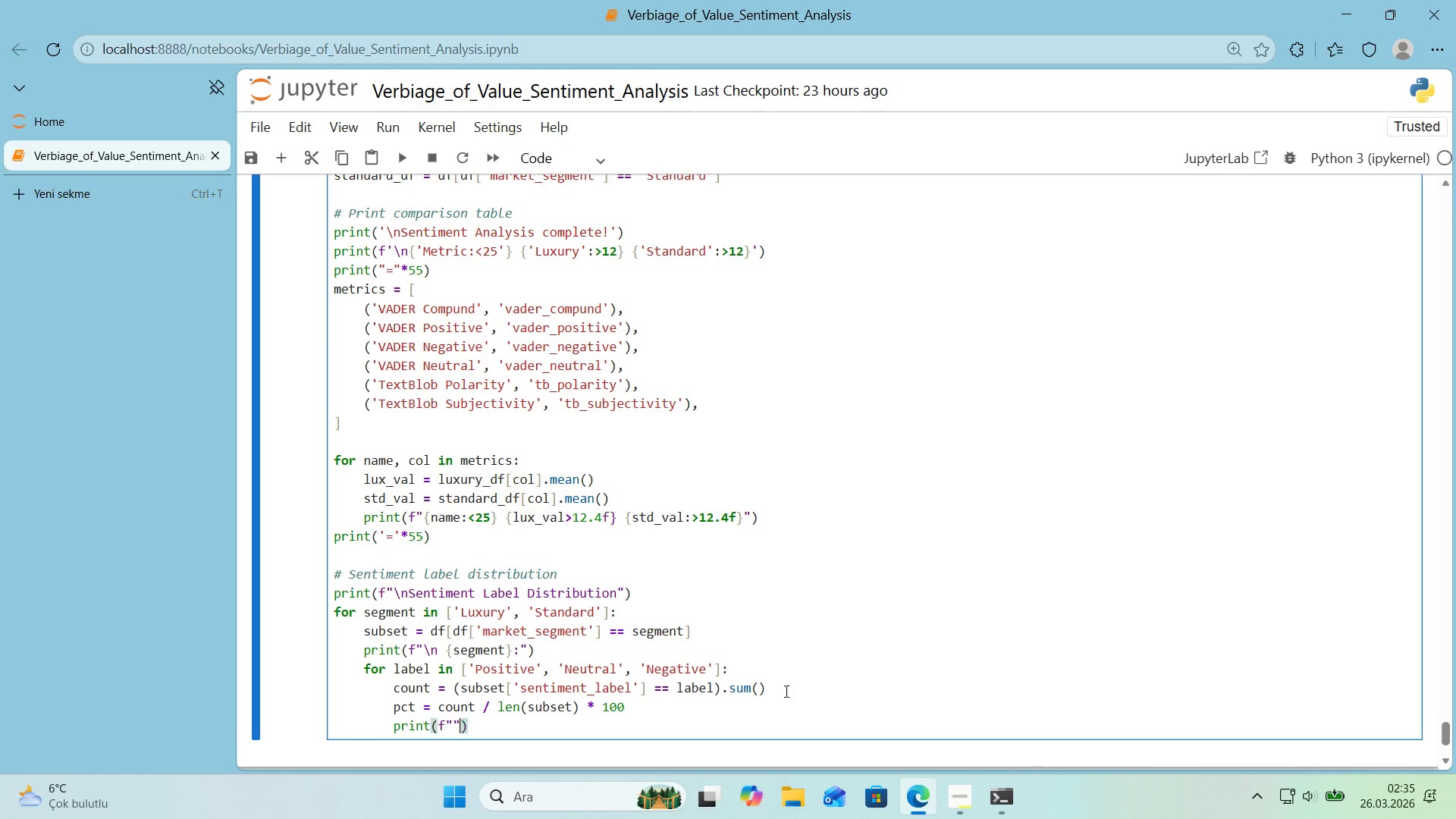 
key(Backquote)
 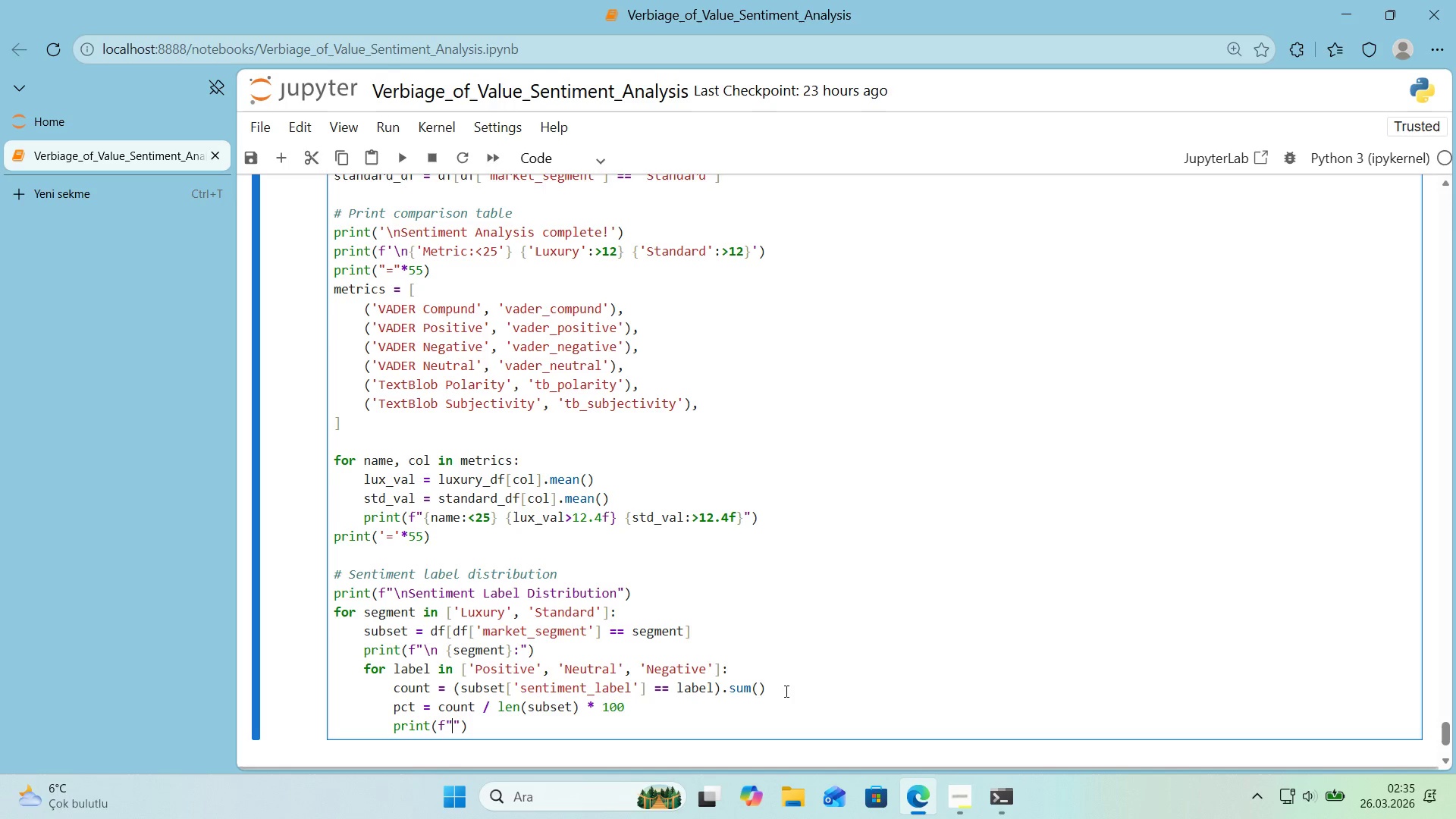 
key(ArrowLeft)
 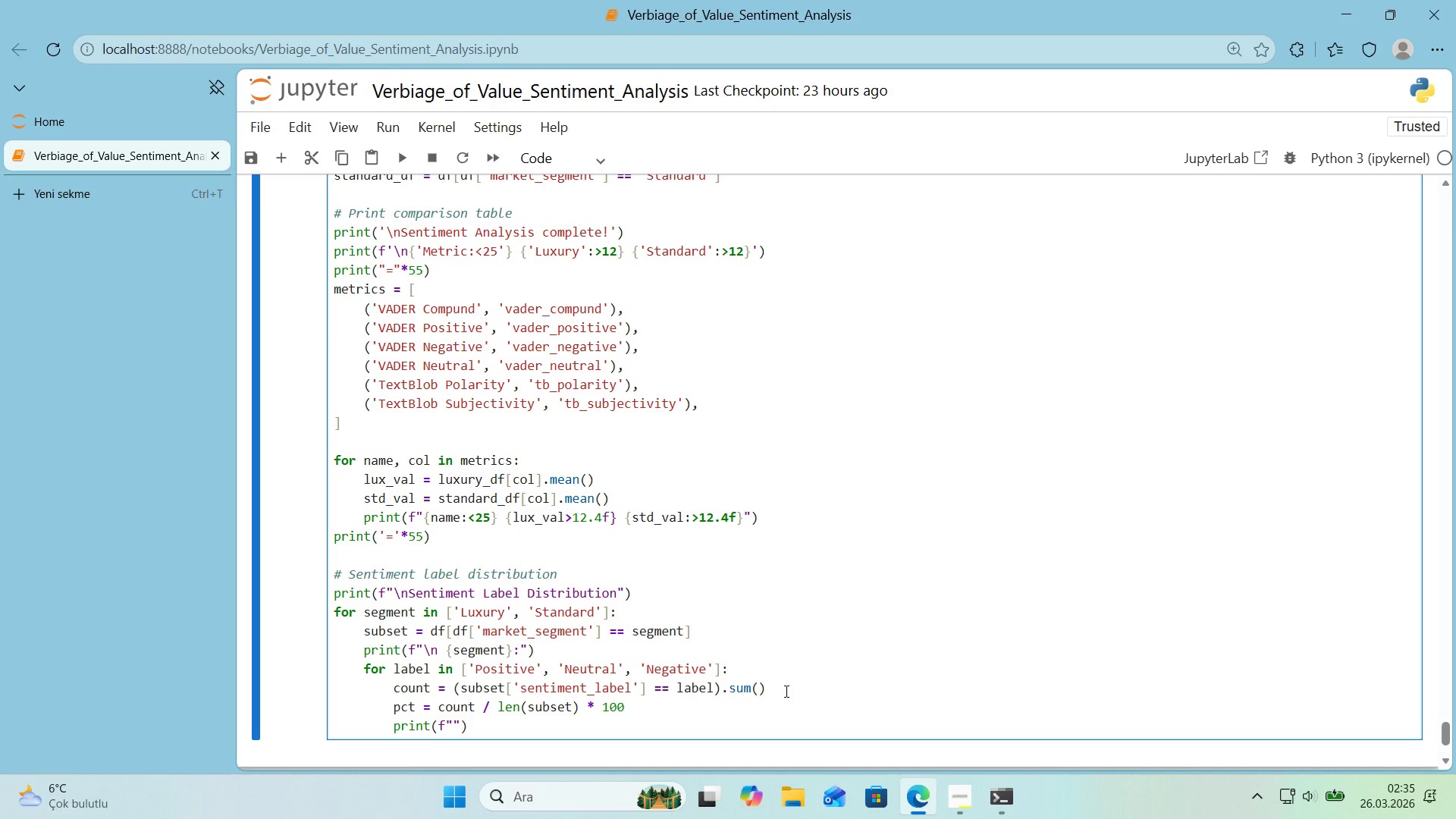 
key(Space)
 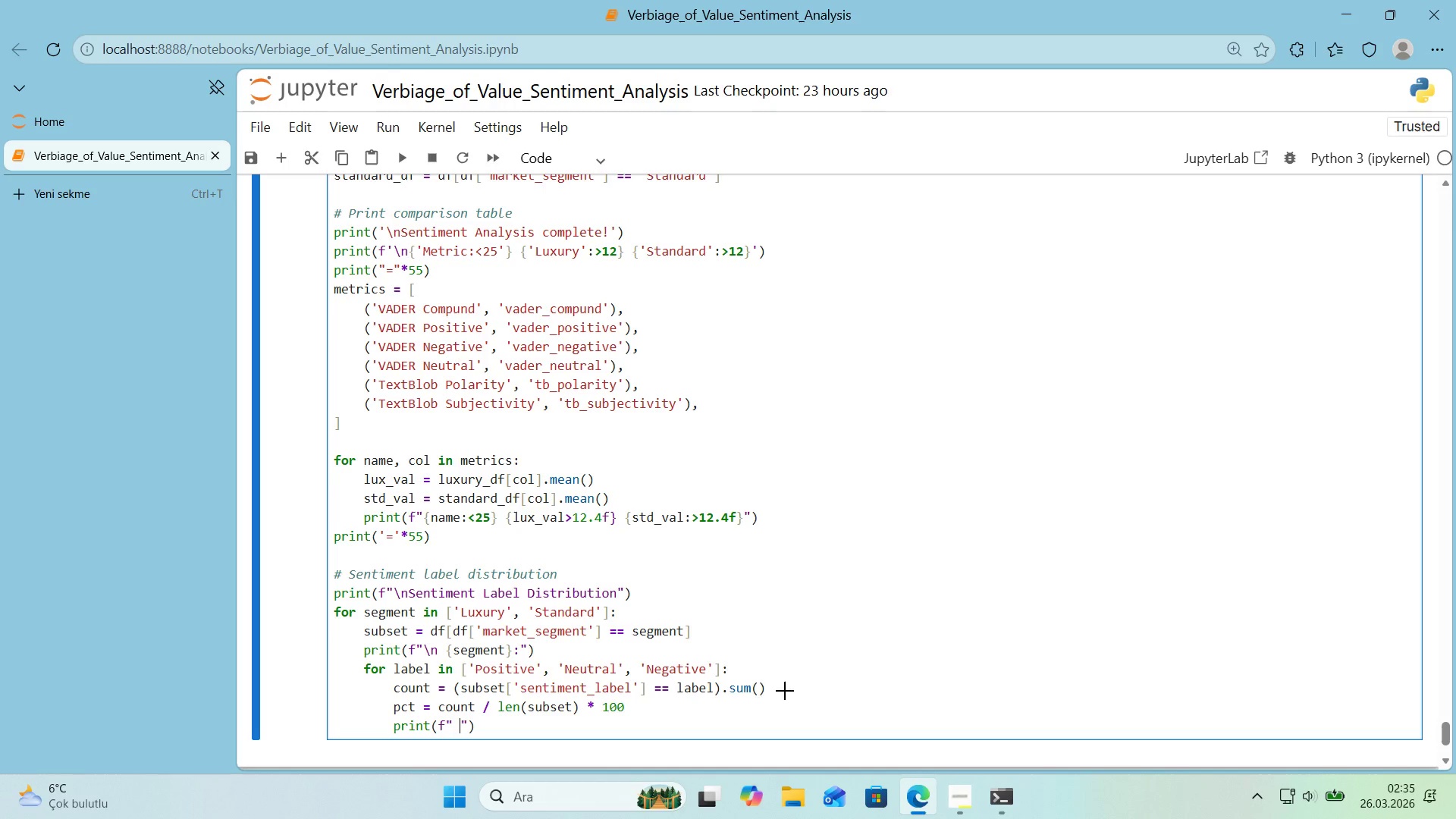 
key(Alt+Control+7)
 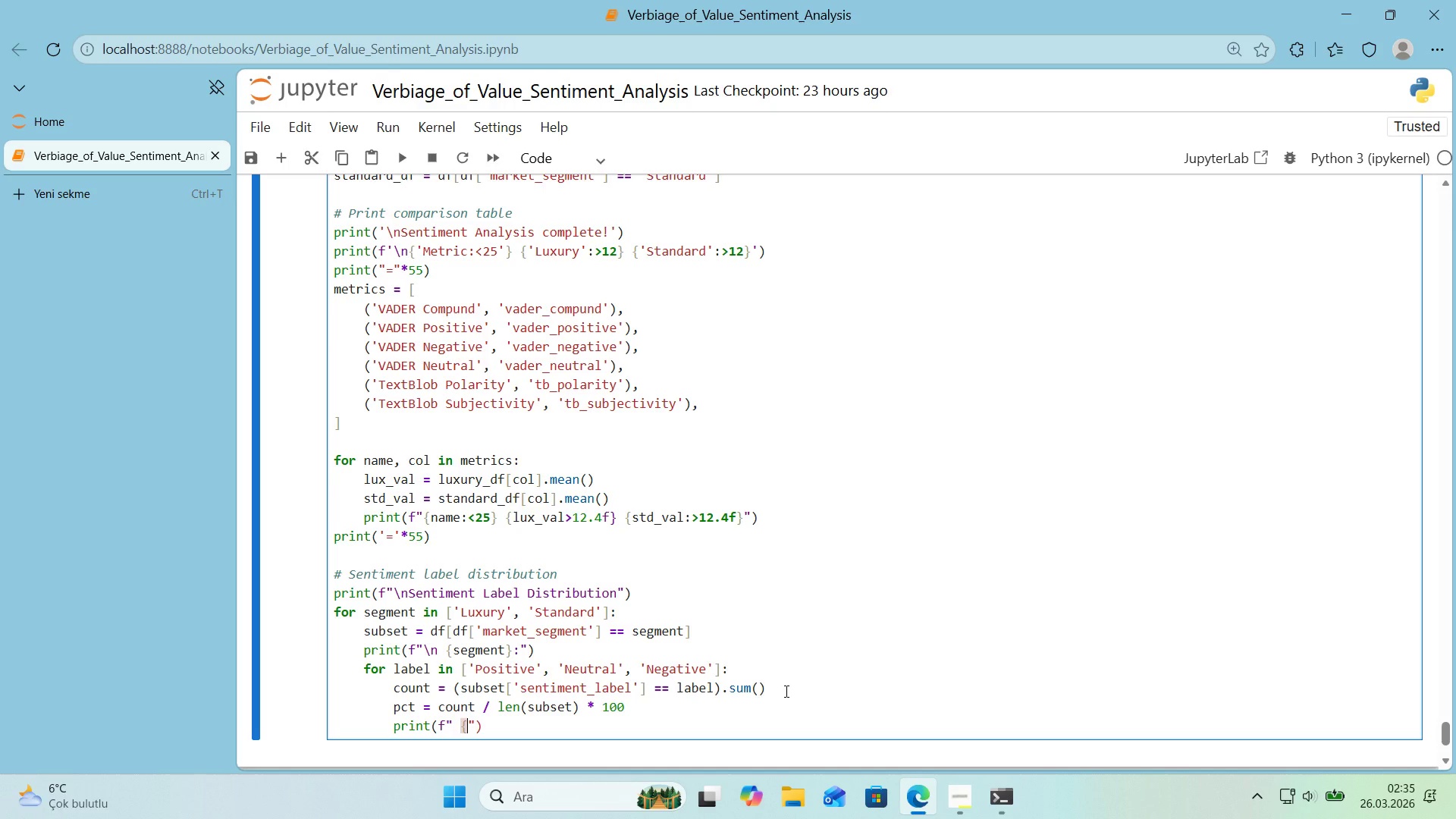 
key(Alt+Control+0)
 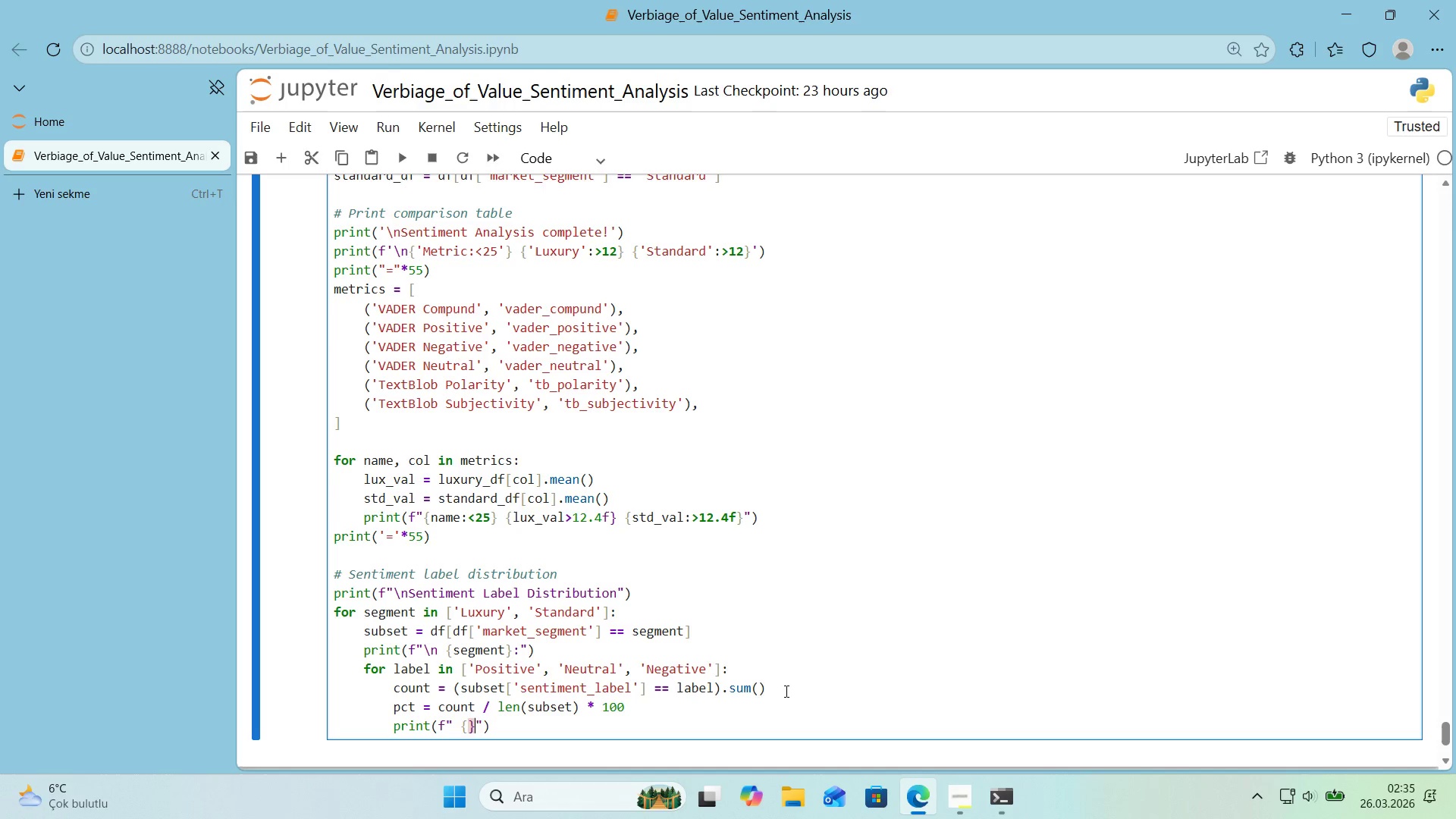 
key(ArrowLeft)
 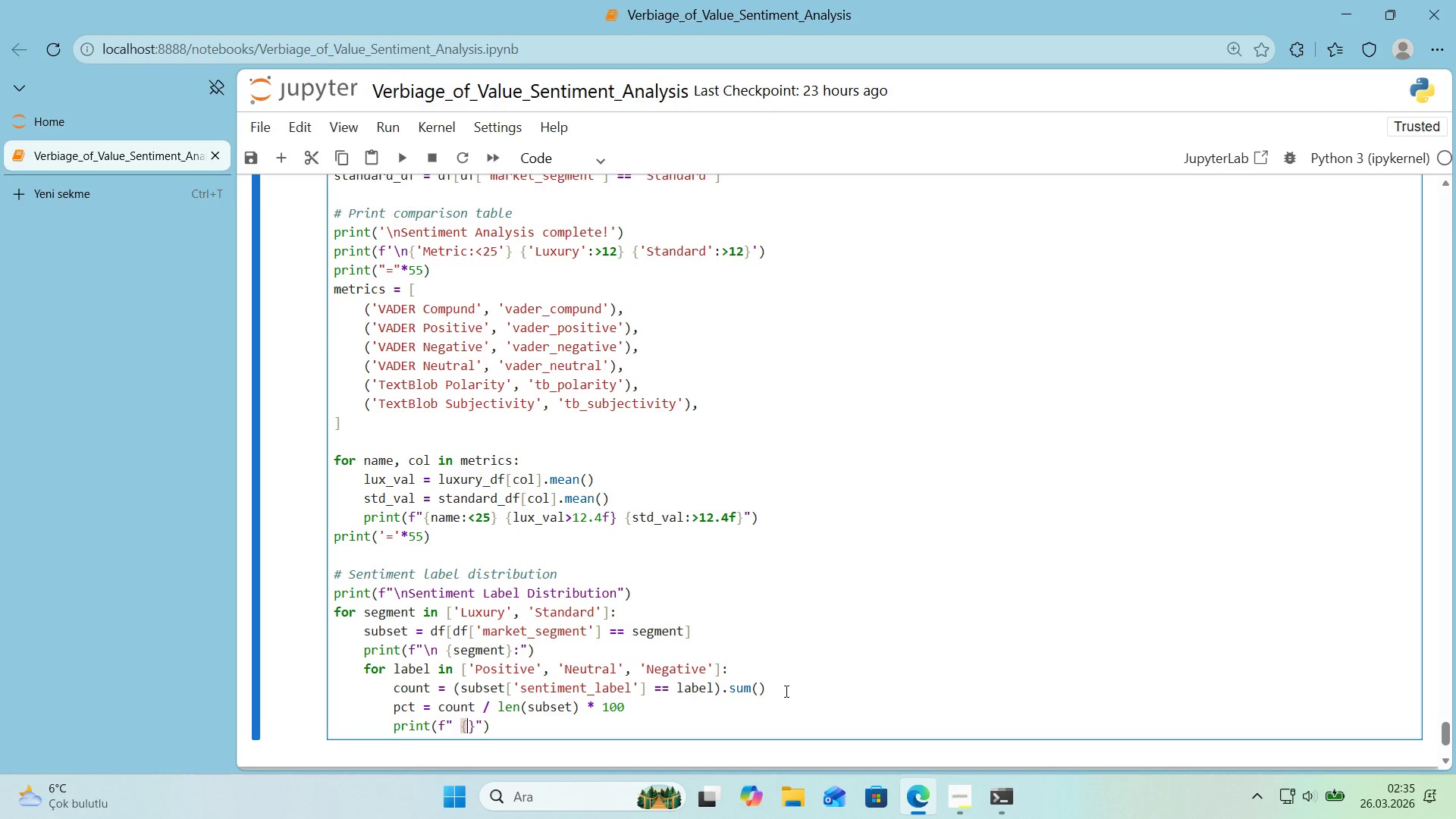 
type(label>[Break]10)
 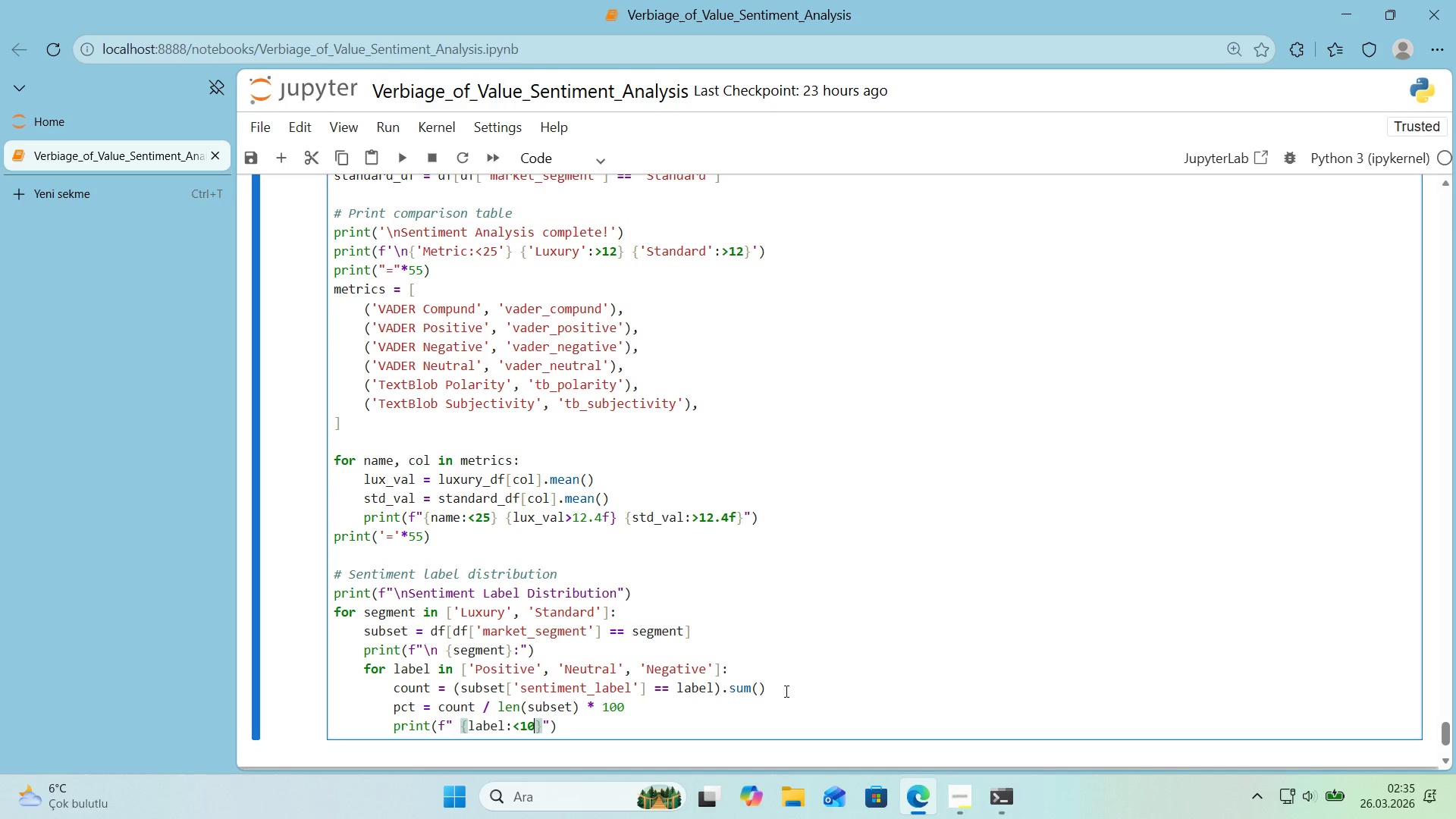 
key(ArrowRight)
 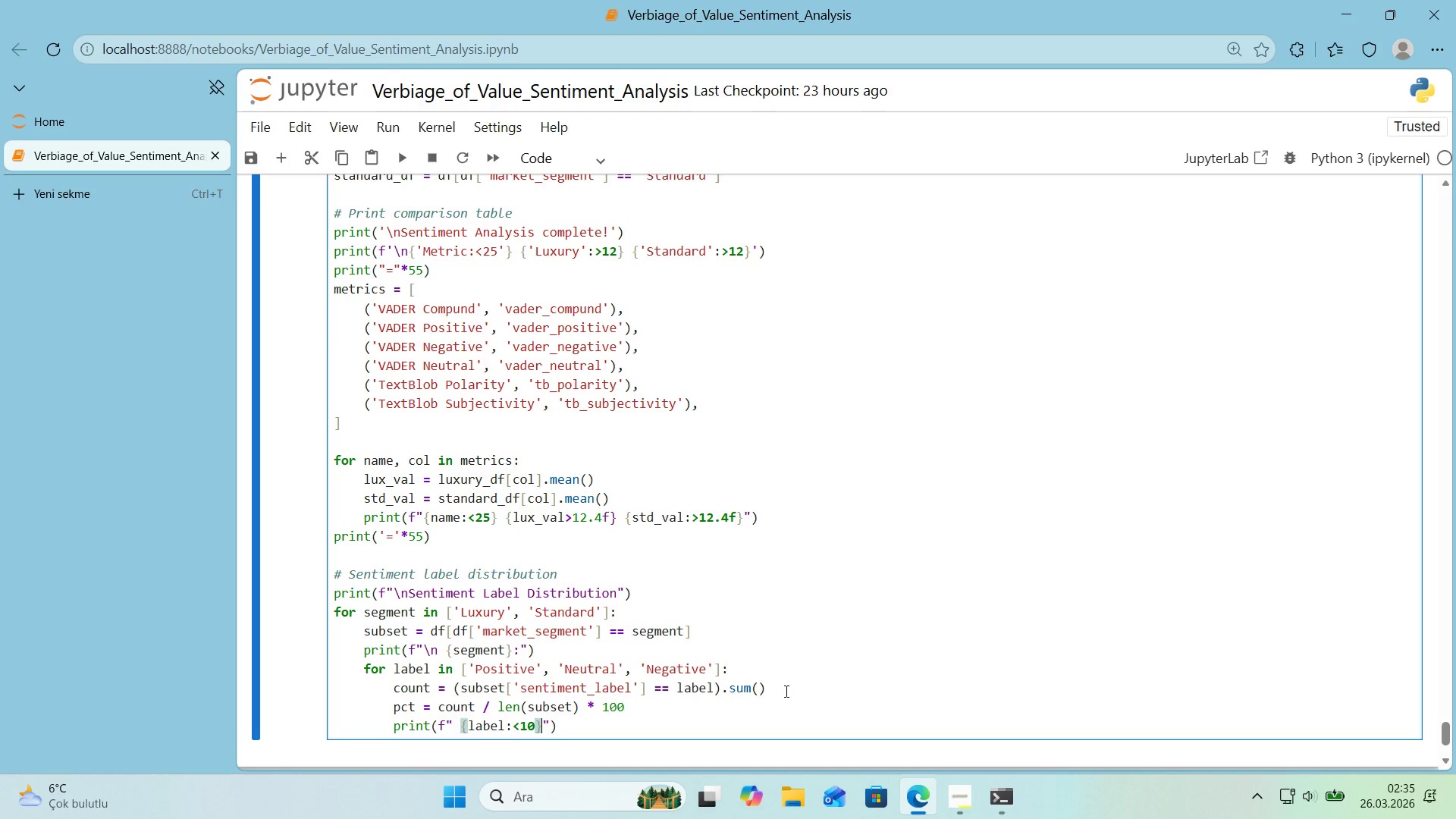 
key(Shift+ShiftRight)
 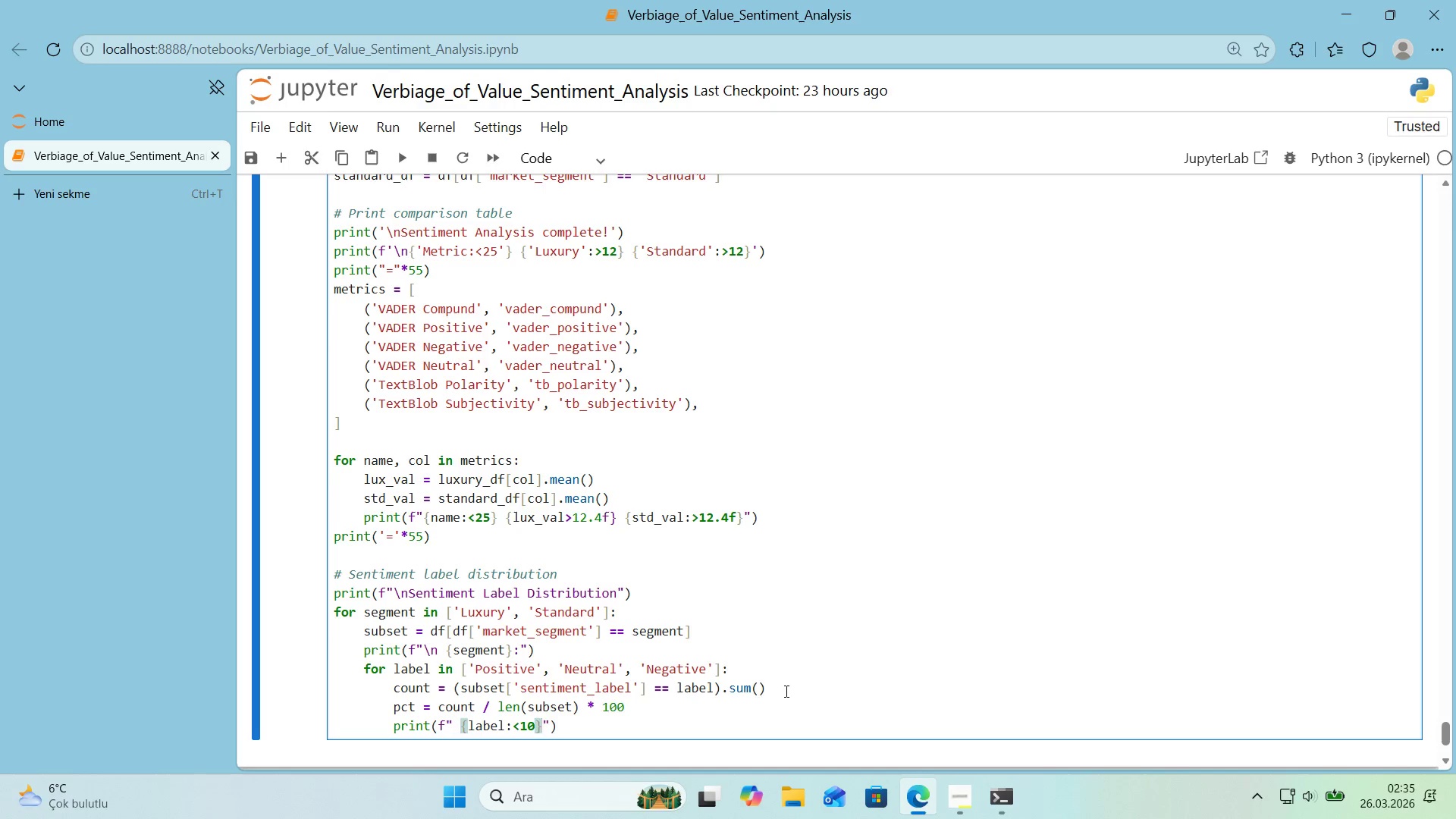 
key(Shift+Period)
 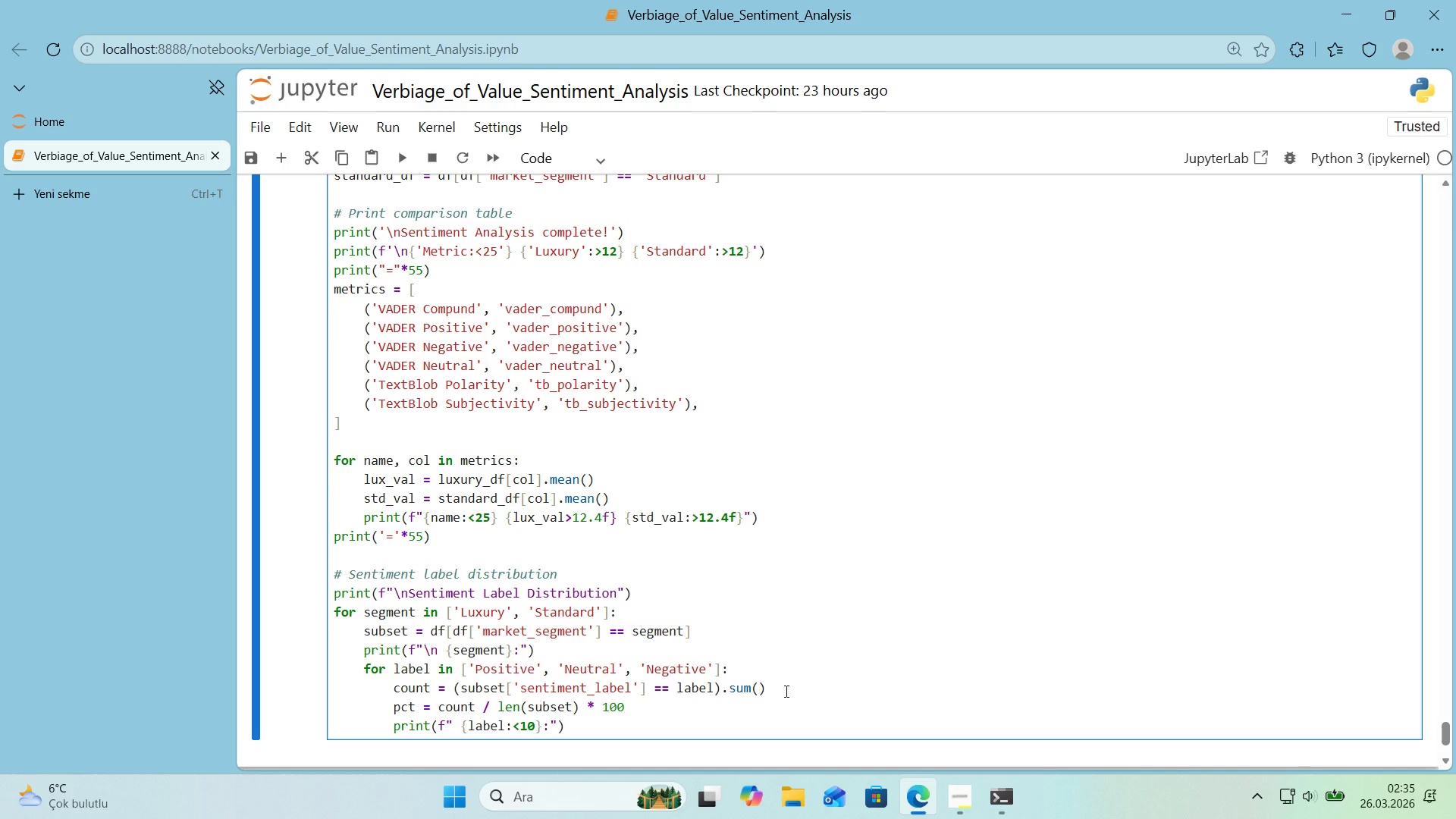 
key(Space)
 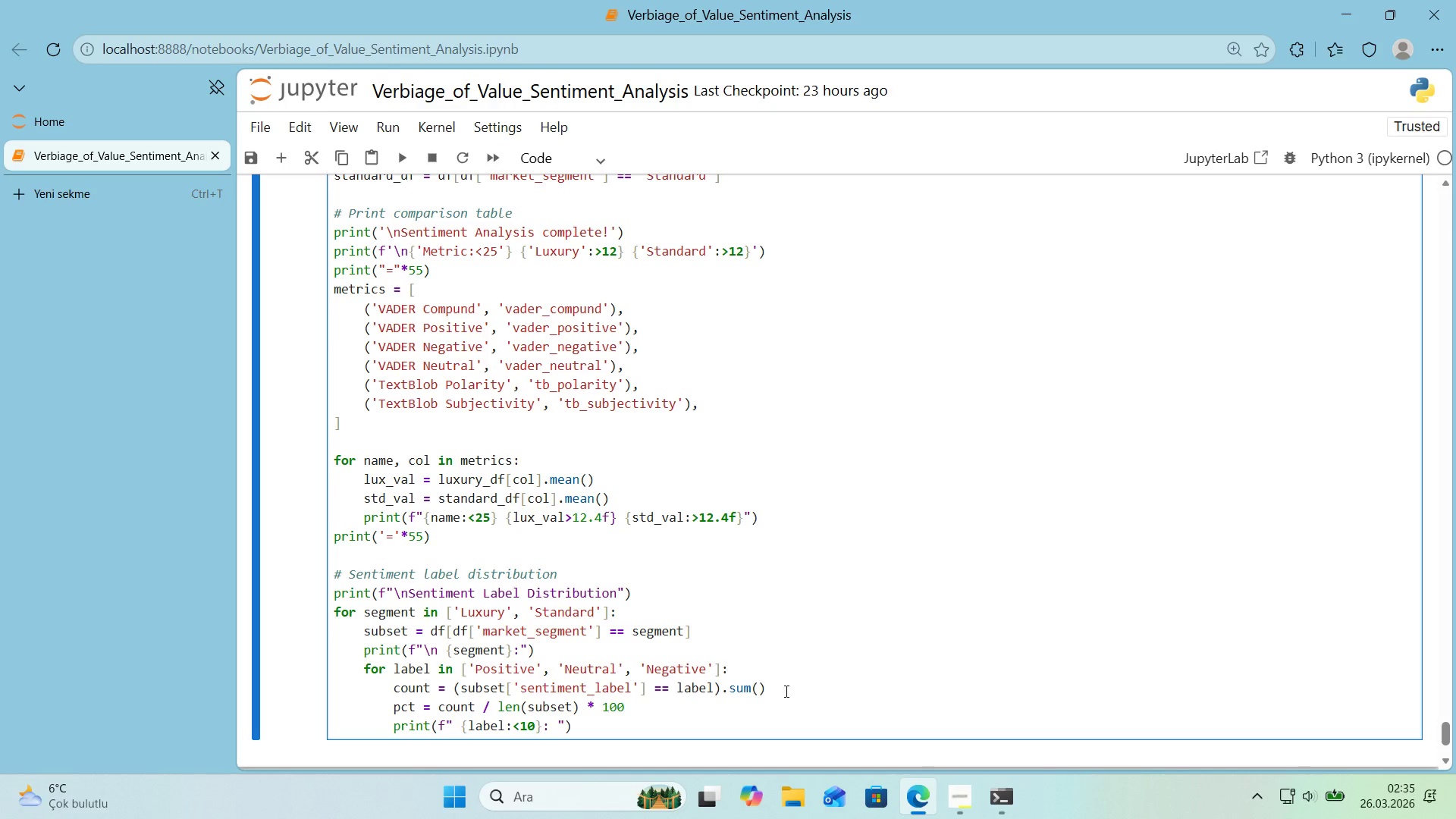 
key(Alt+Control+7)
 